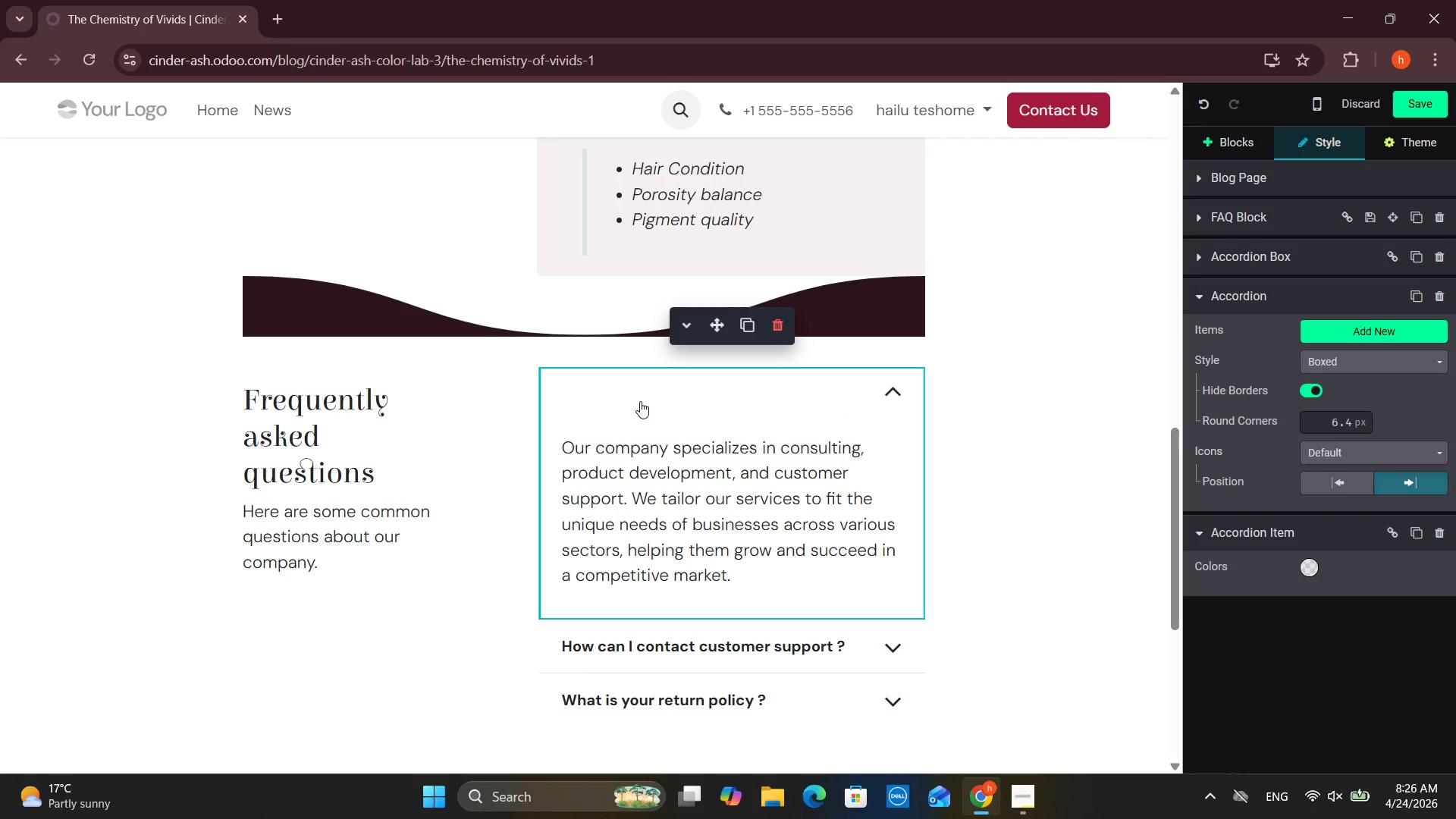 
wait(5.31)
 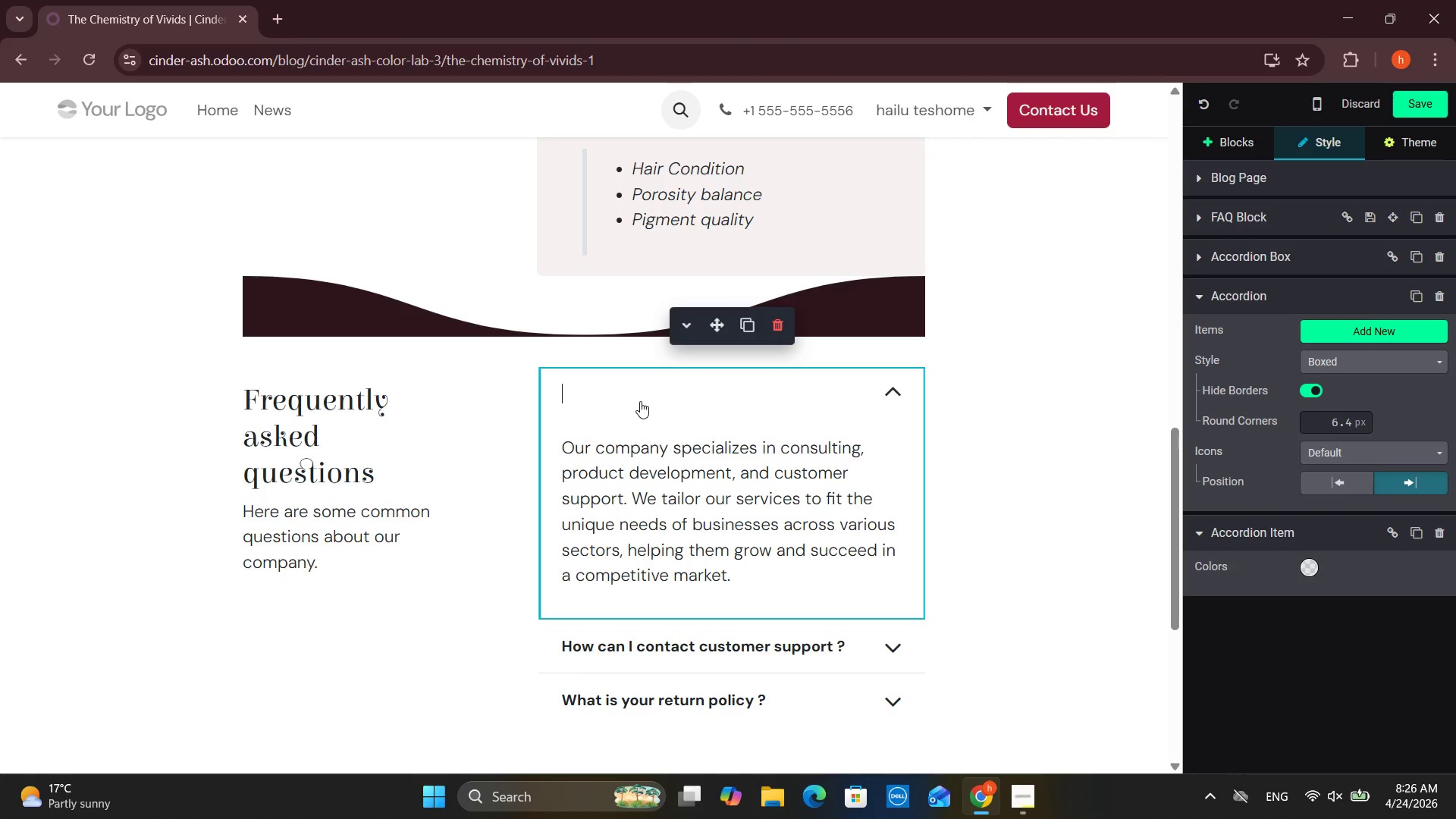 
type(Wha)
key(Backspace)
type(y Box dye)
key(Backspace)
key(Backspace)
key(Backspace)
type(Dye fades faster?)
 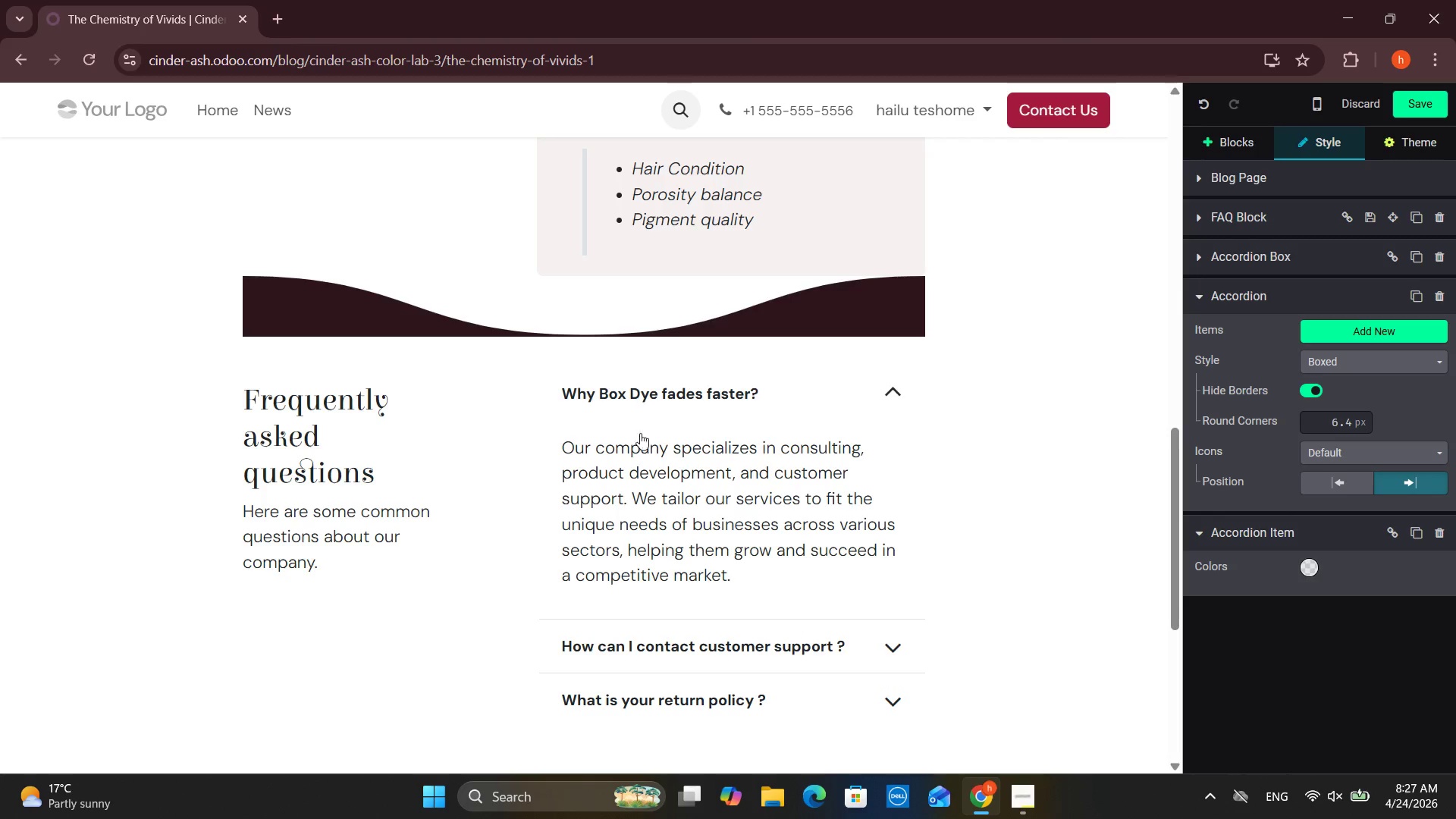 
left_click_drag(start_coordinate=[758, 579], to_coordinate=[550, 445])
 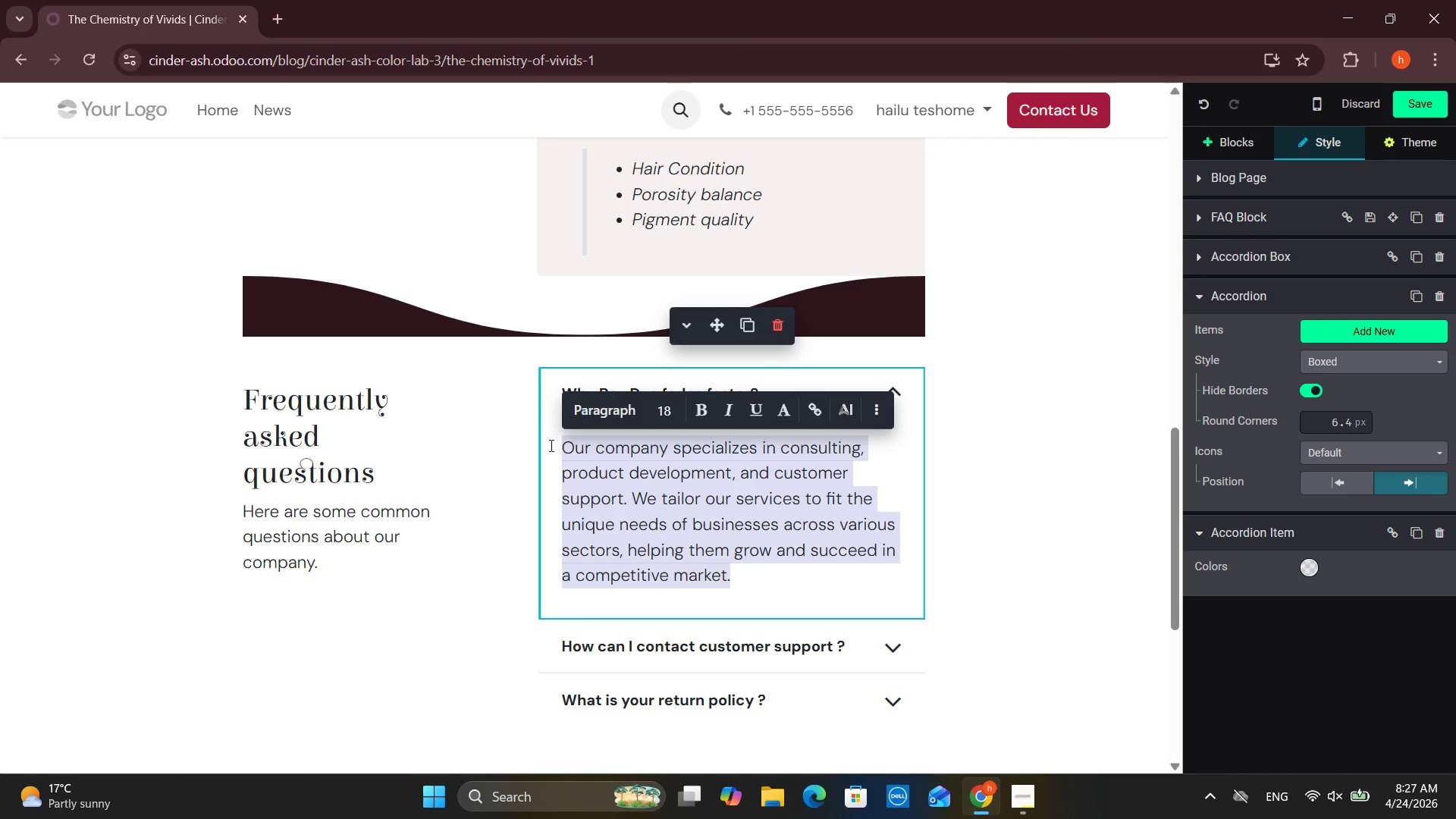 
type(Box dyes often use low-grade pigment molecules that are inconsistenet in sixe)
key(Backspace)
key(Backspace)
type(ze)
 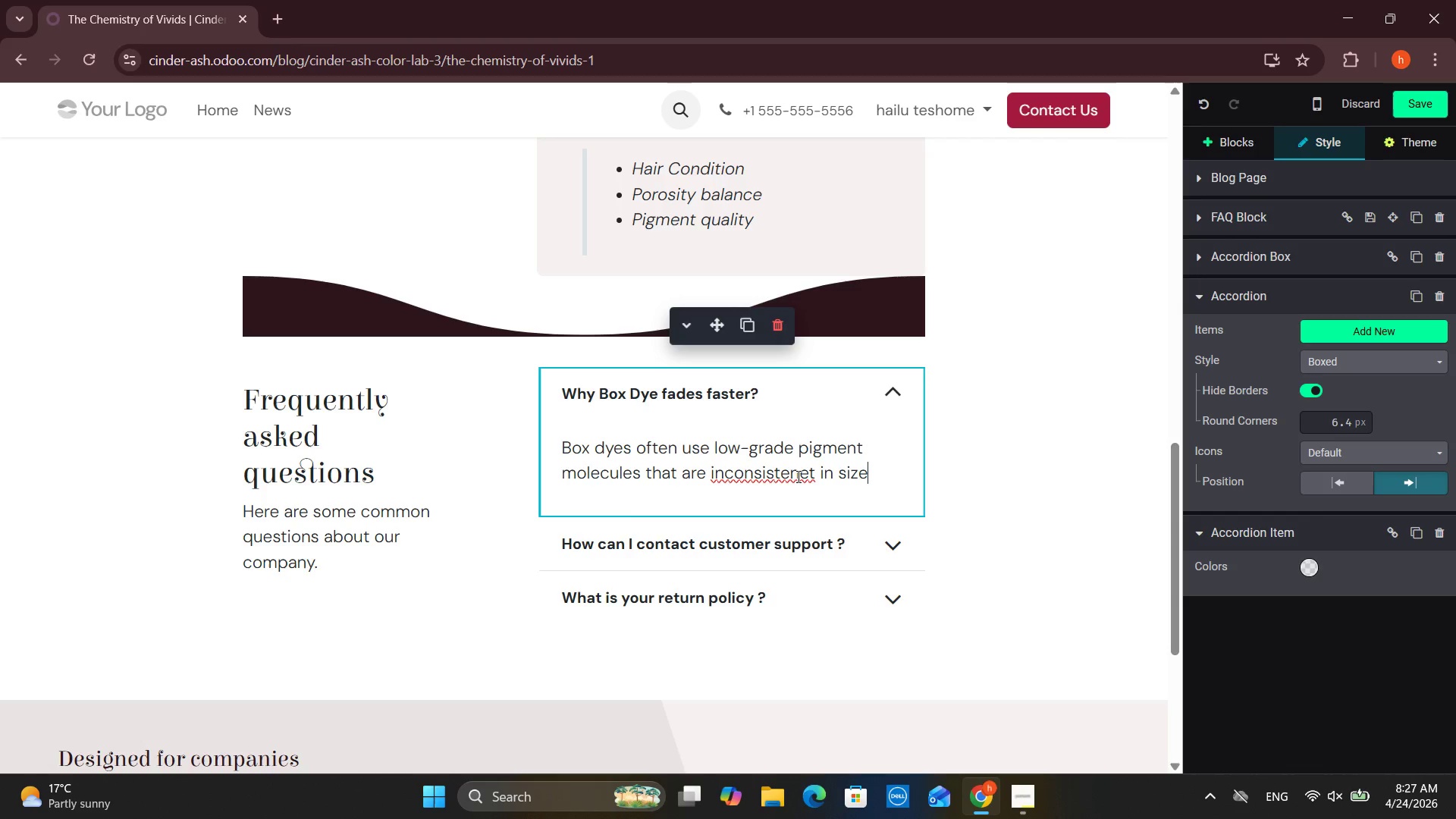 
left_click([771, 479])
 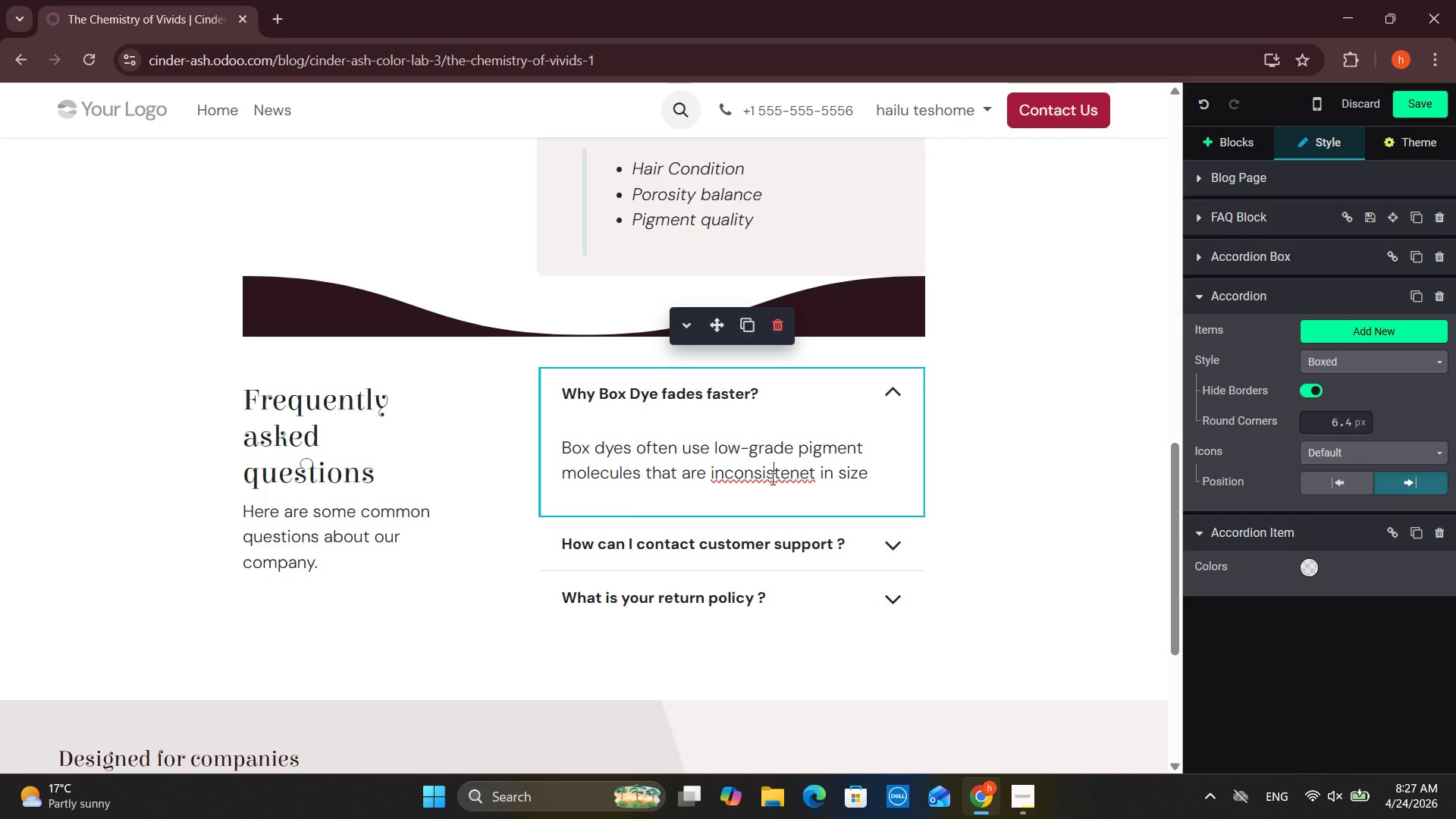 
right_click([771, 479])
 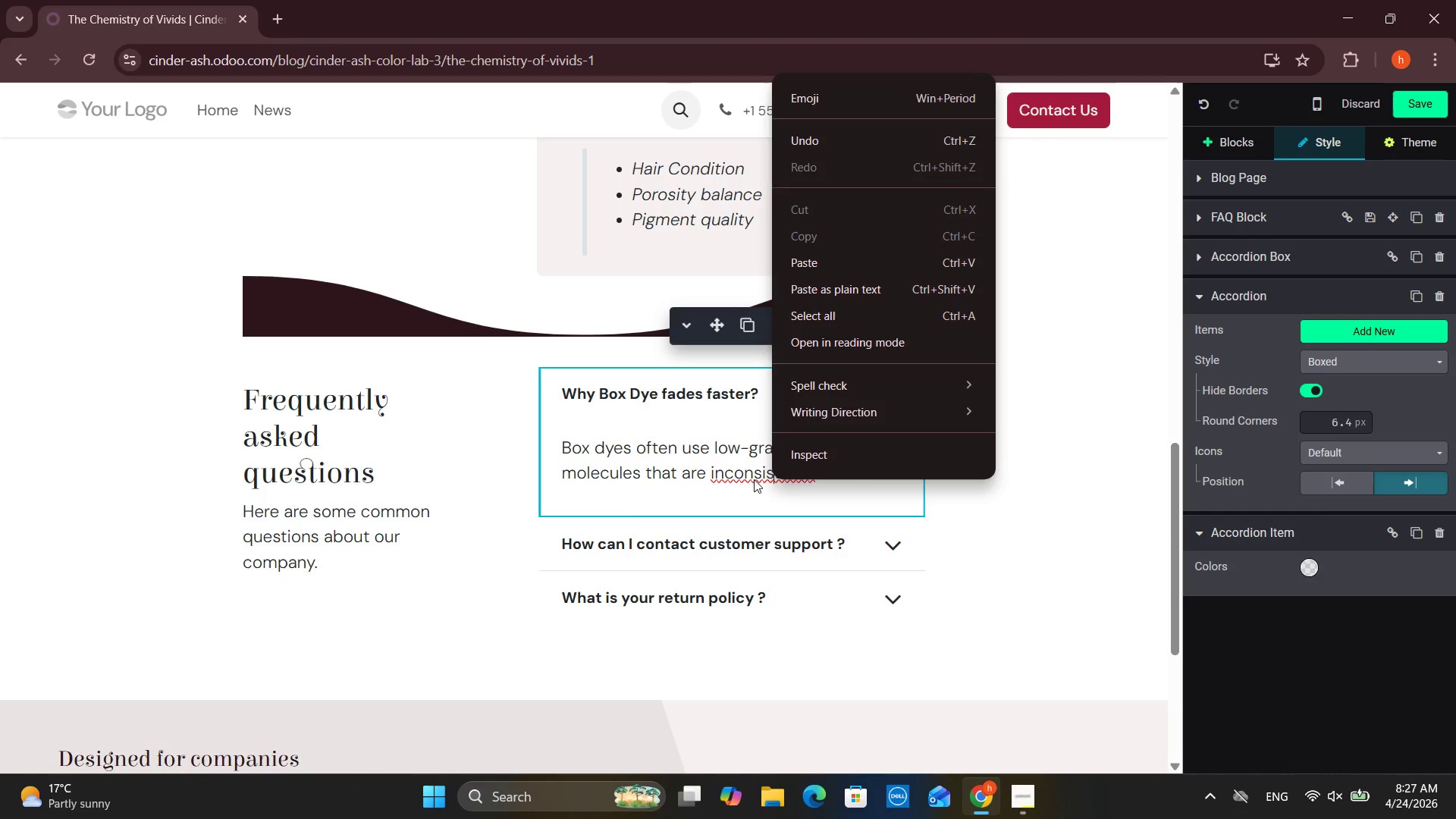 
left_click([753, 479])
 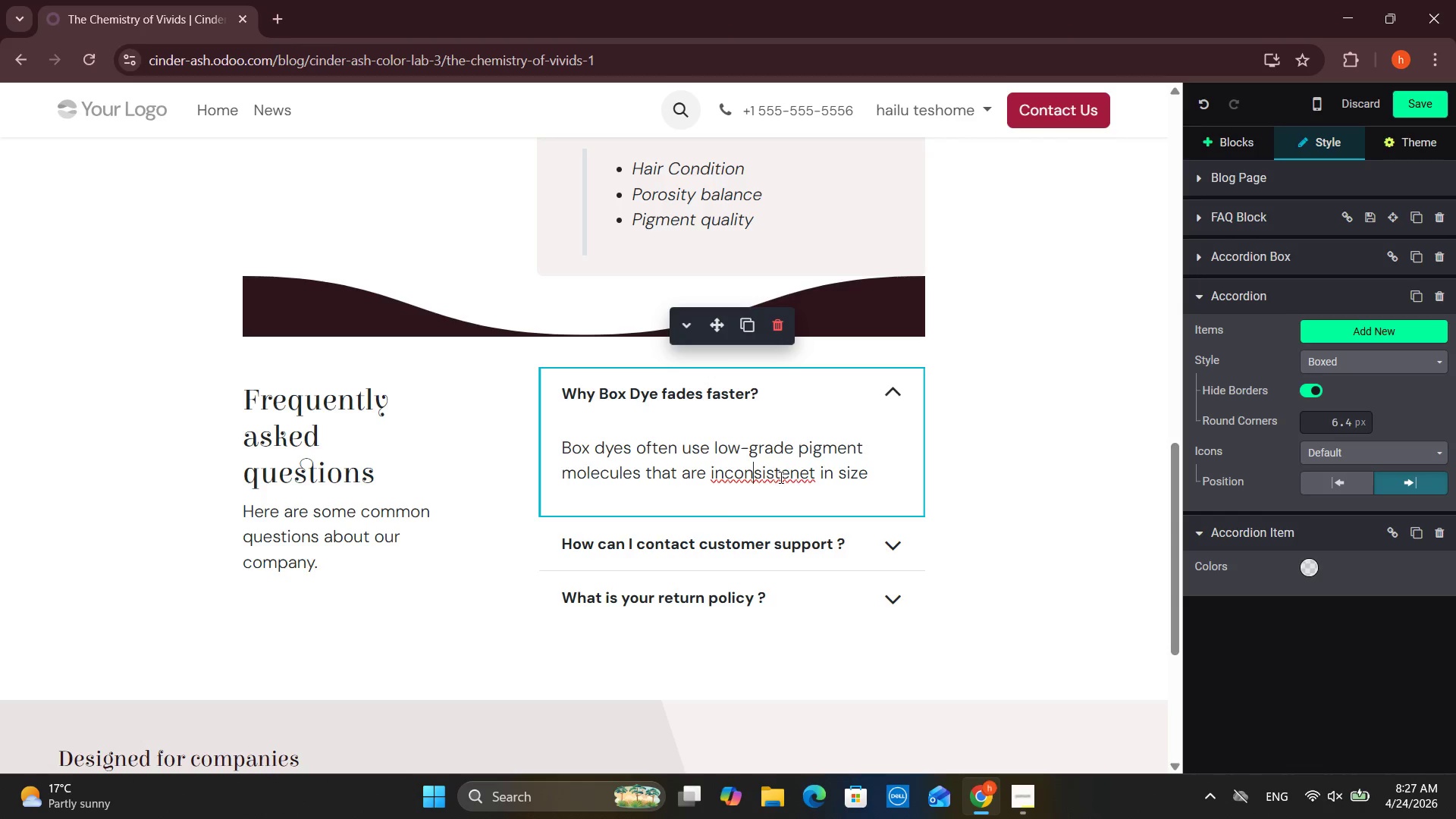 
left_click([780, 477])
 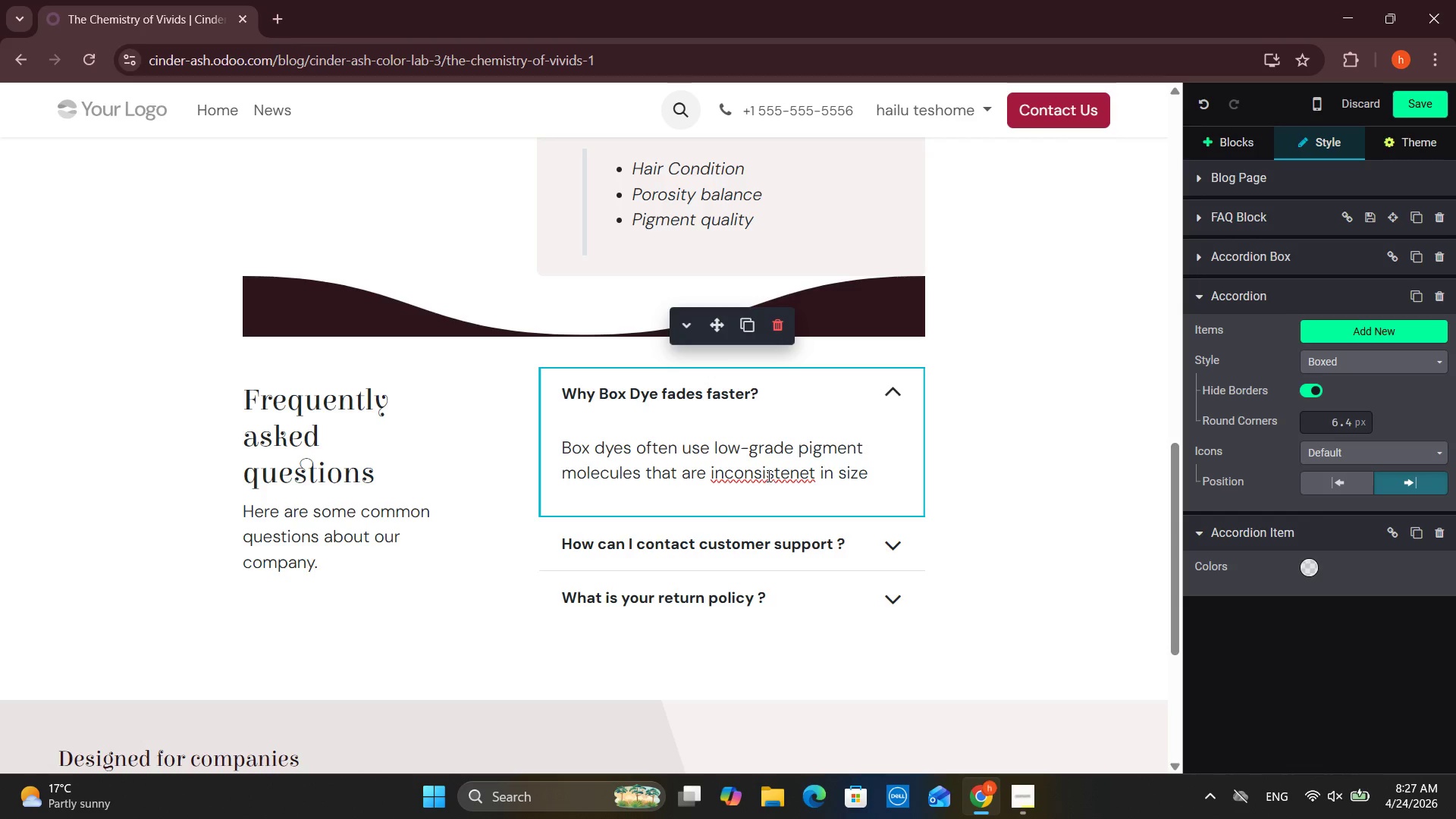 
left_click([790, 477])
 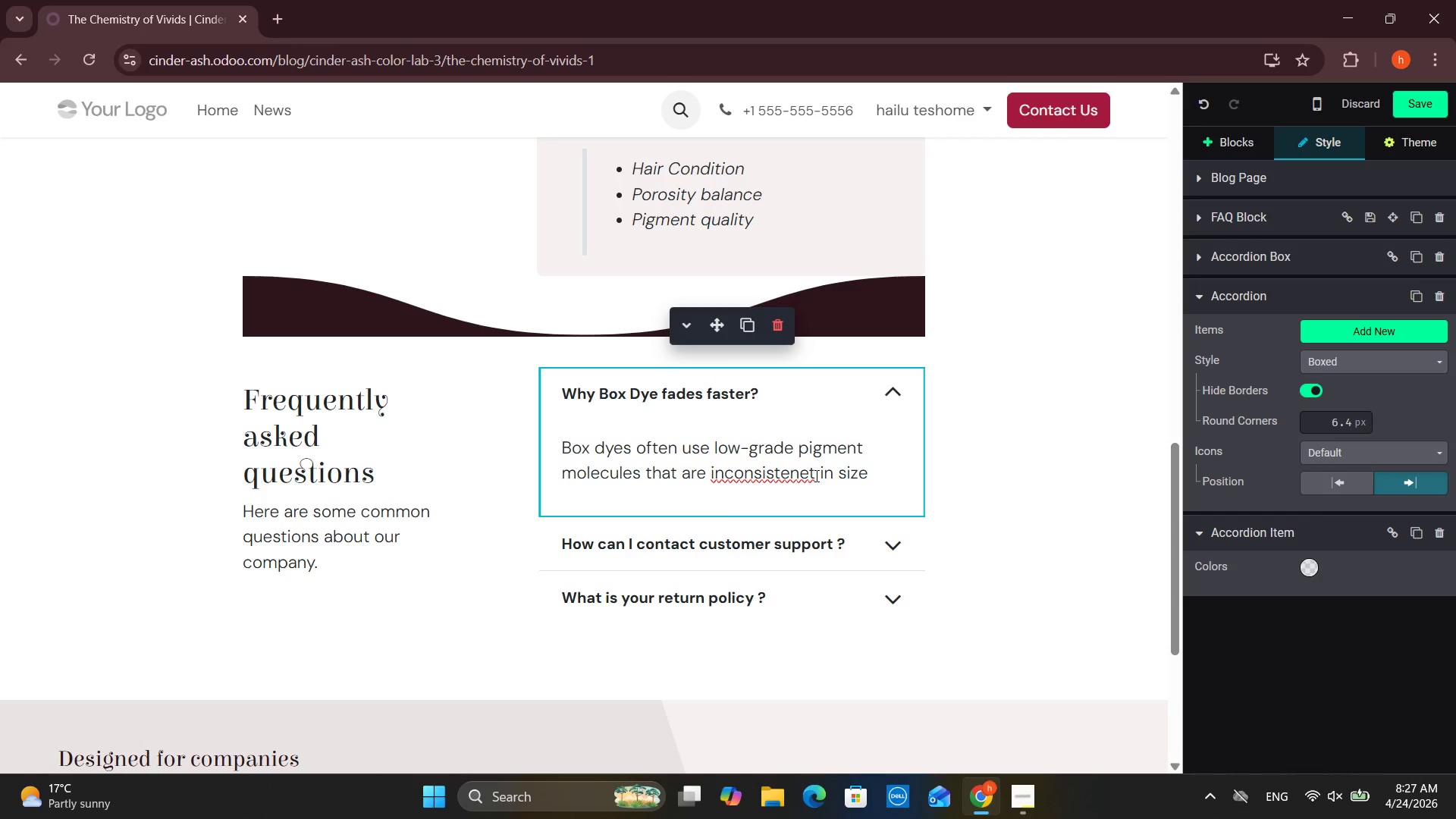 
left_click([806, 475])
 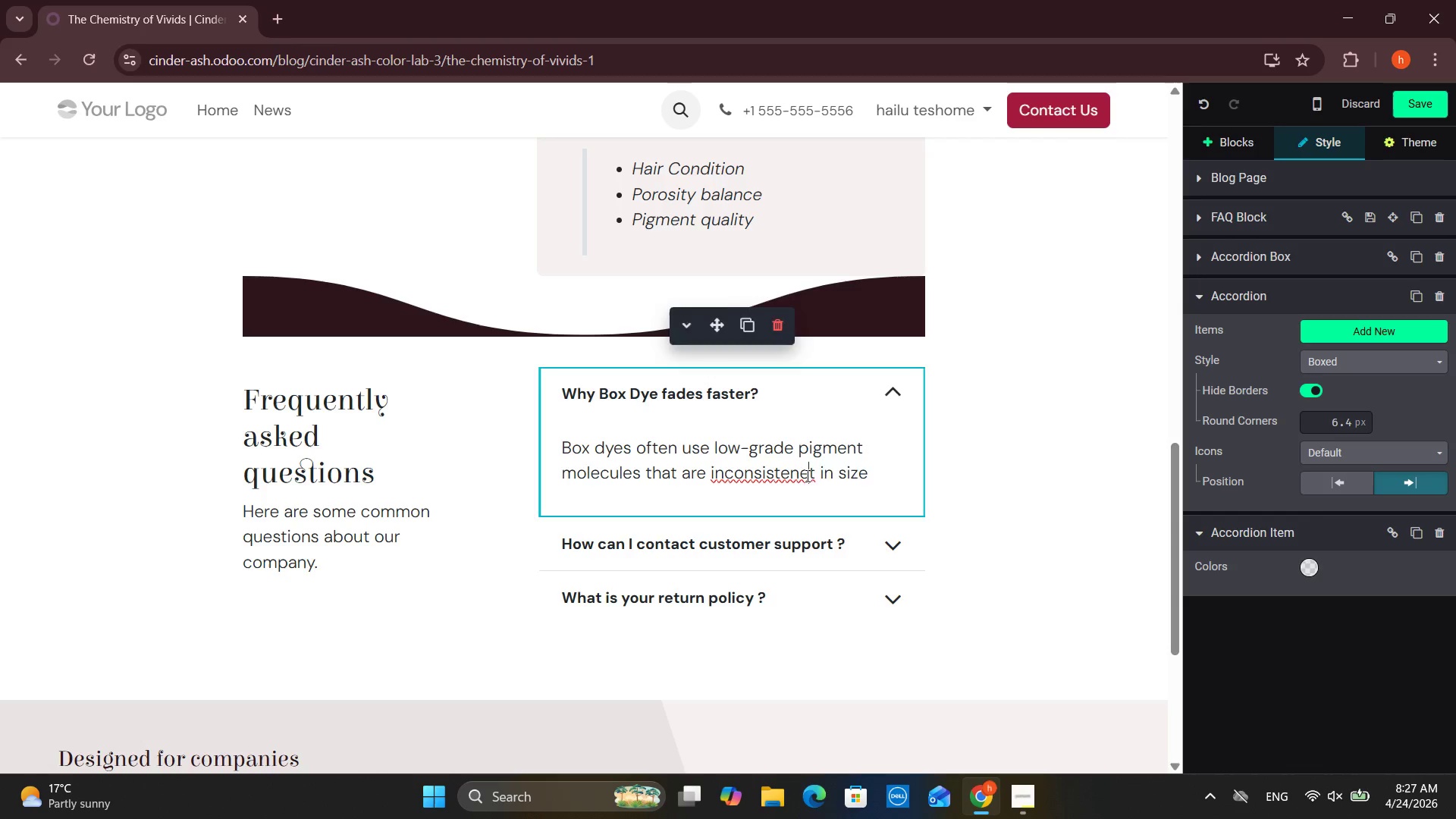 
key(Backspace)
 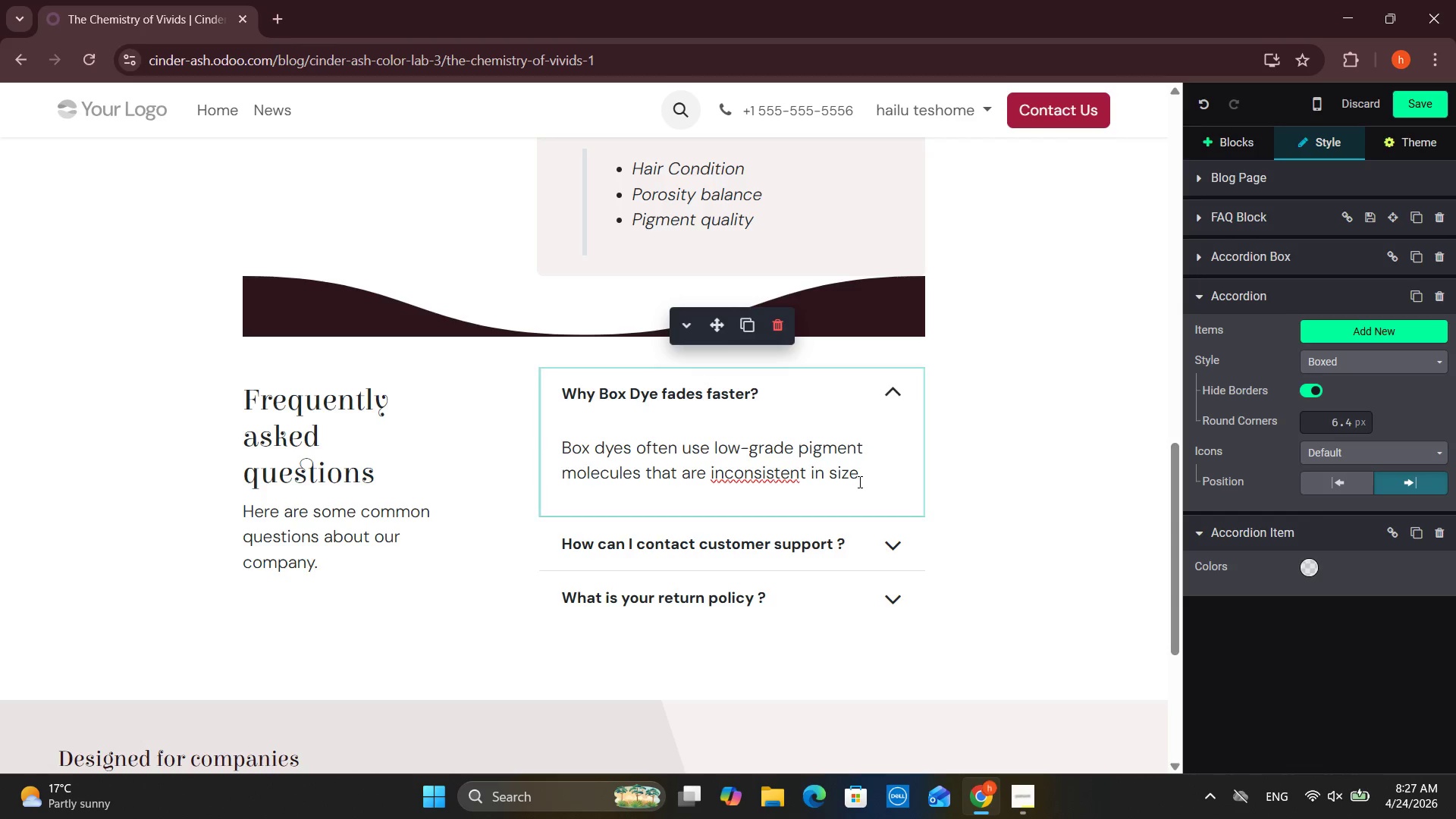 
left_click([858, 482])
 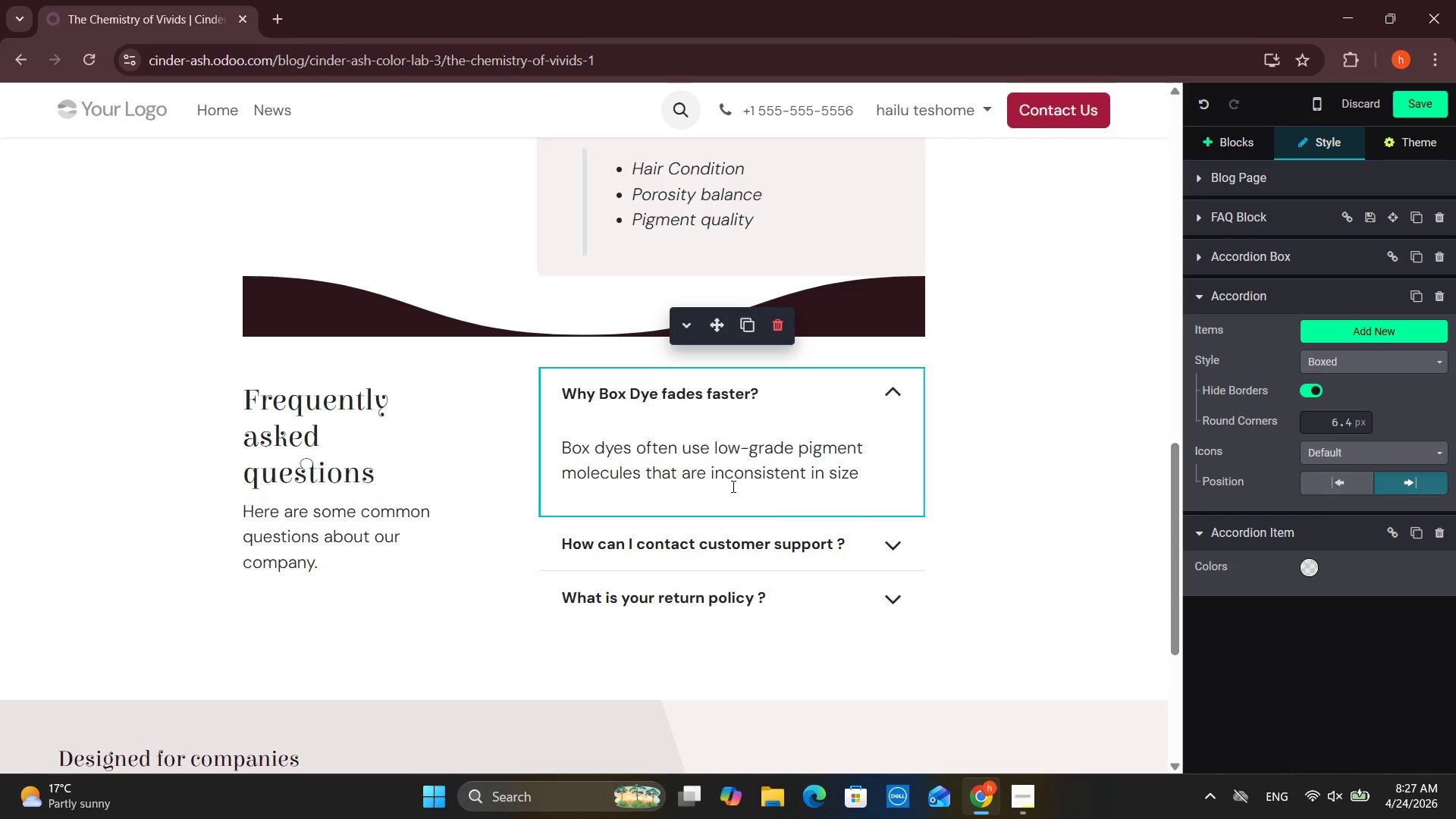 
type(. This results in )
 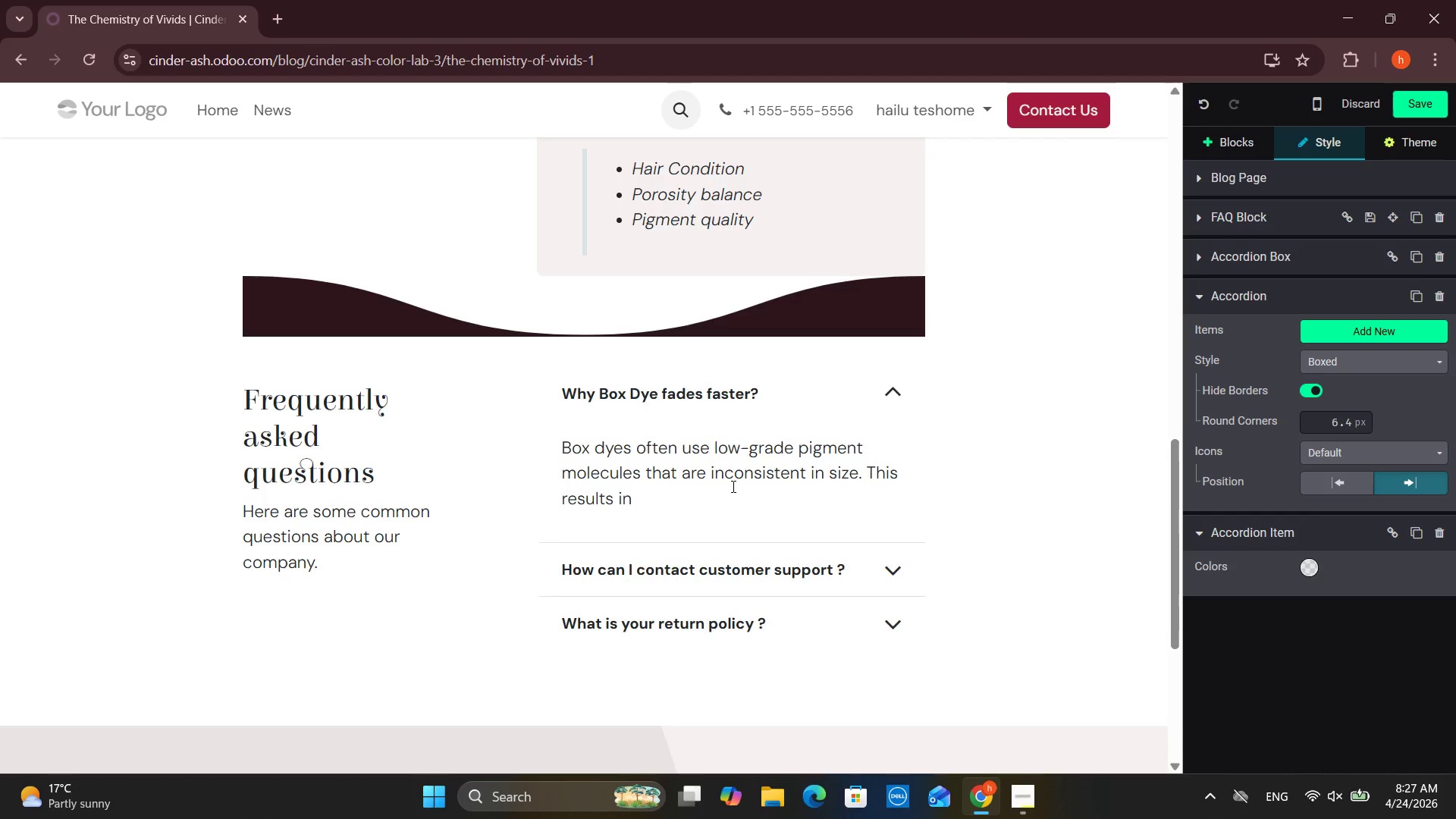 
key(Enter)
 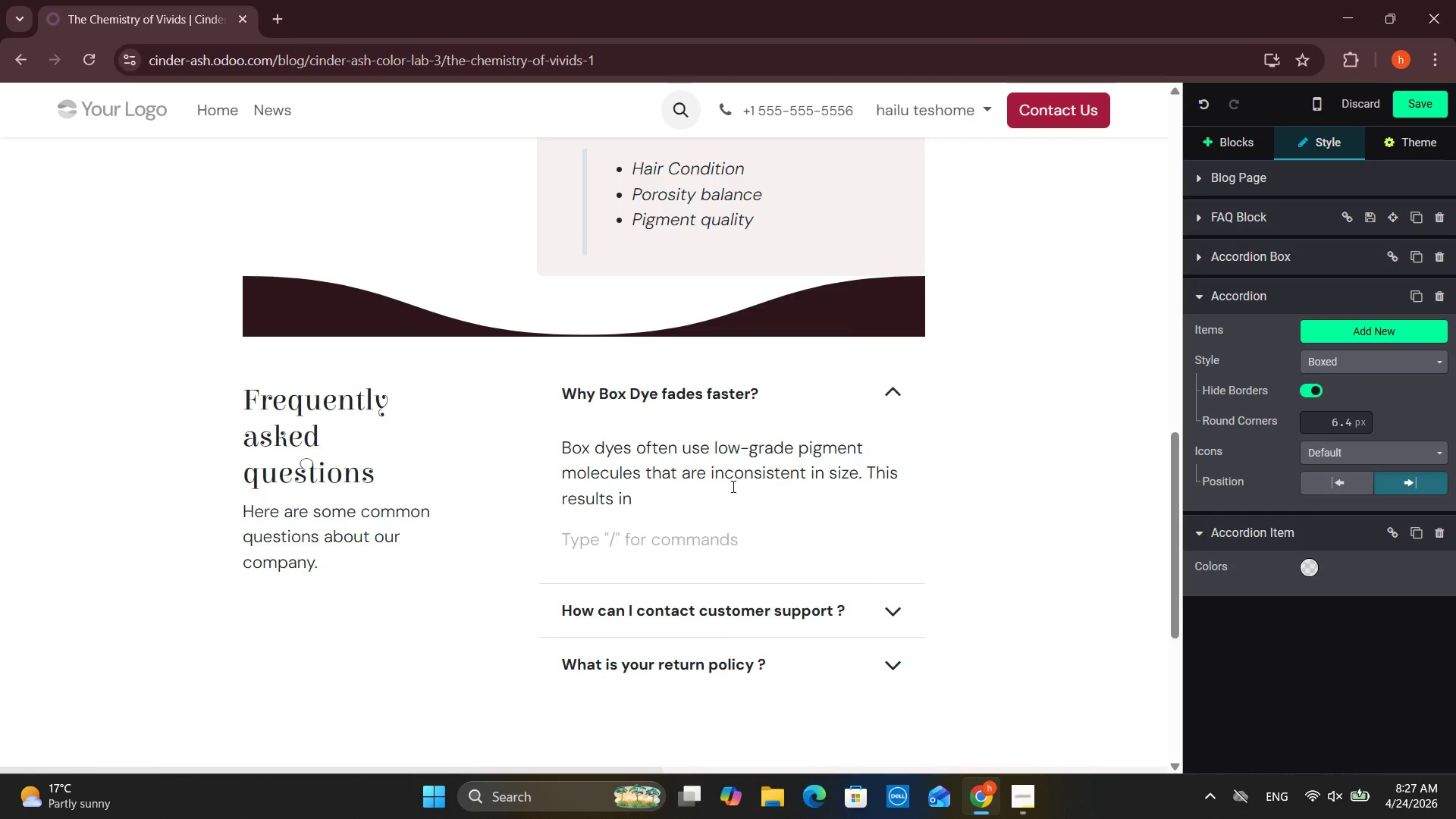 
type(/bu)
 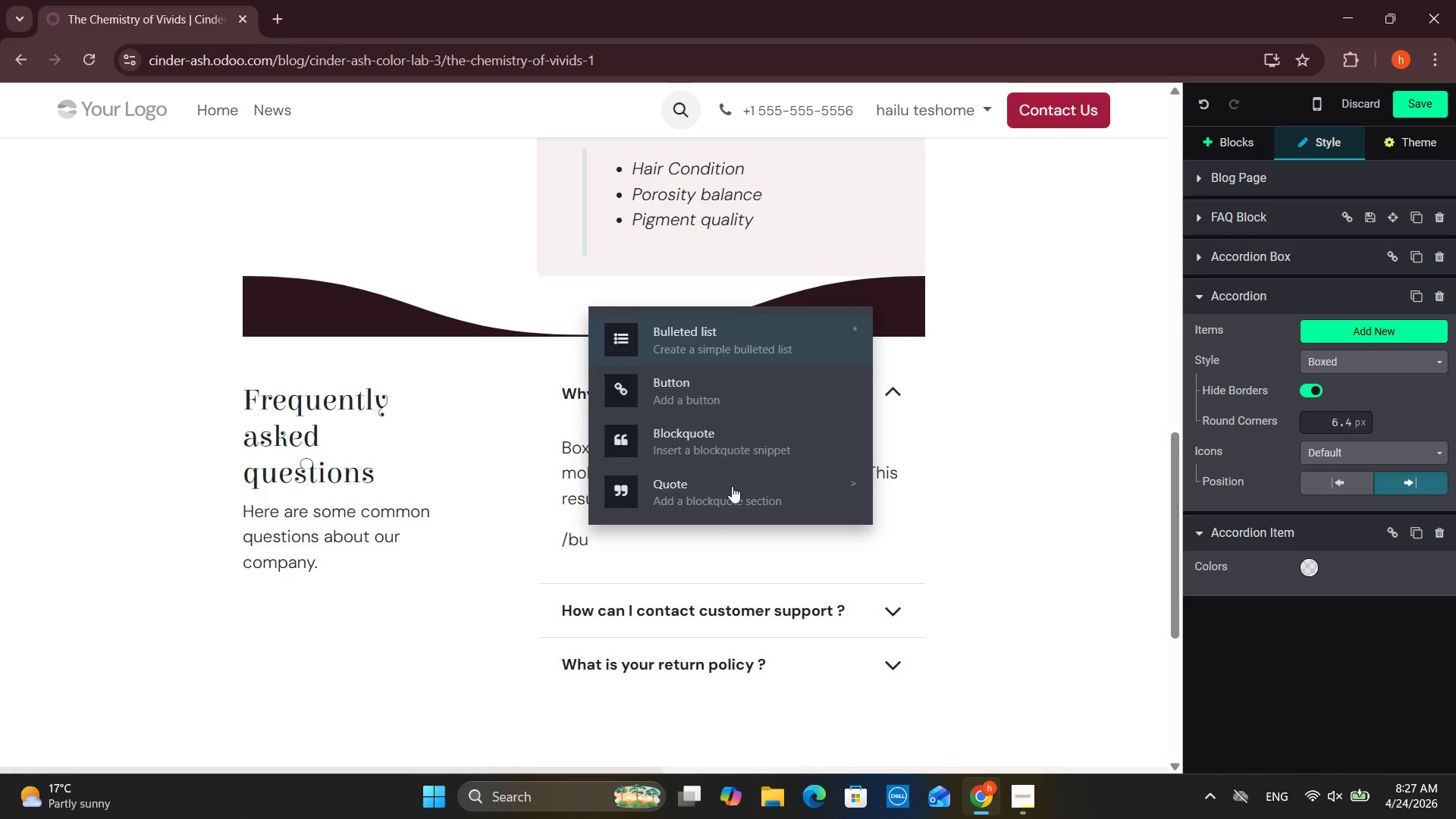 
key(Enter)
 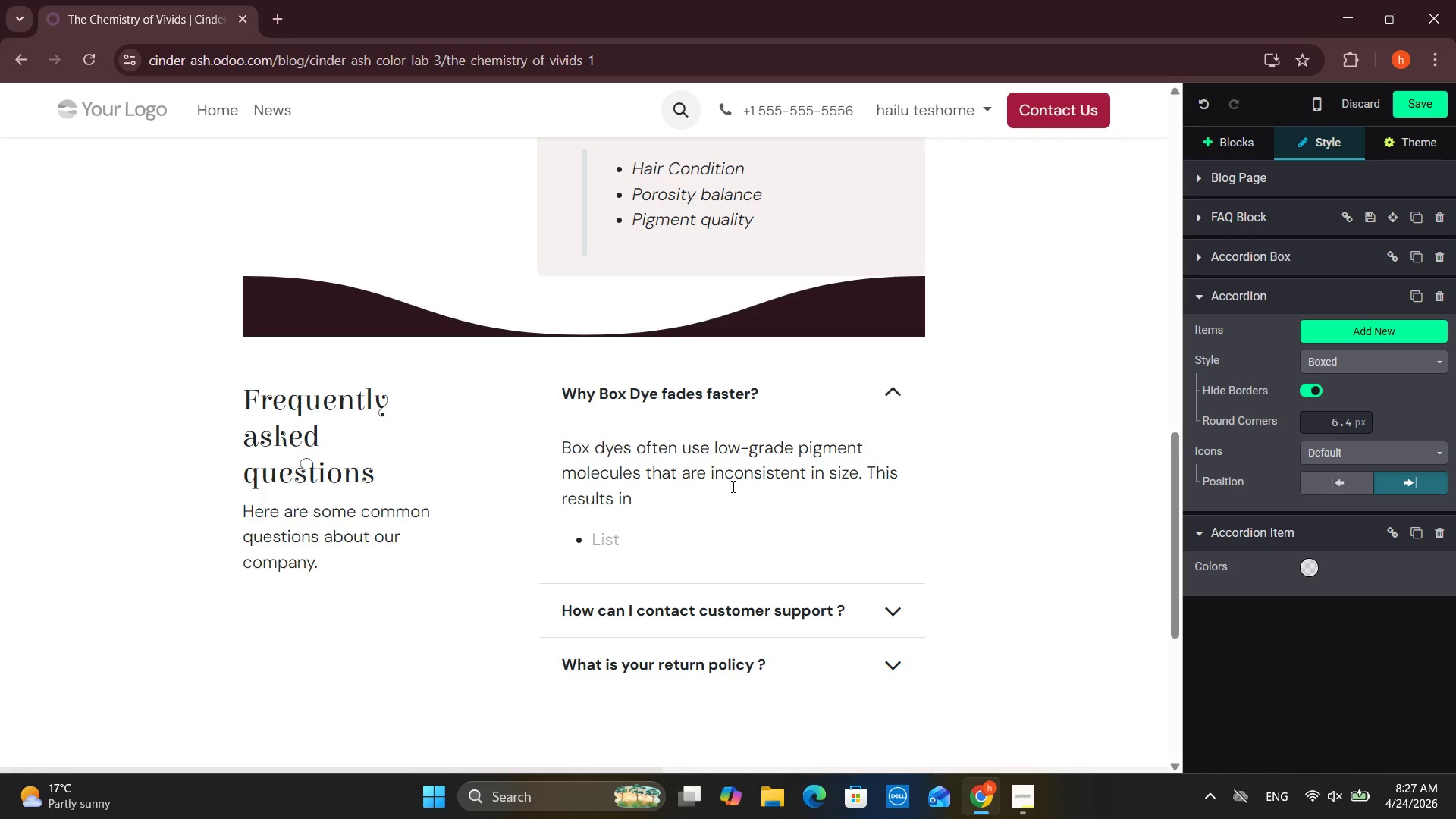 
type(Uneven color absolr)
key(Backspace)
key(Backspace)
type(r)
key(Backspace)
key(Backspace)
type(orbition)
 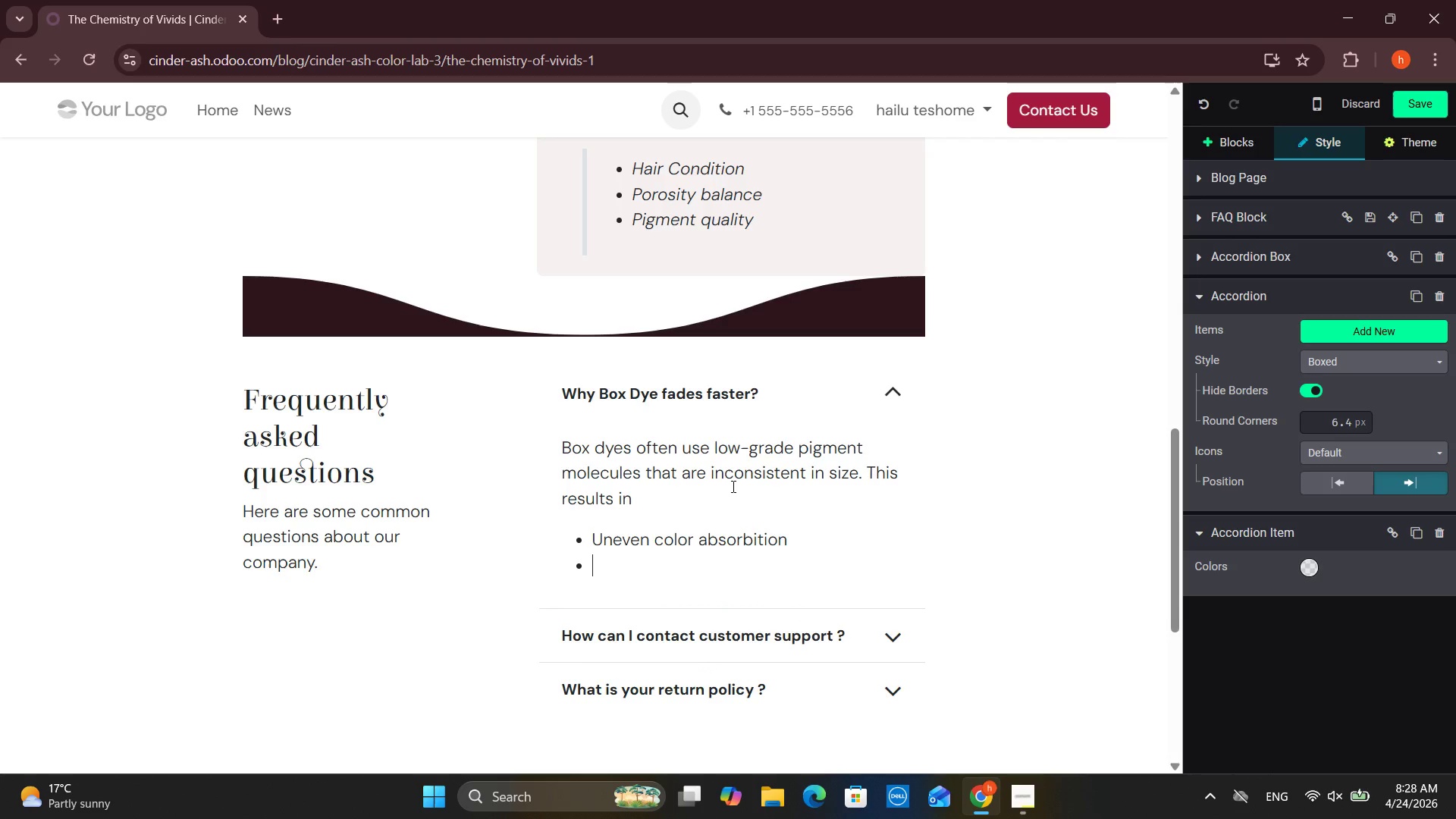 
key(Enter)
 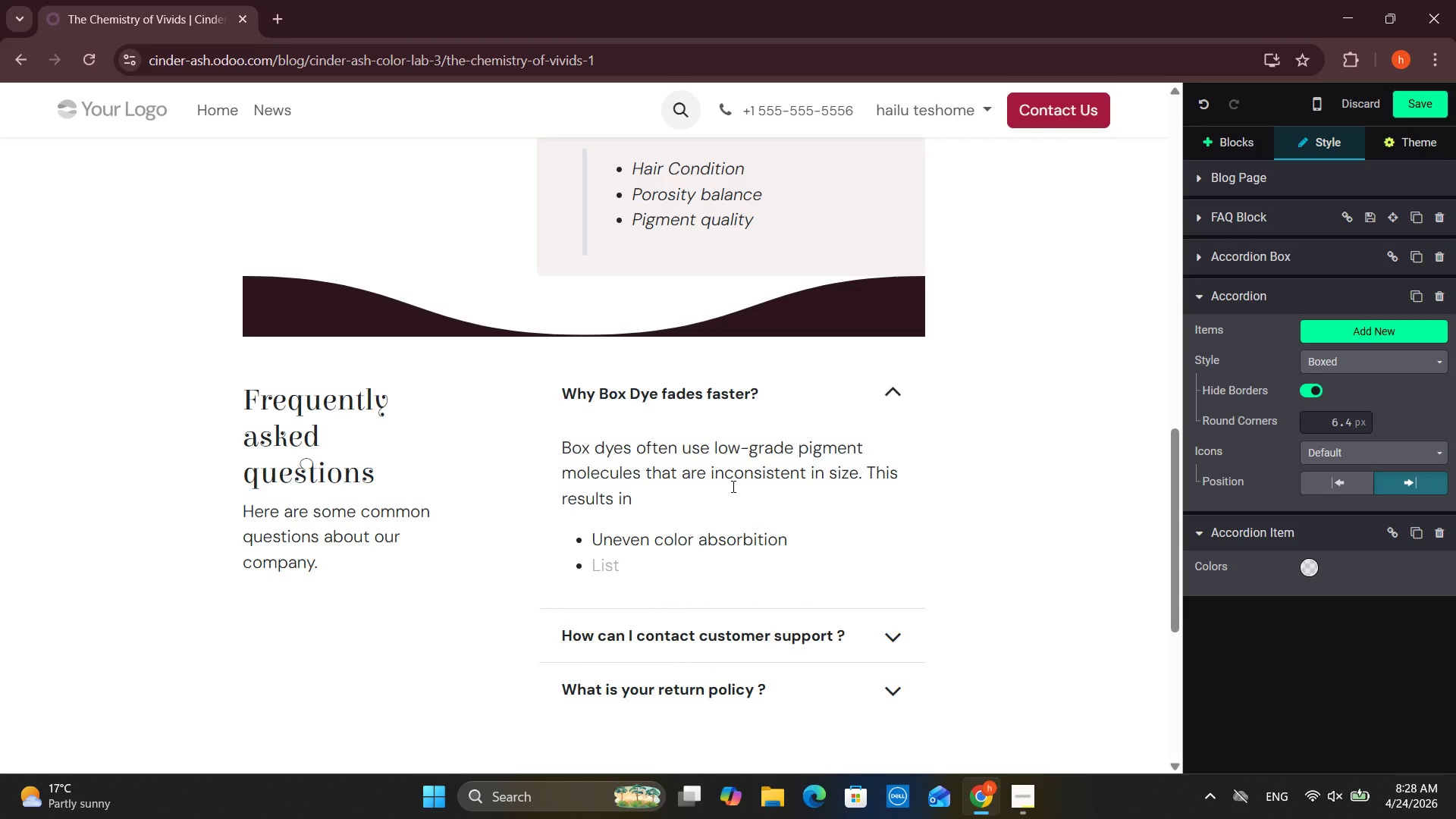 
type(Q)
key(Backspace)
type(Wra)
key(Backspace)
key(Backspace)
type(eak P)
key(Backspace)
type(pigment bi)
key(Backspace)
type(onding)
 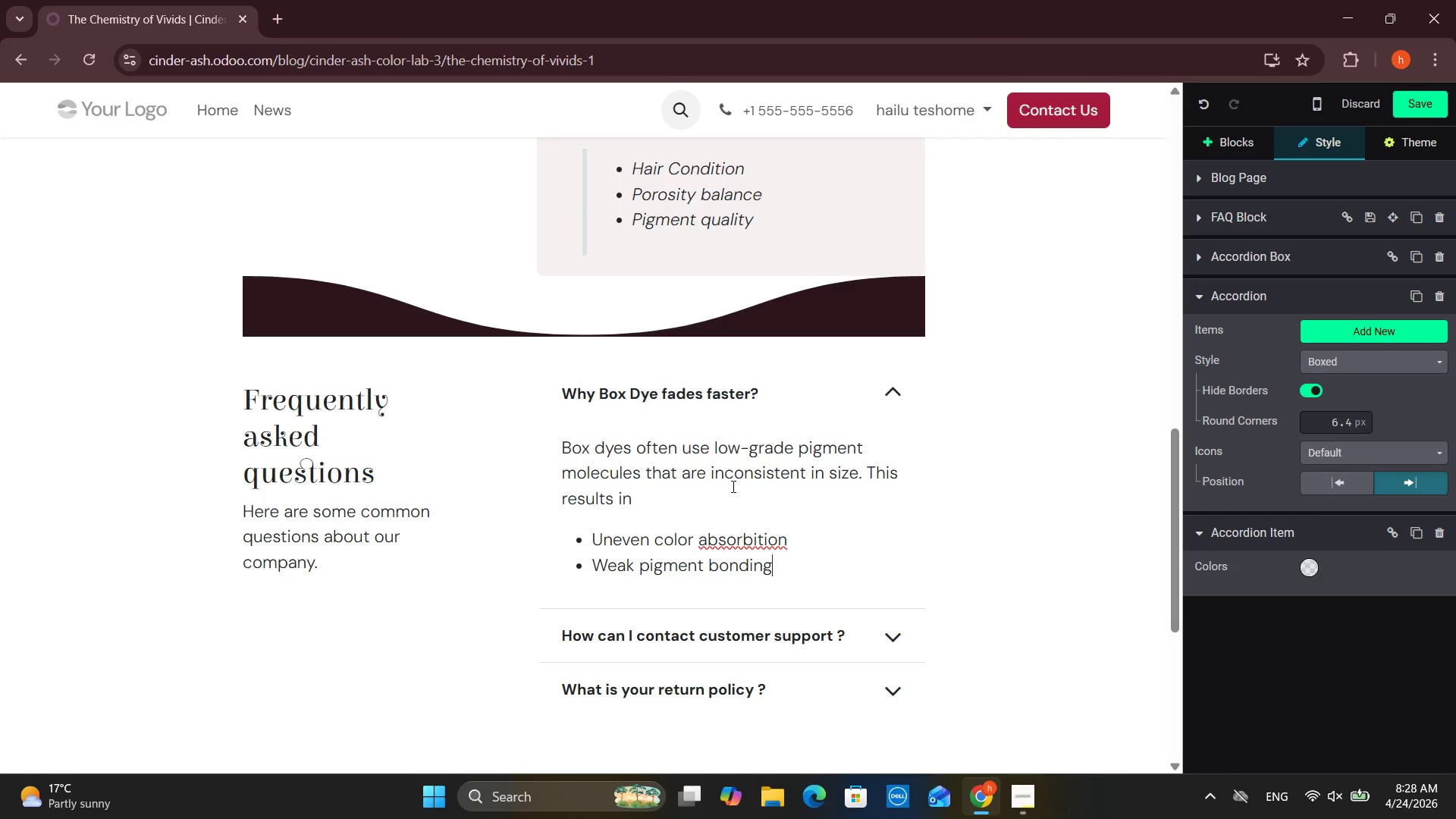 
key(Enter)
 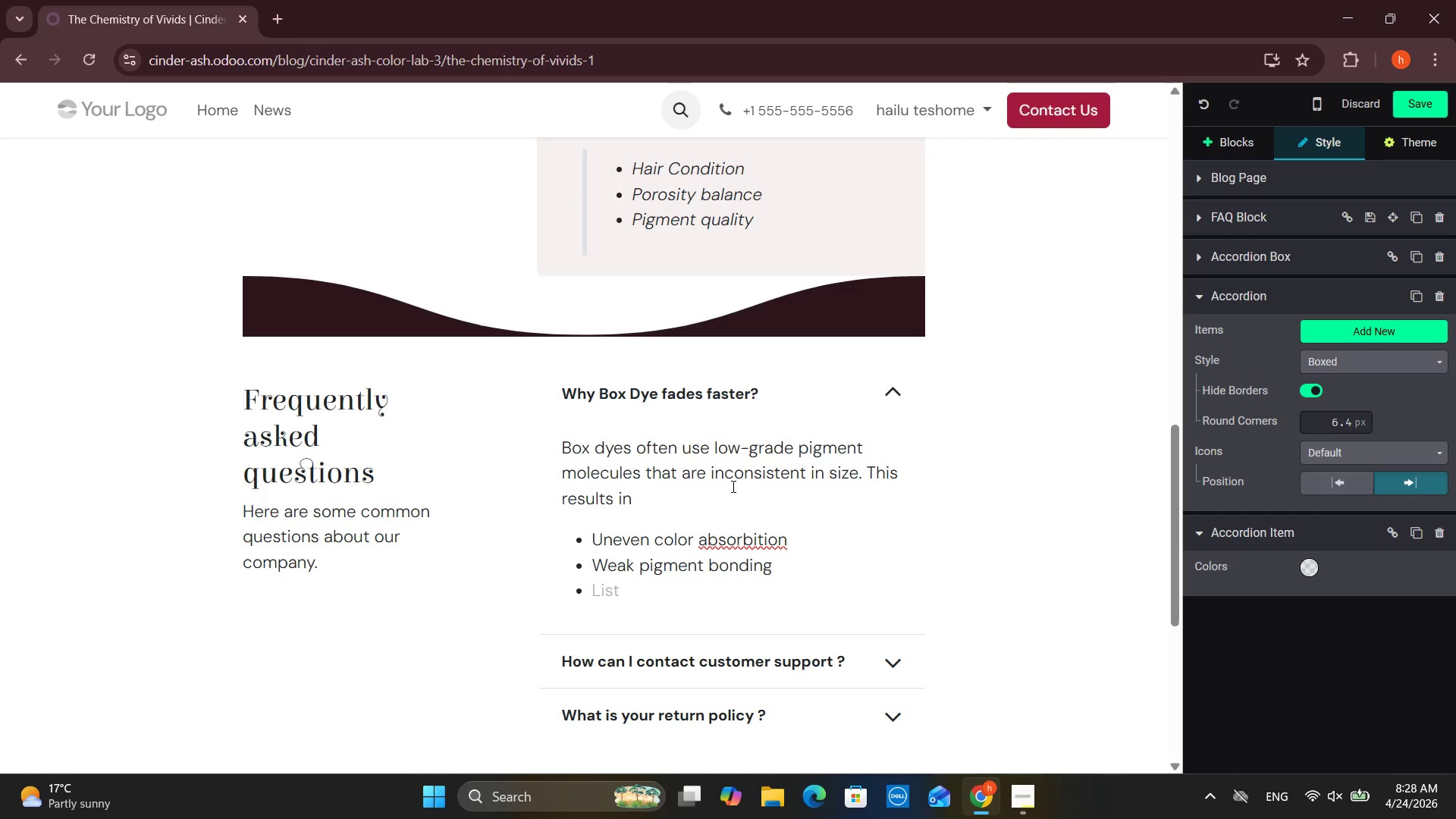 
type(Fater wash-ot)
key(Backspace)
type(ut)
 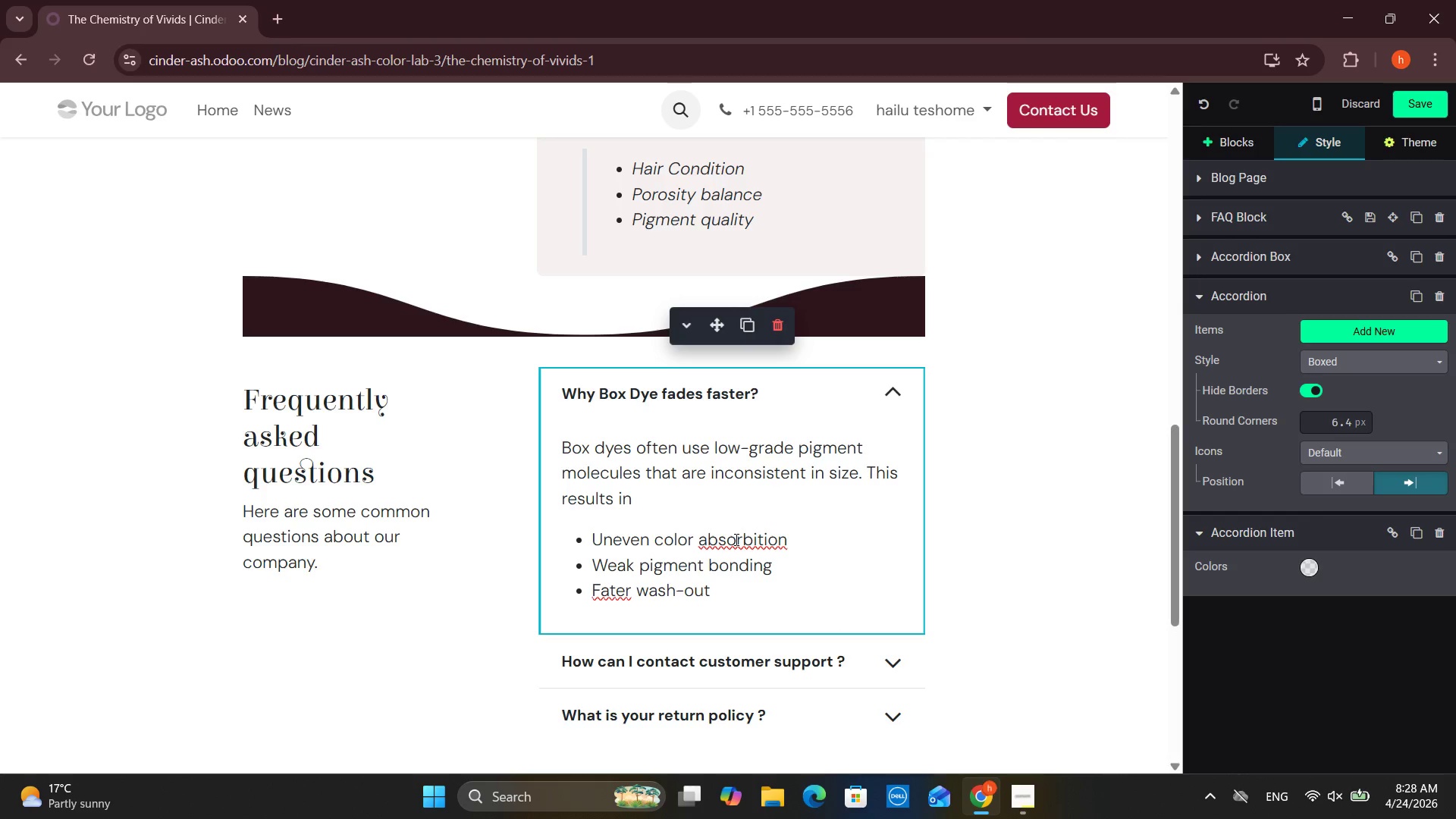 
left_click([752, 543])
 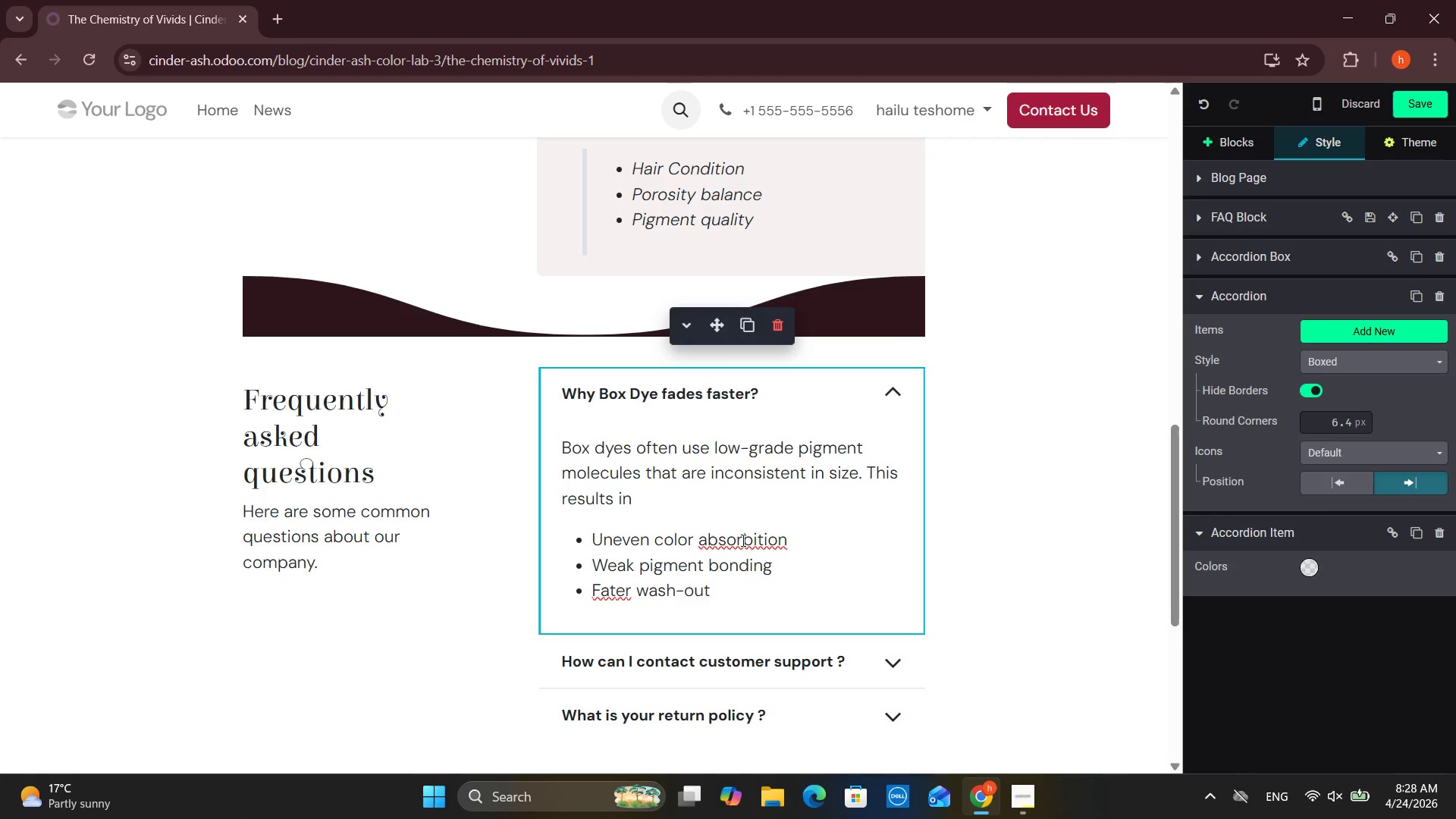 
left_click([742, 540])
 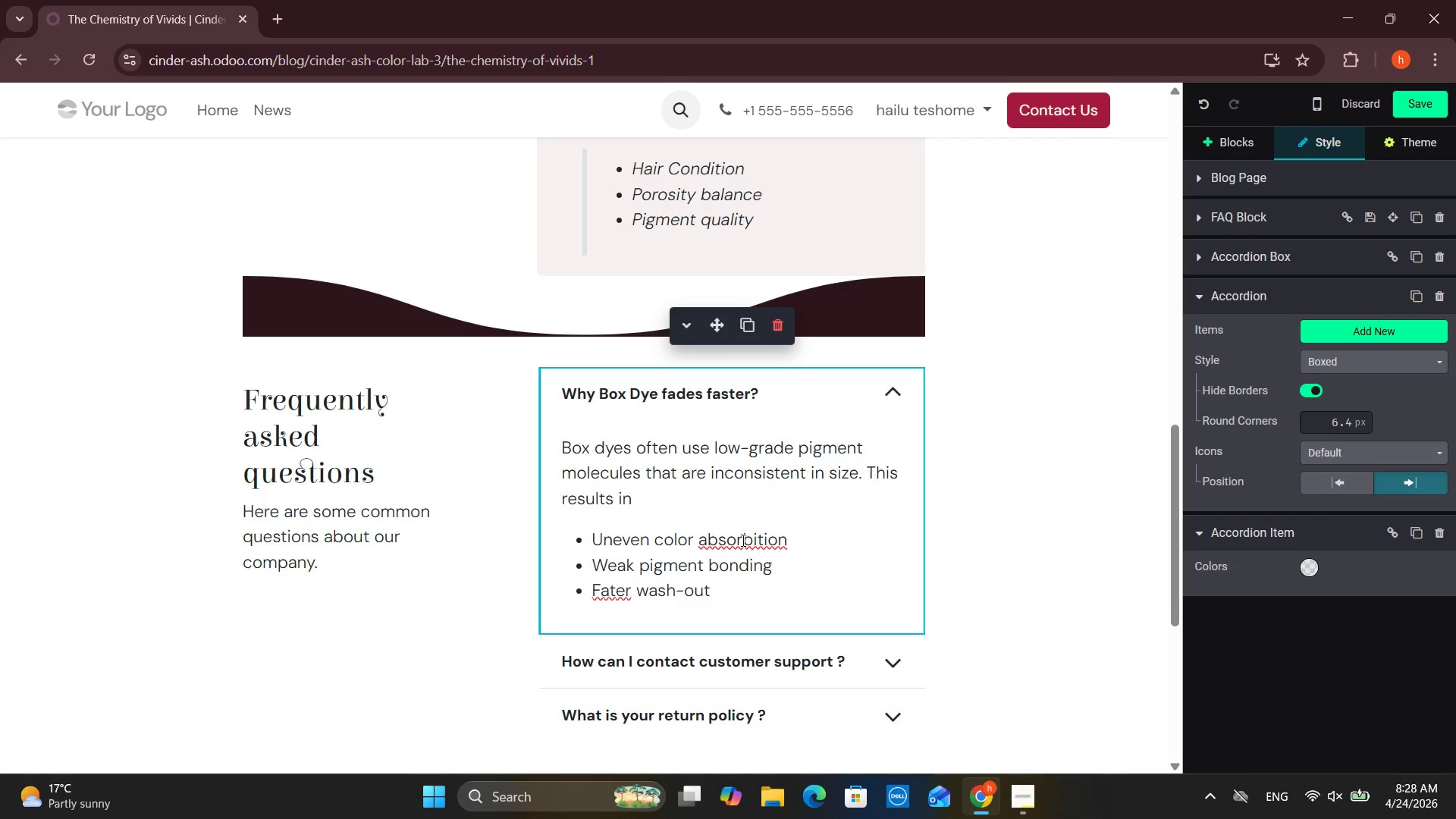 
right_click([742, 540])
 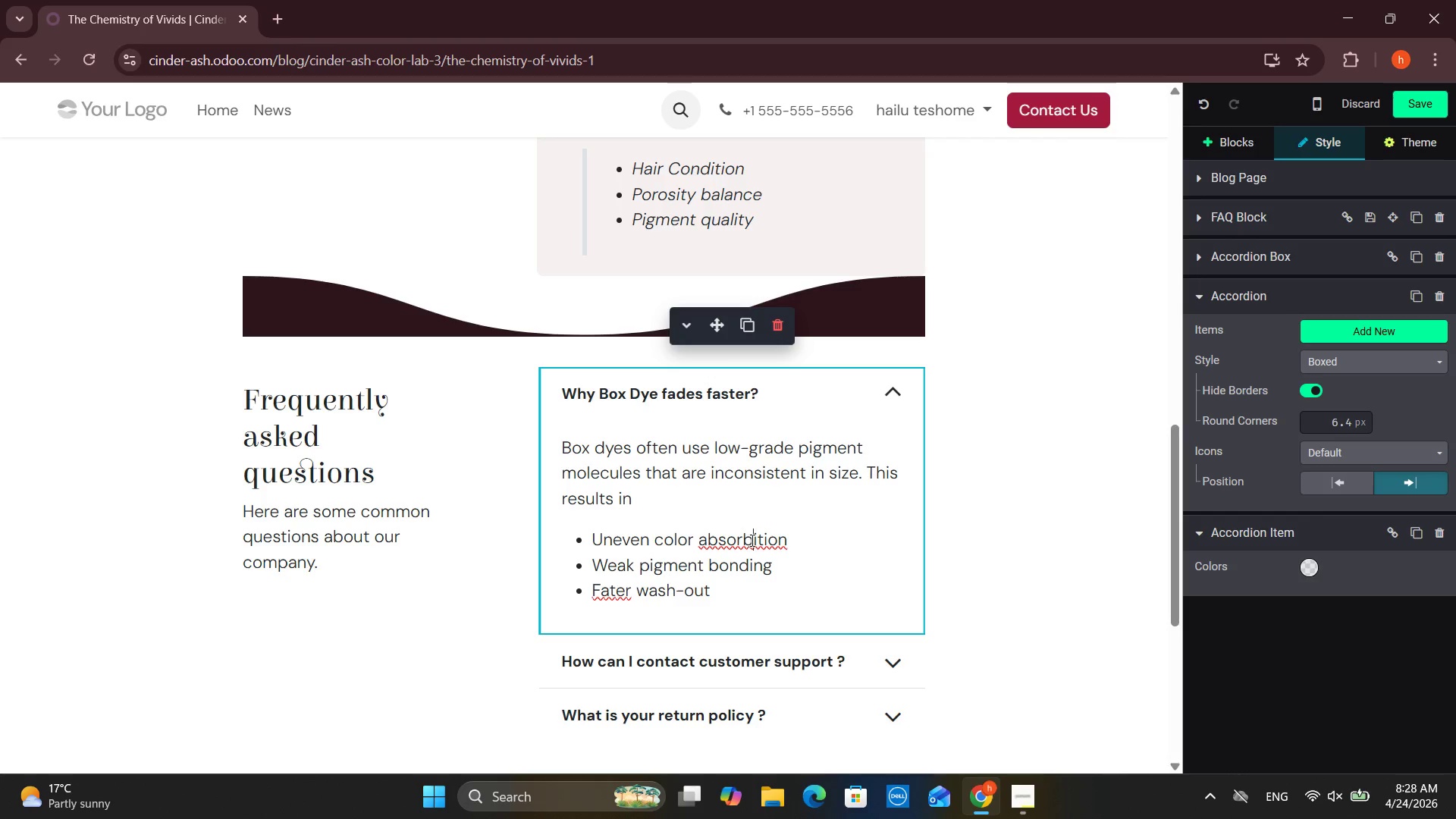 
left_click_drag(start_coordinate=[754, 540], to_coordinate=[758, 540])
 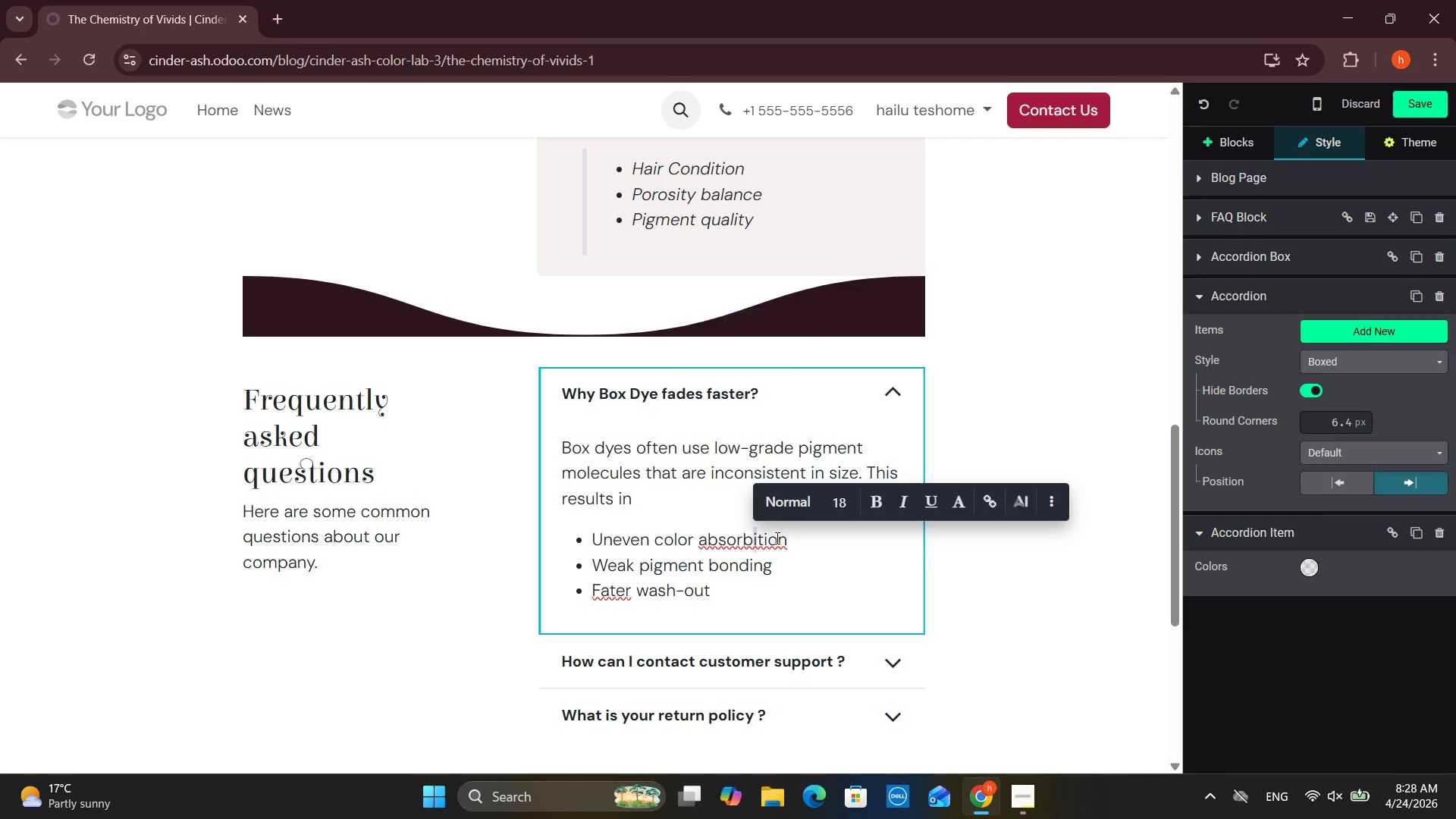 
key(Backspace)
 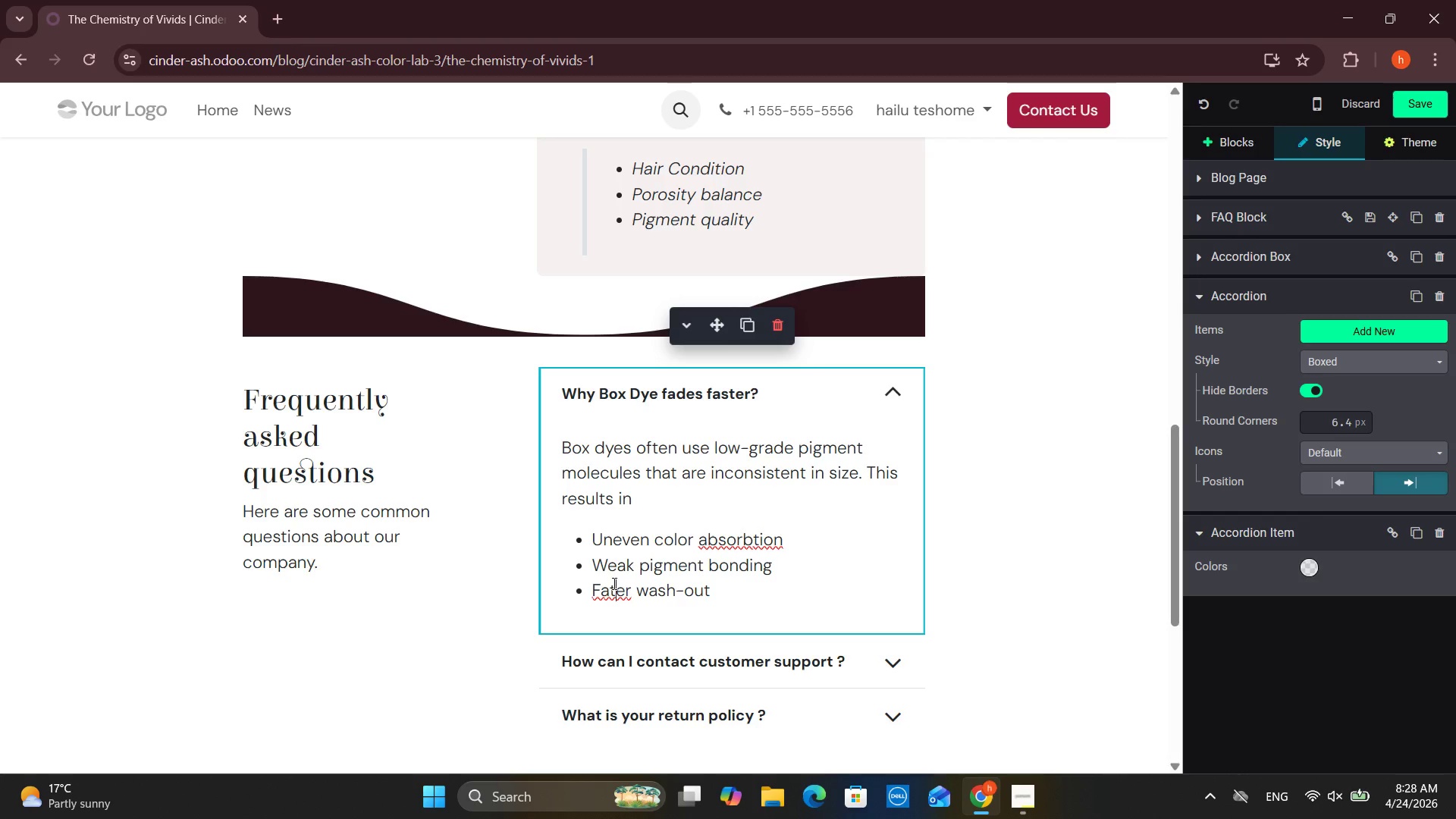 
left_click([612, 586])
 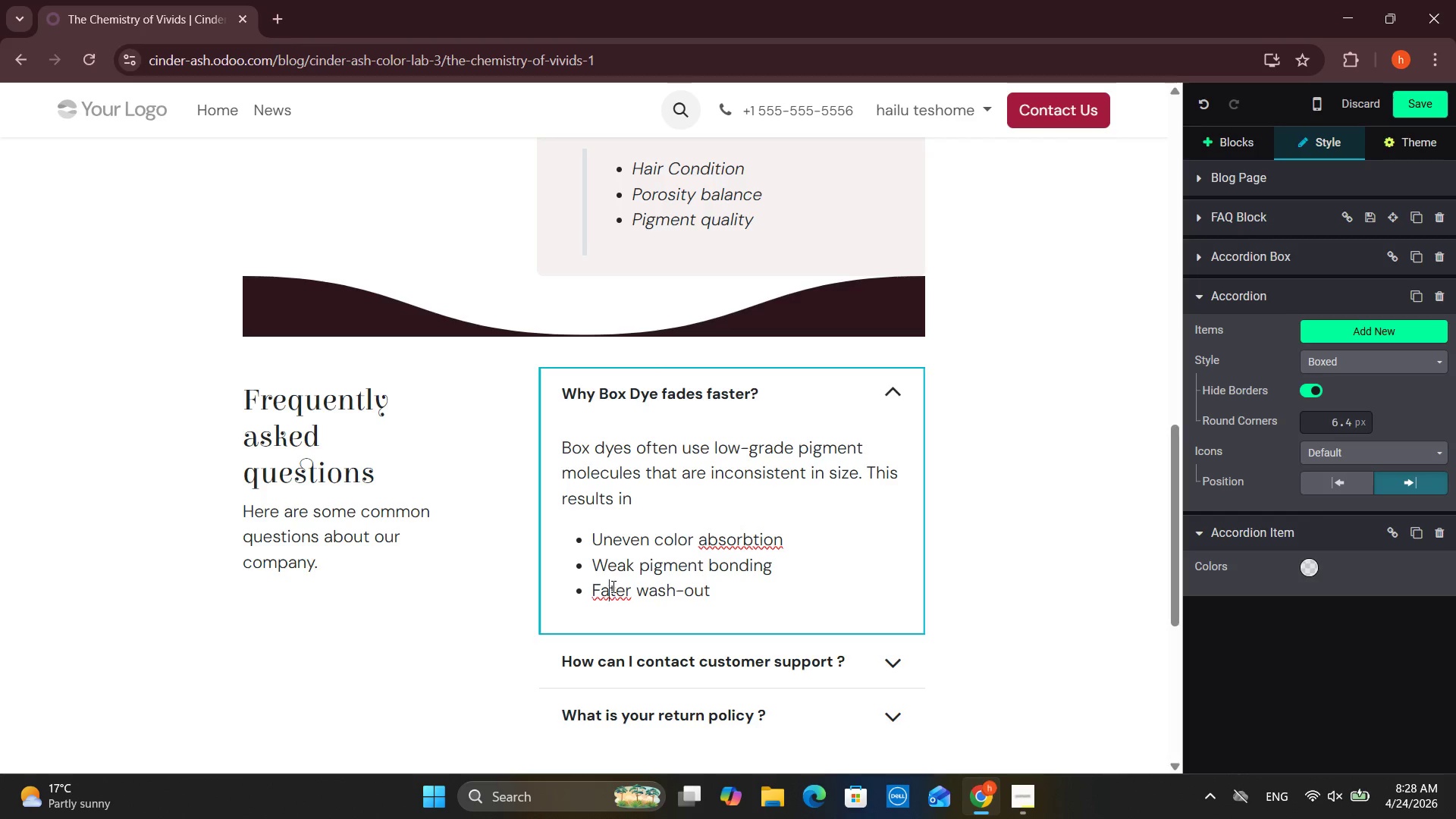 
key(S)
 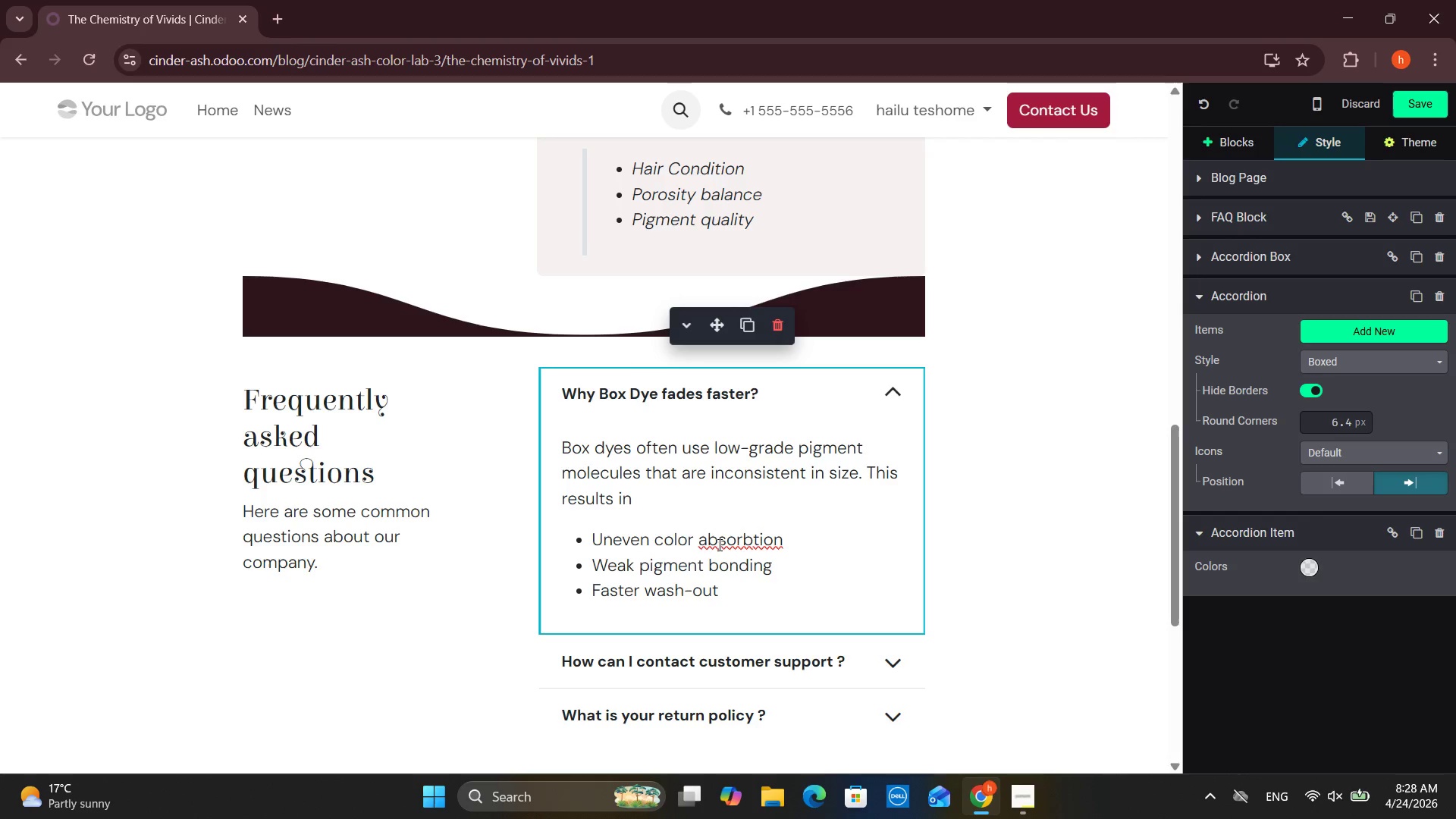 
left_click([758, 537])
 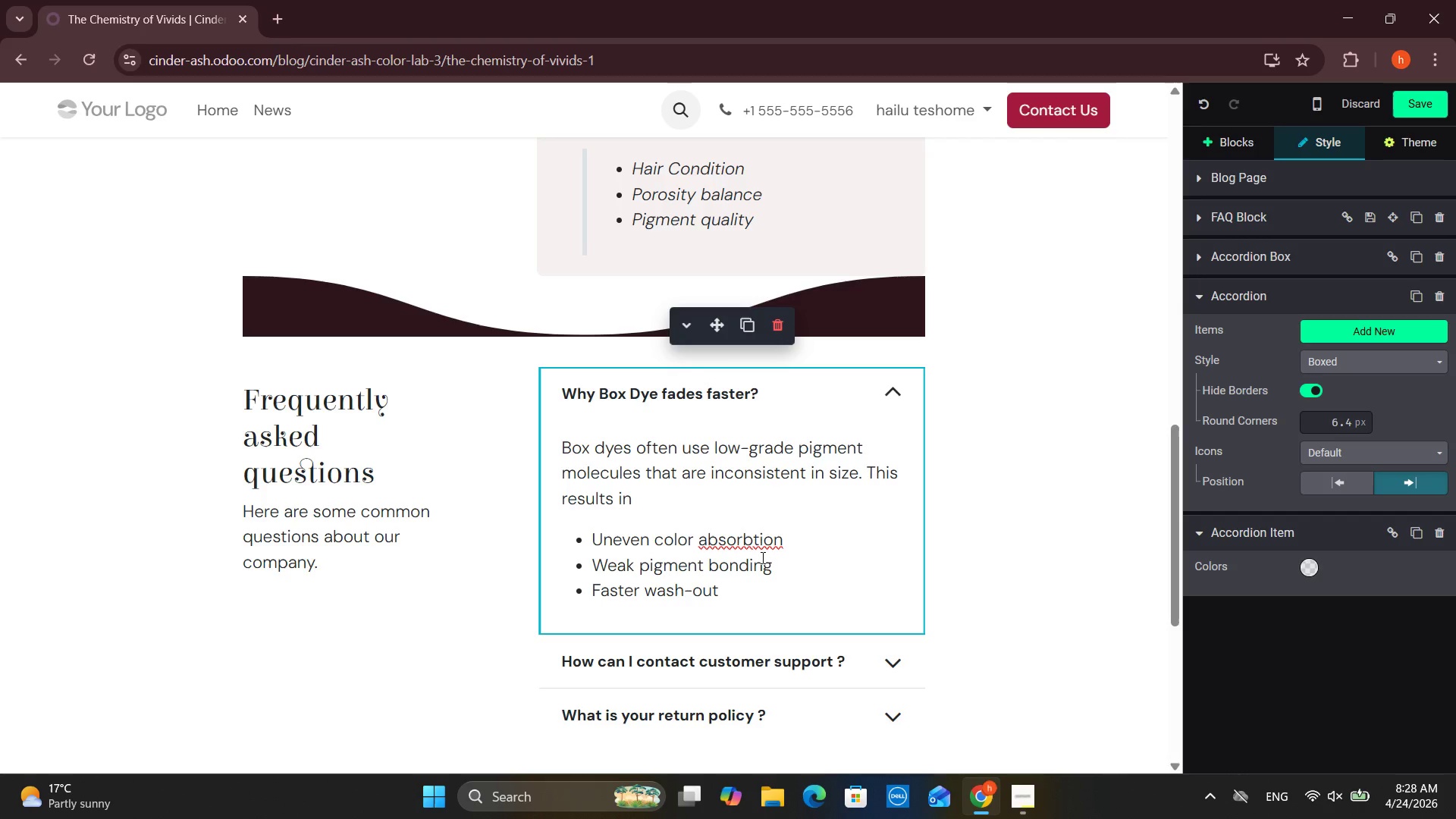 
key(Backspace)
 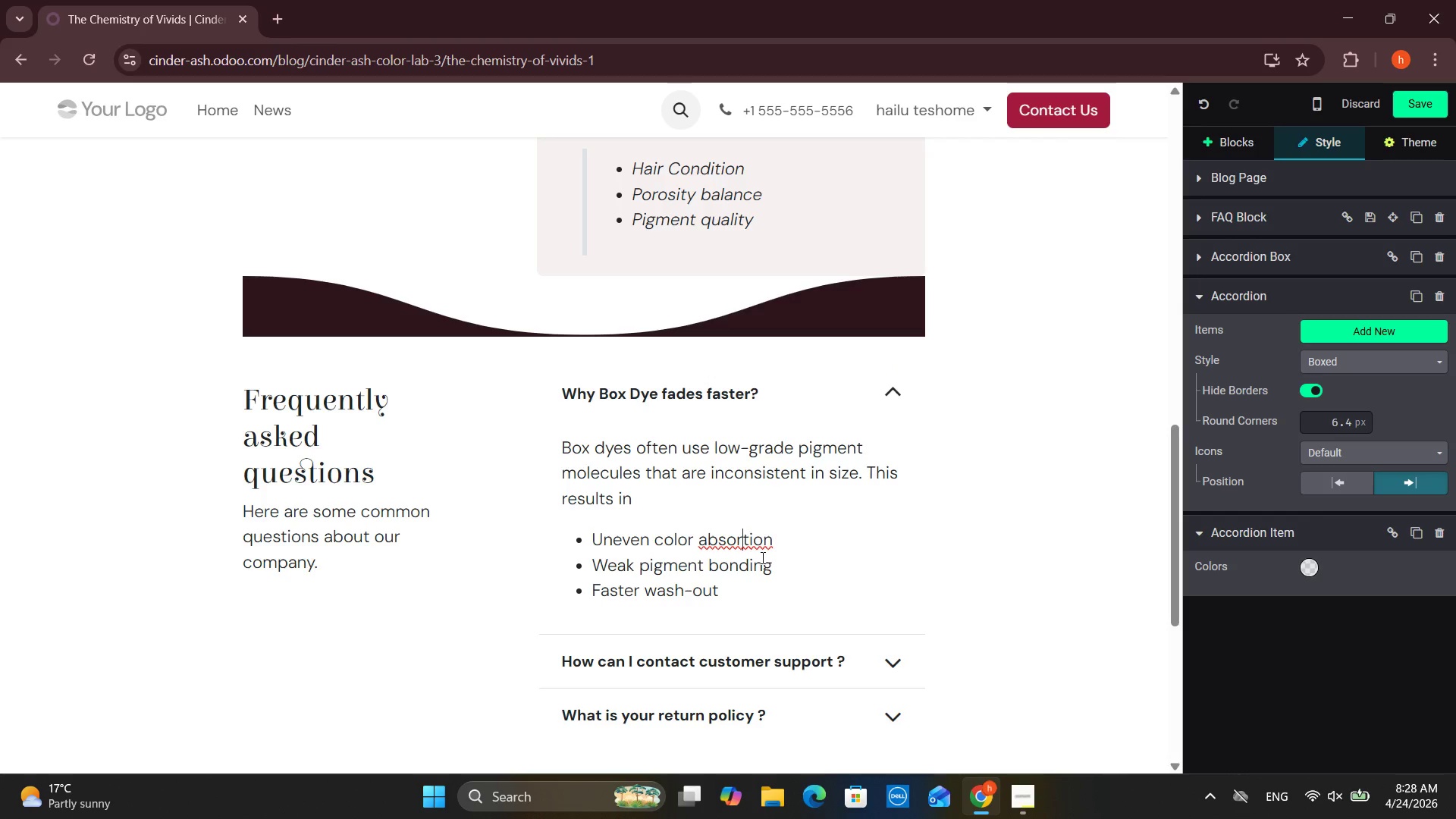 
key(O)
 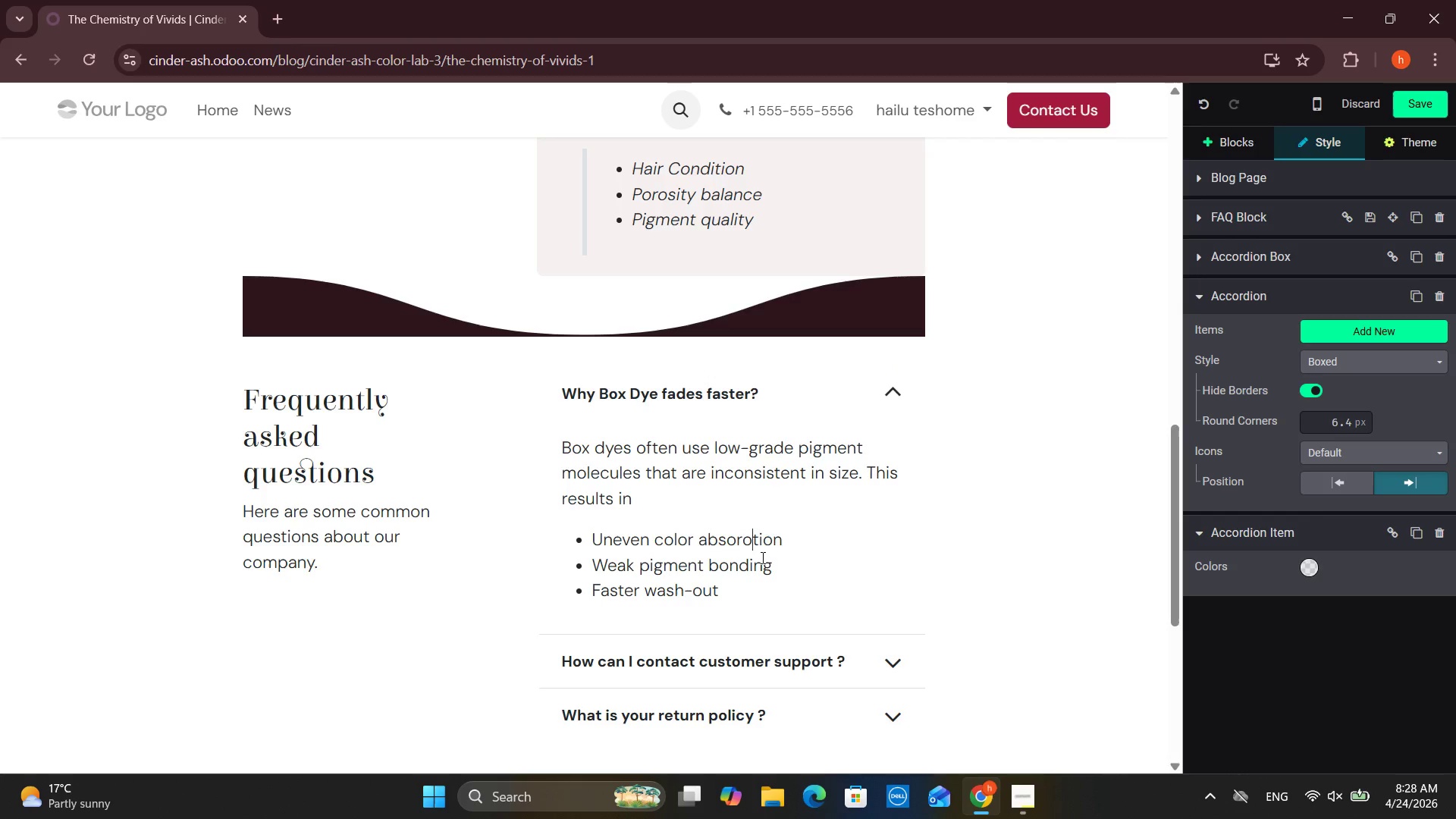 
key(Backspace)
 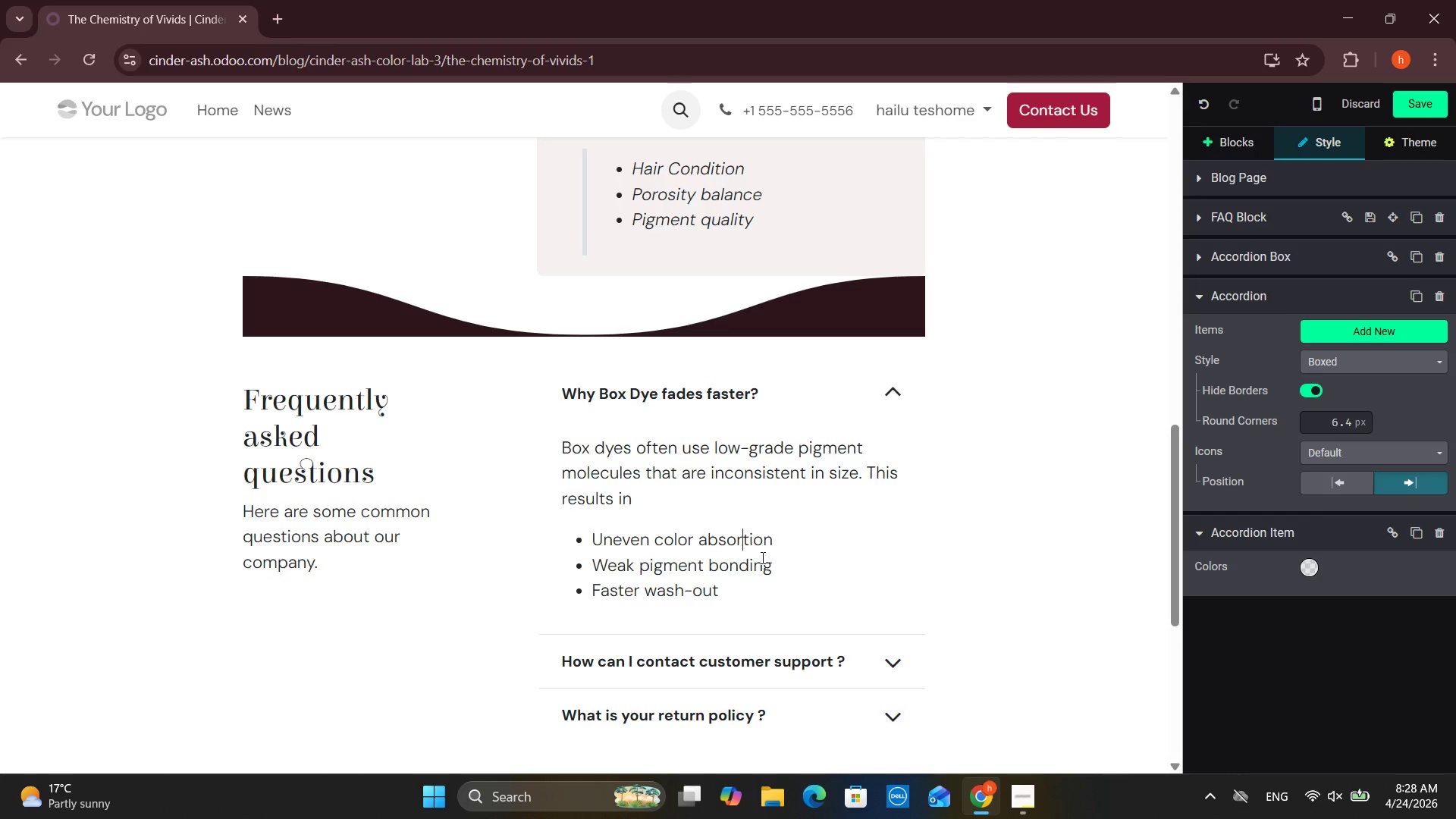 
key(P)
 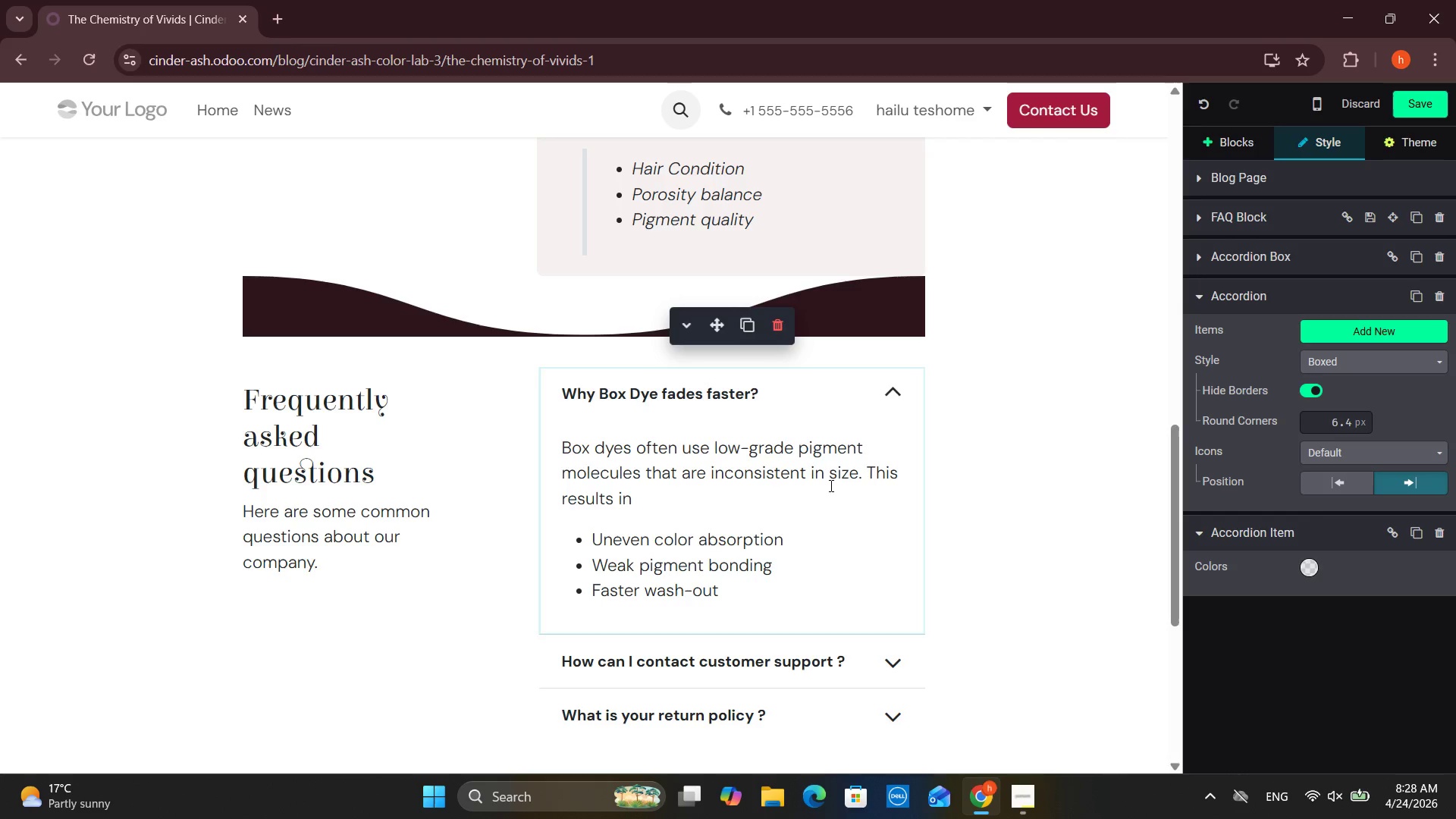 
left_click([934, 462])
 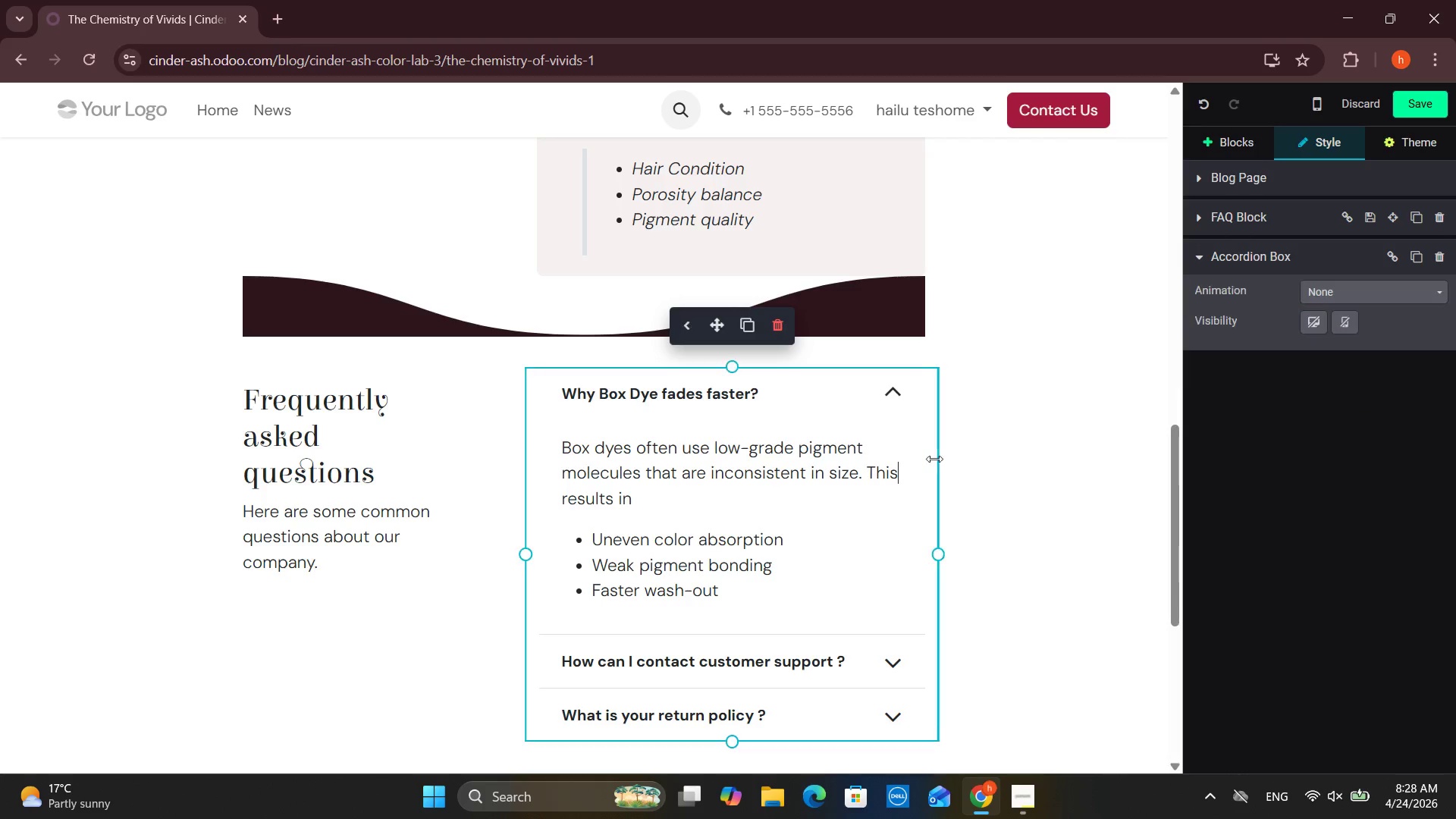 
scroll: coordinate [937, 457], scroll_direction: down, amount: 1.0
 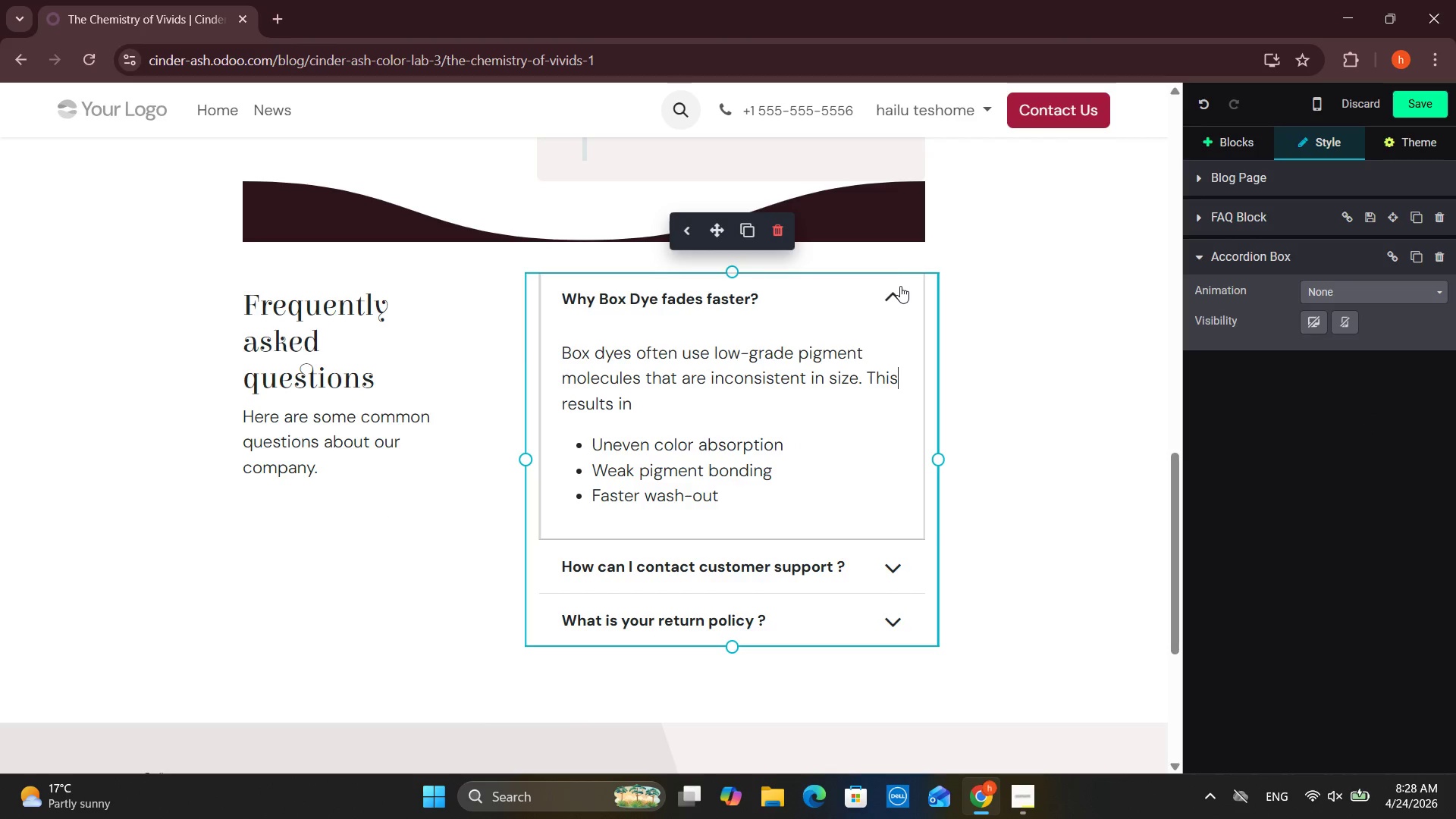 
left_click([898, 290])
 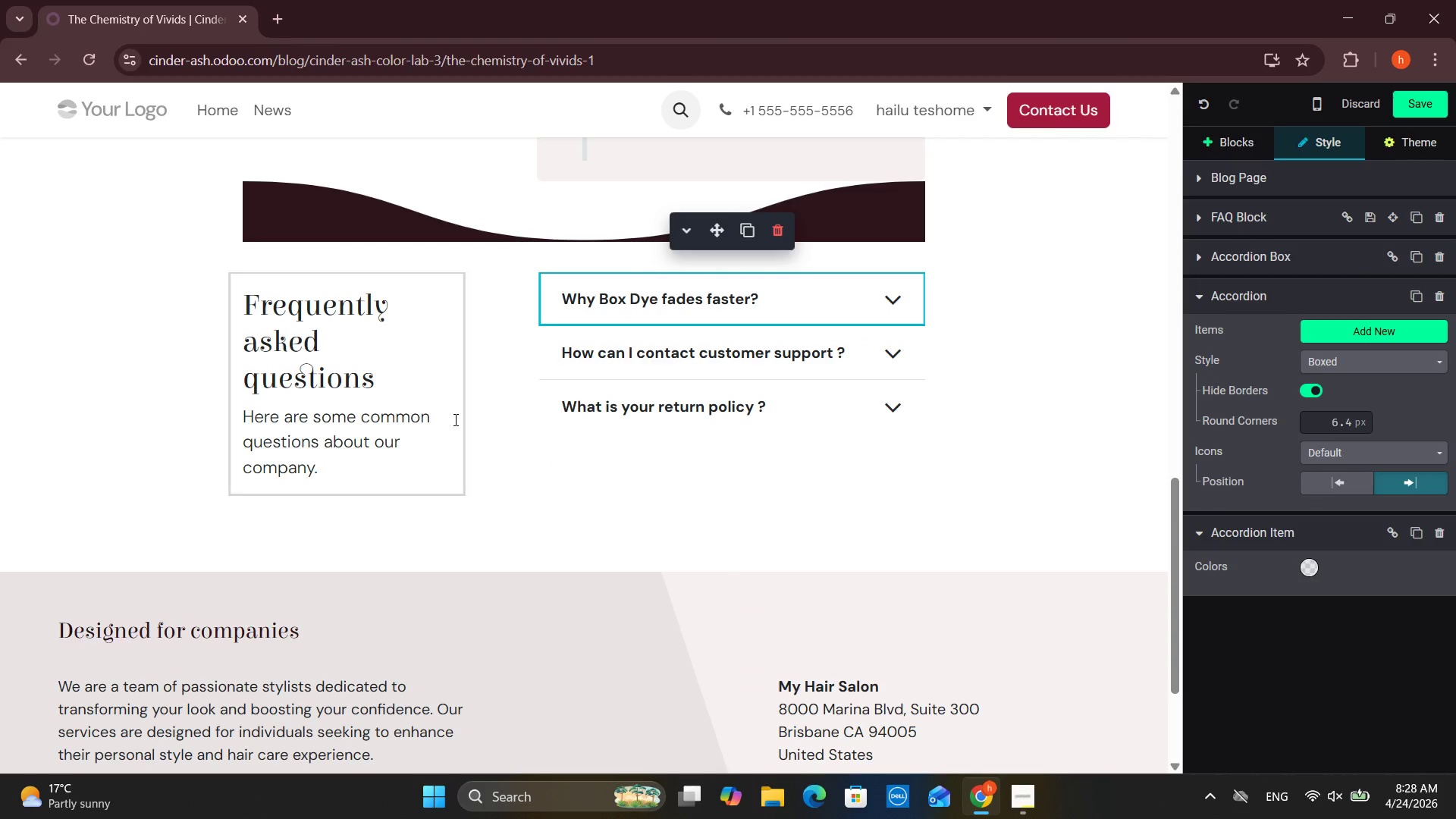 
wait(10.89)
 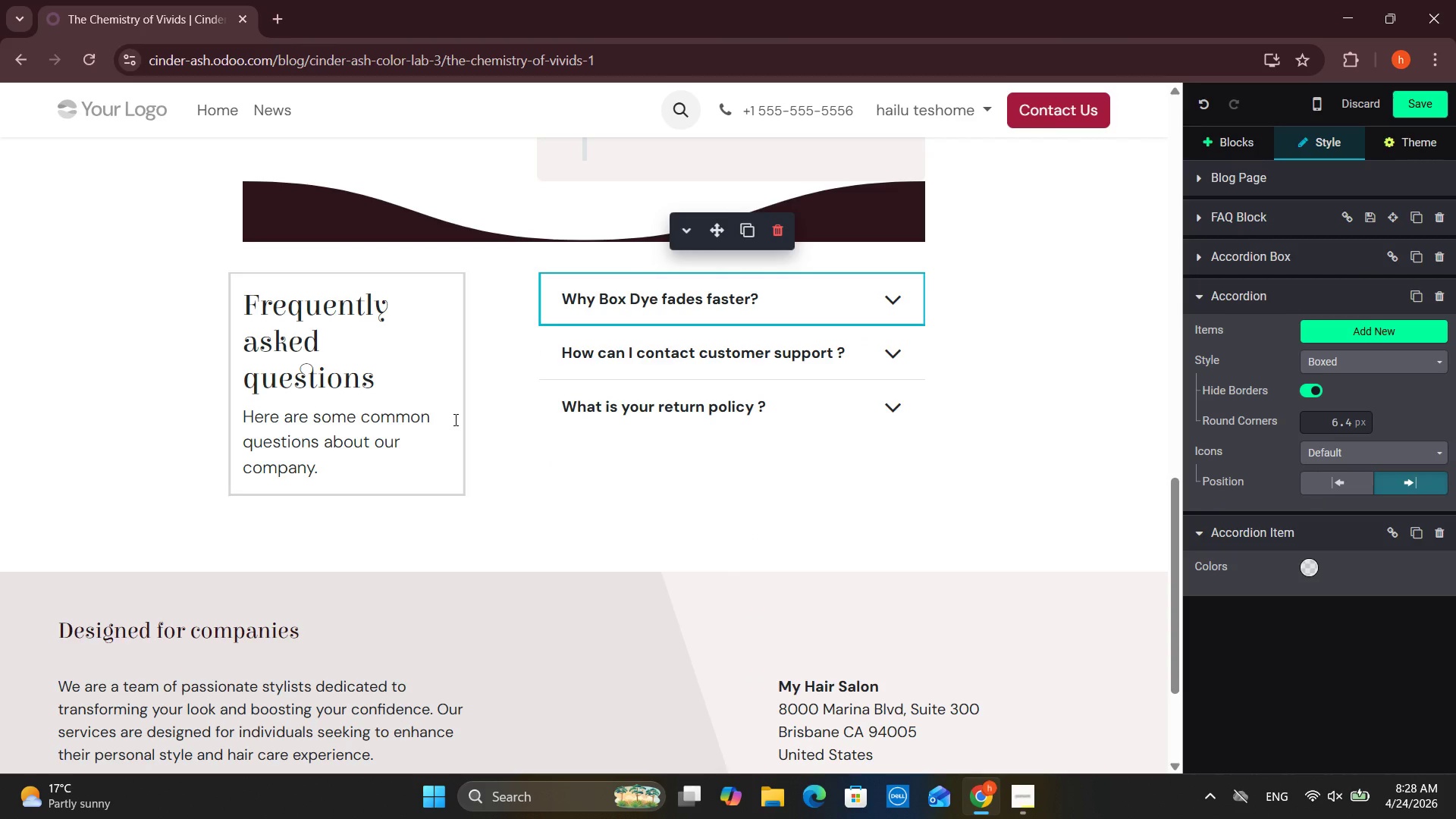 
left_click([591, 358])
 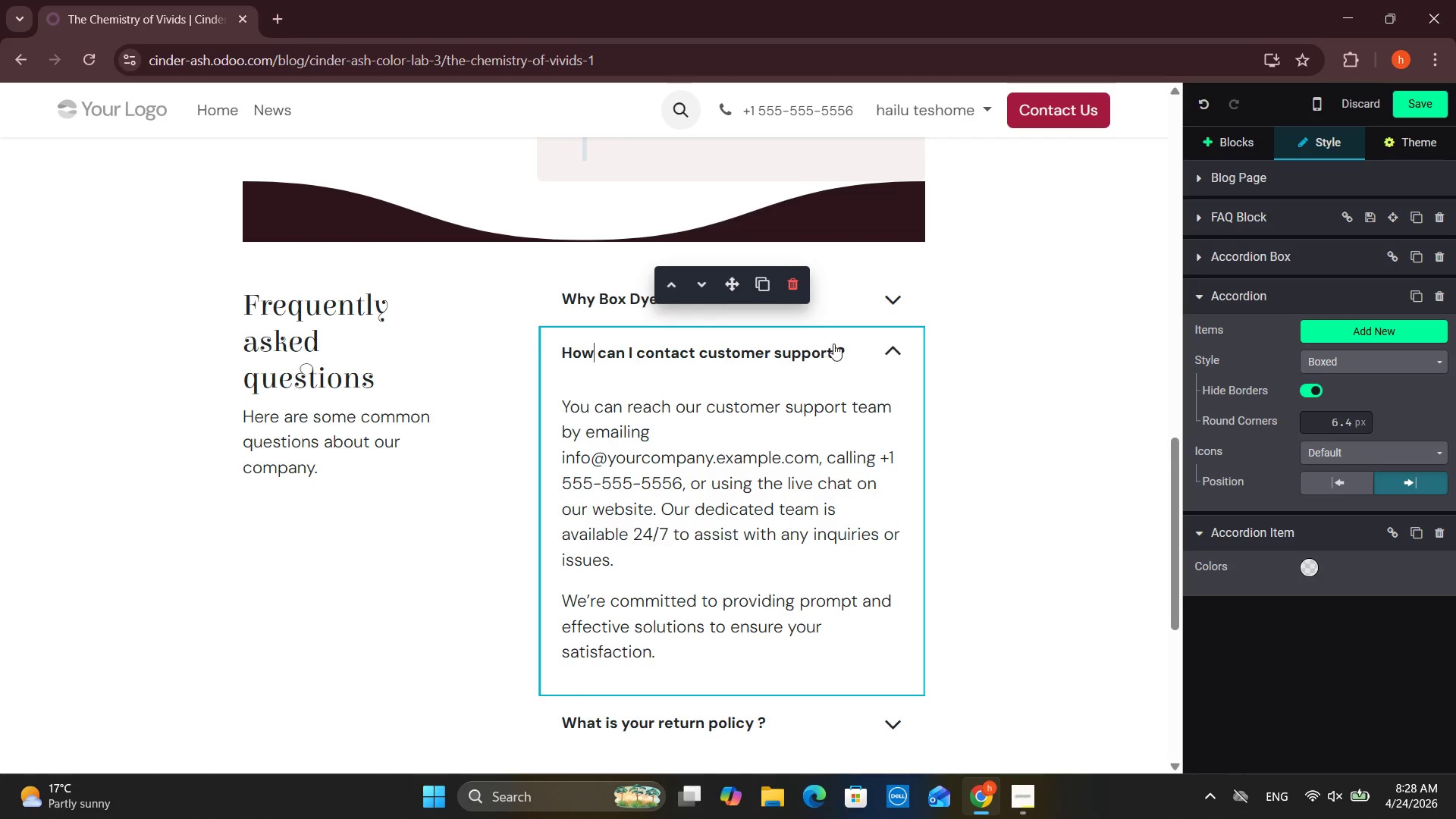 
left_click_drag(start_coordinate=[847, 348], to_coordinate=[498, 384])
 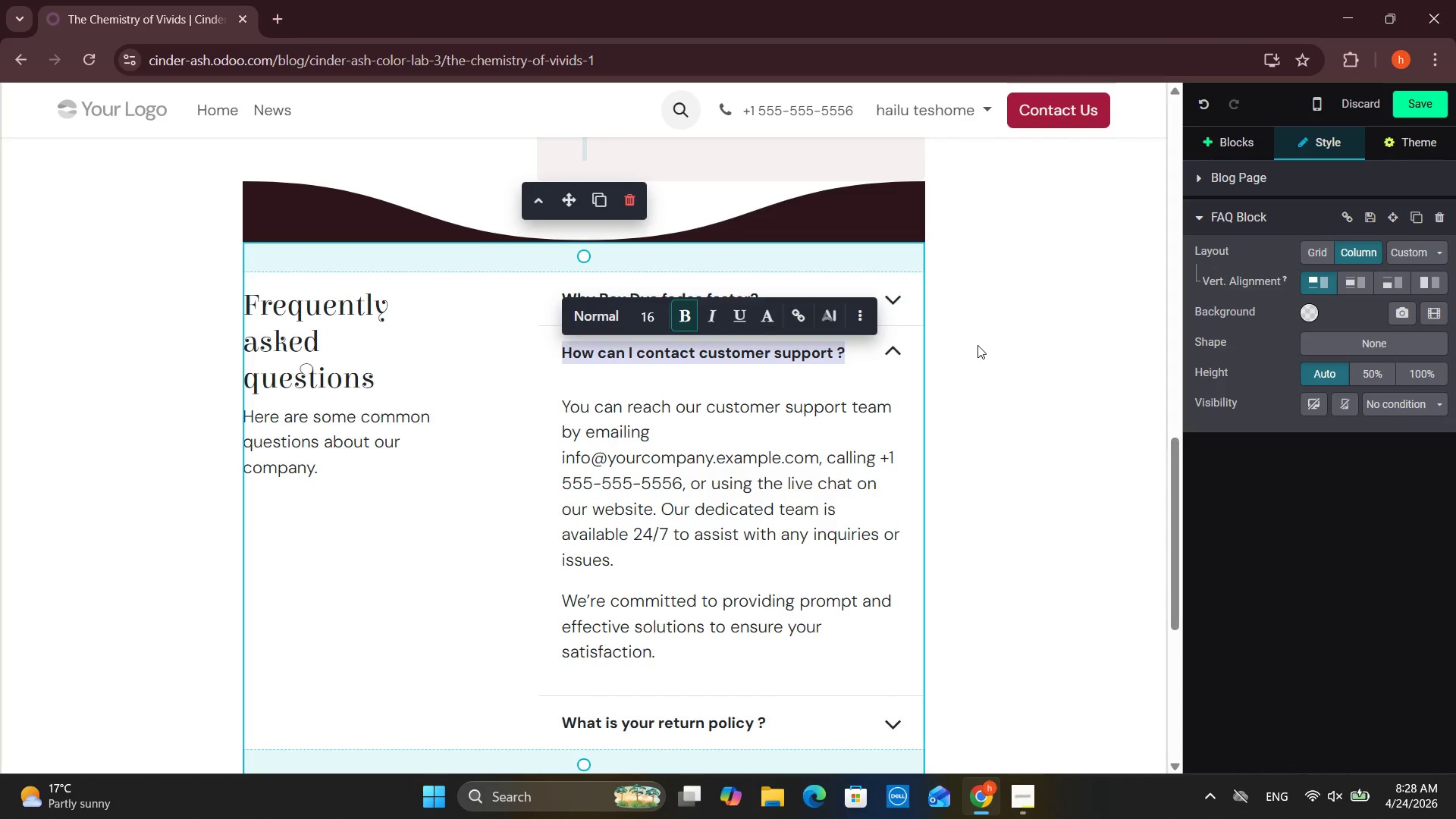 
type(The Salon process)
 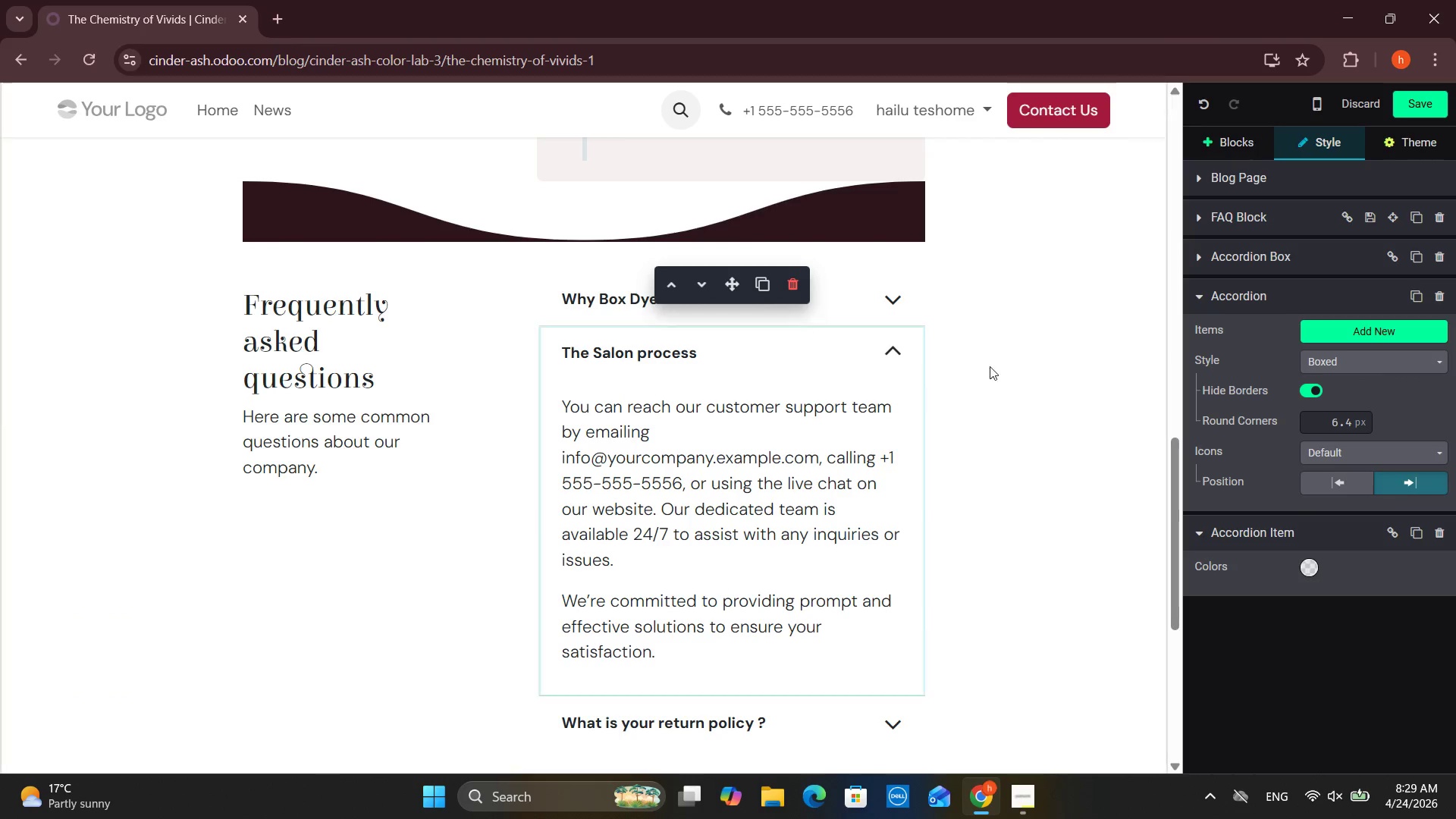 
wait(5.55)
 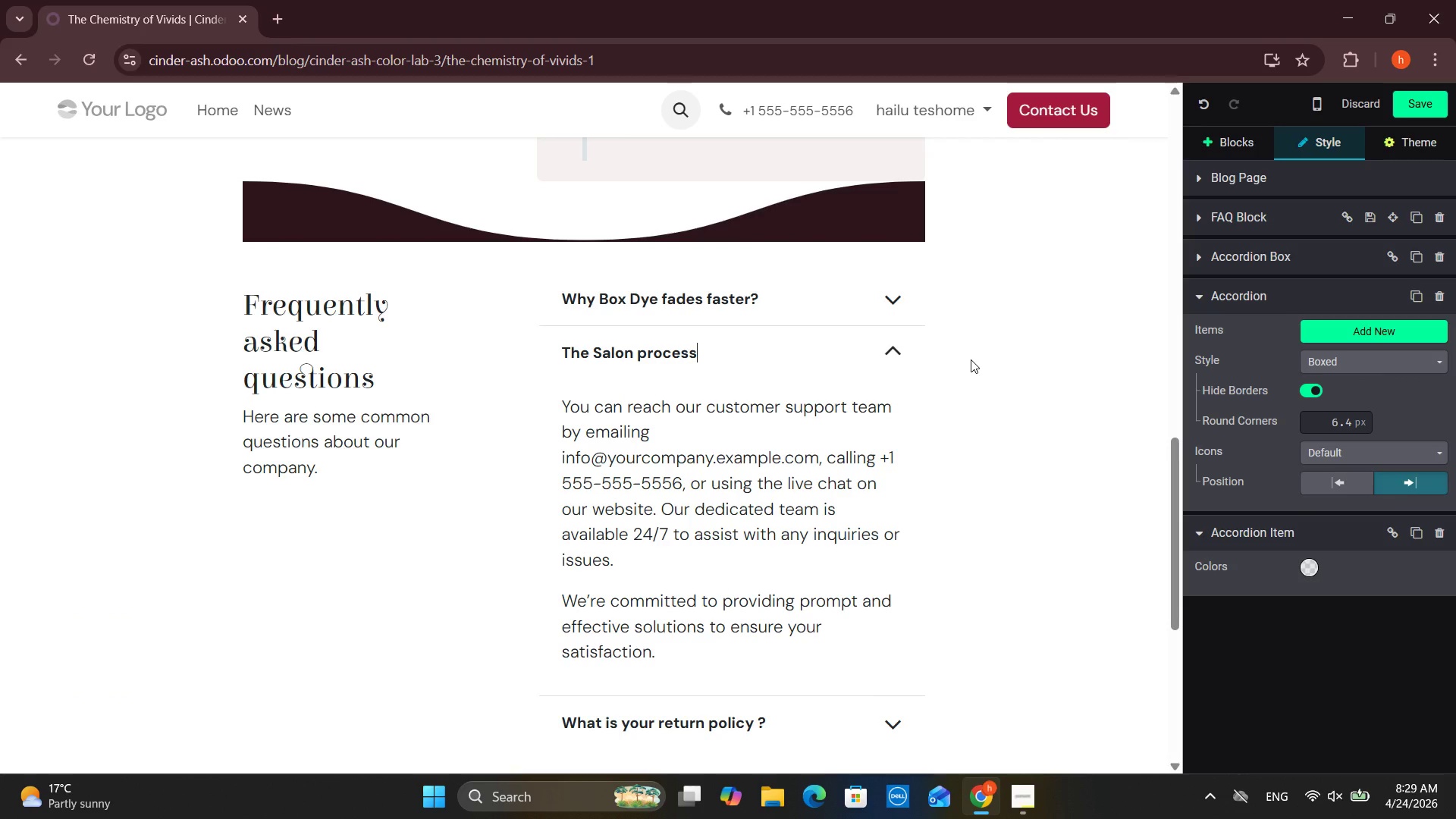 
left_click([569, 354])
 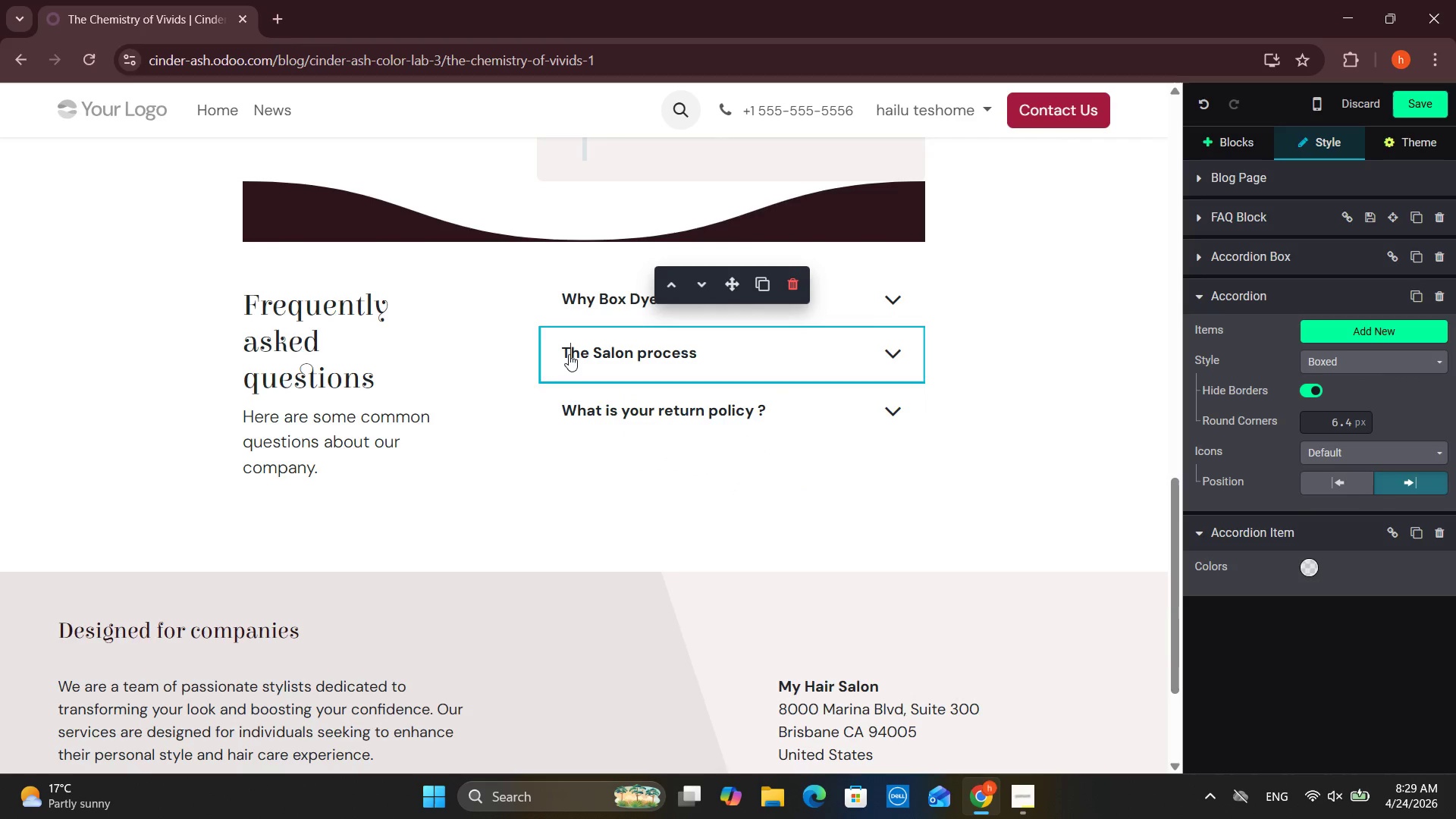 
key(Backspace)
type(What makes th)
key(Backspace)
 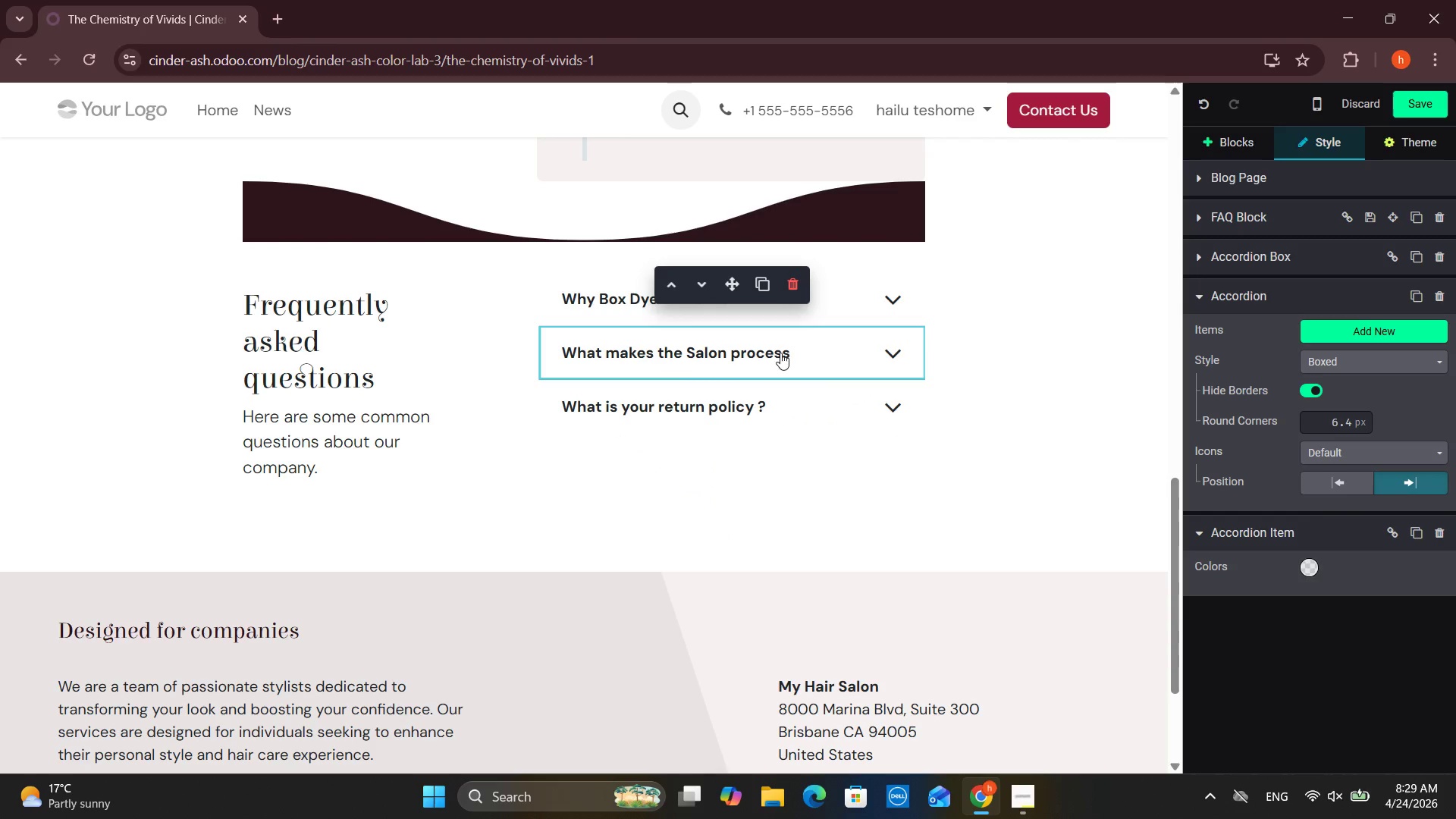 
left_click([826, 347])
 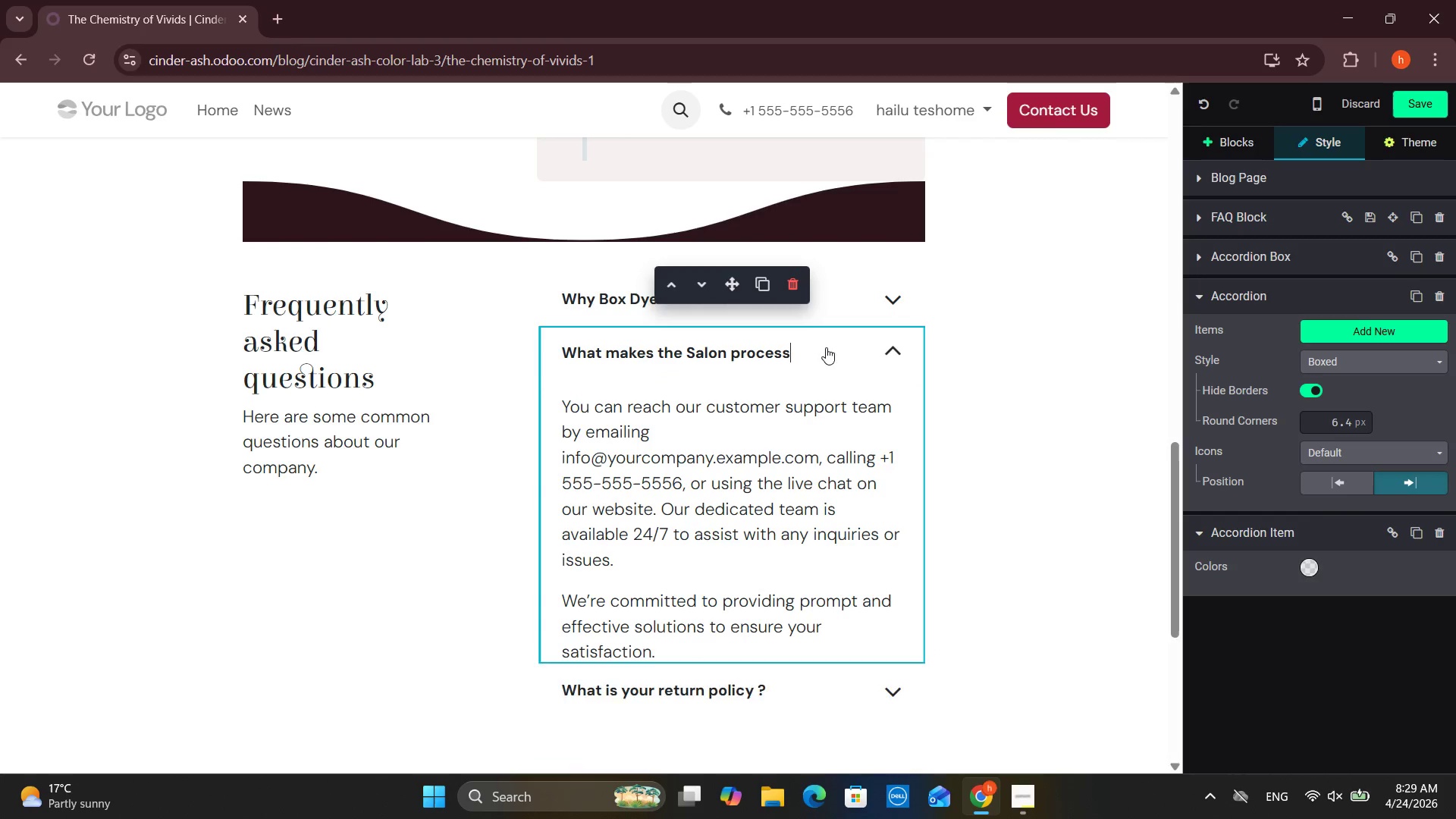 
type( lasr)
key(Backspace)
type(t?)
 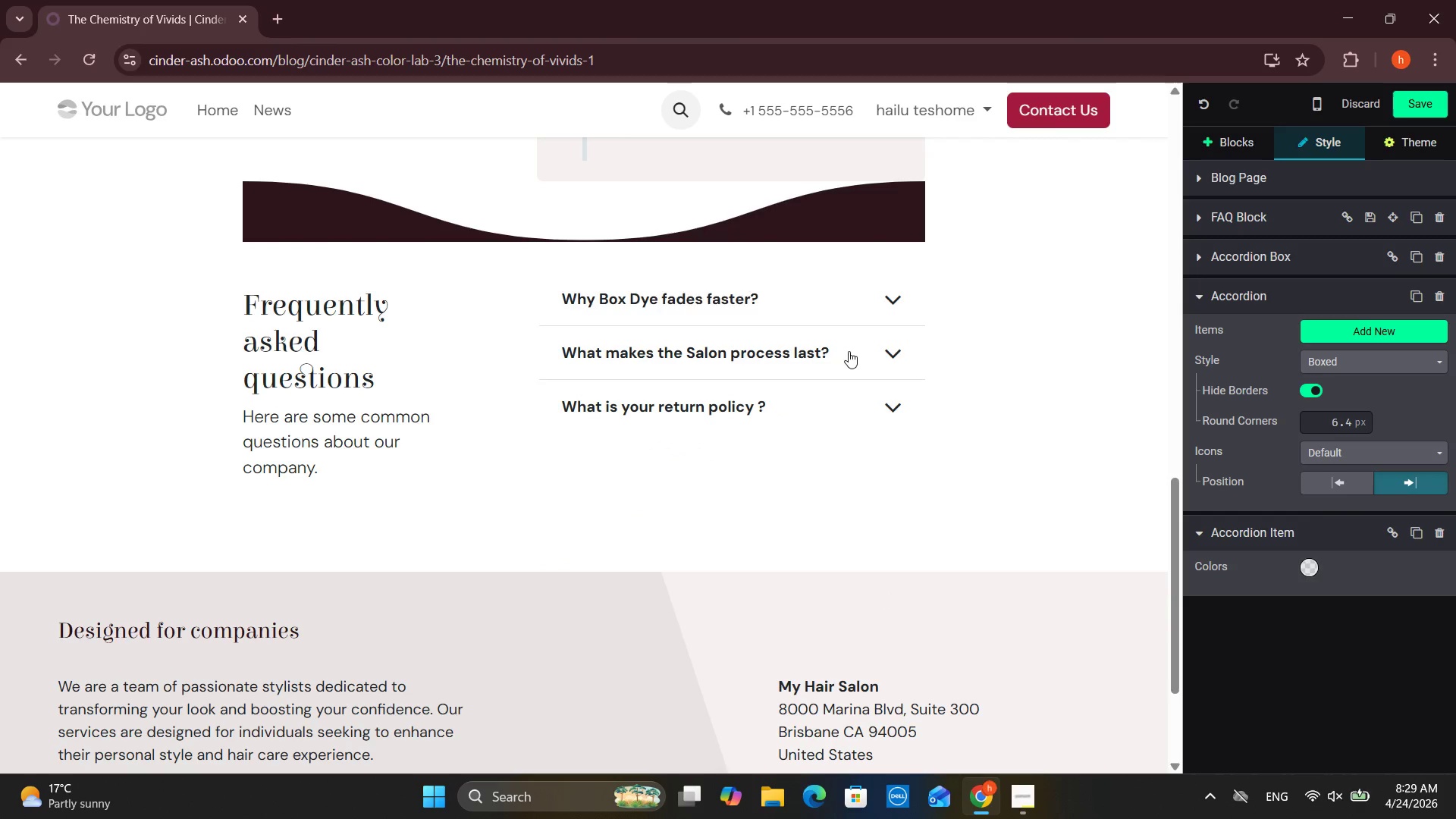 
left_click([860, 350])
 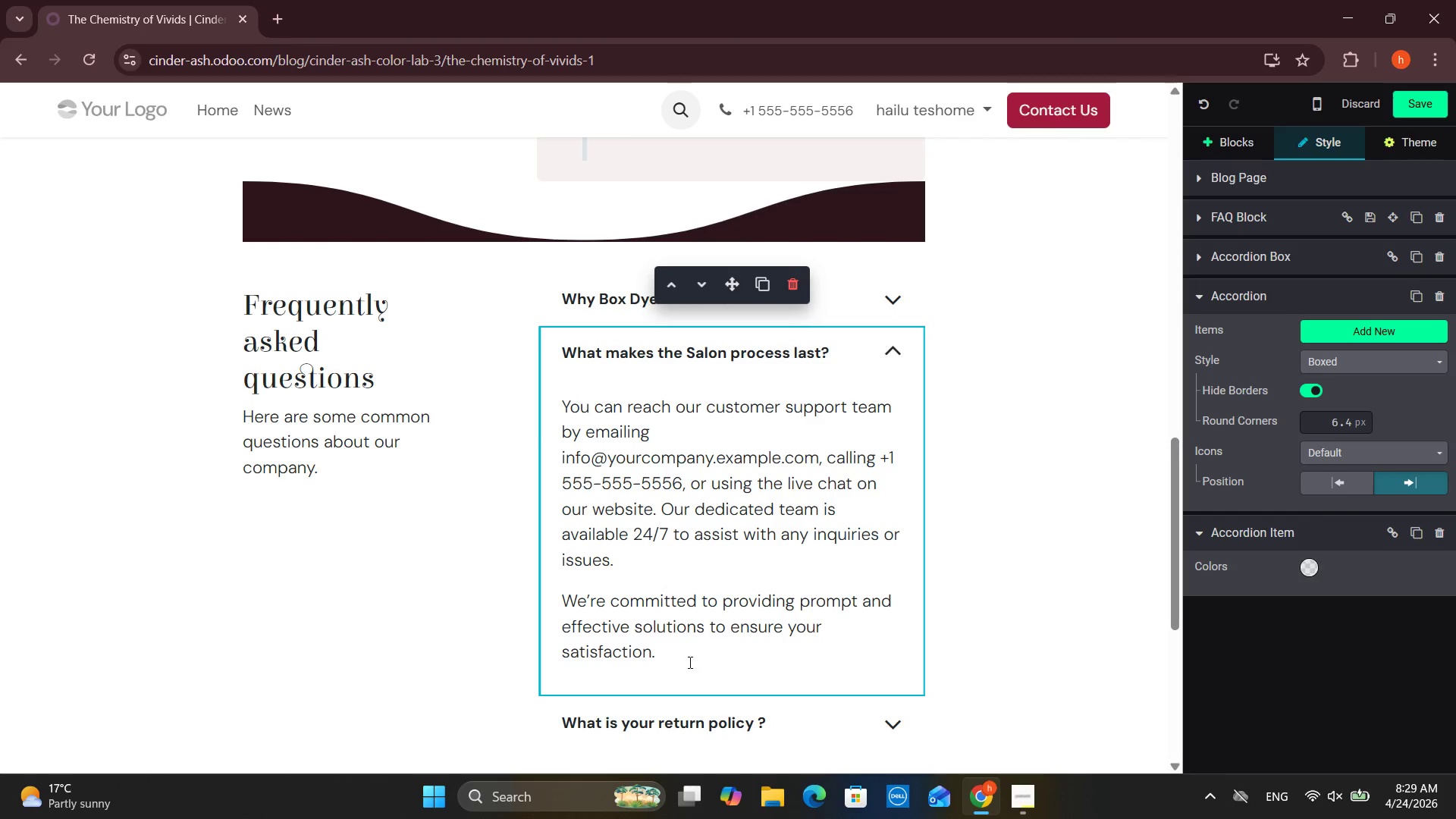 
left_click_drag(start_coordinate=[689, 662], to_coordinate=[560, 410])
 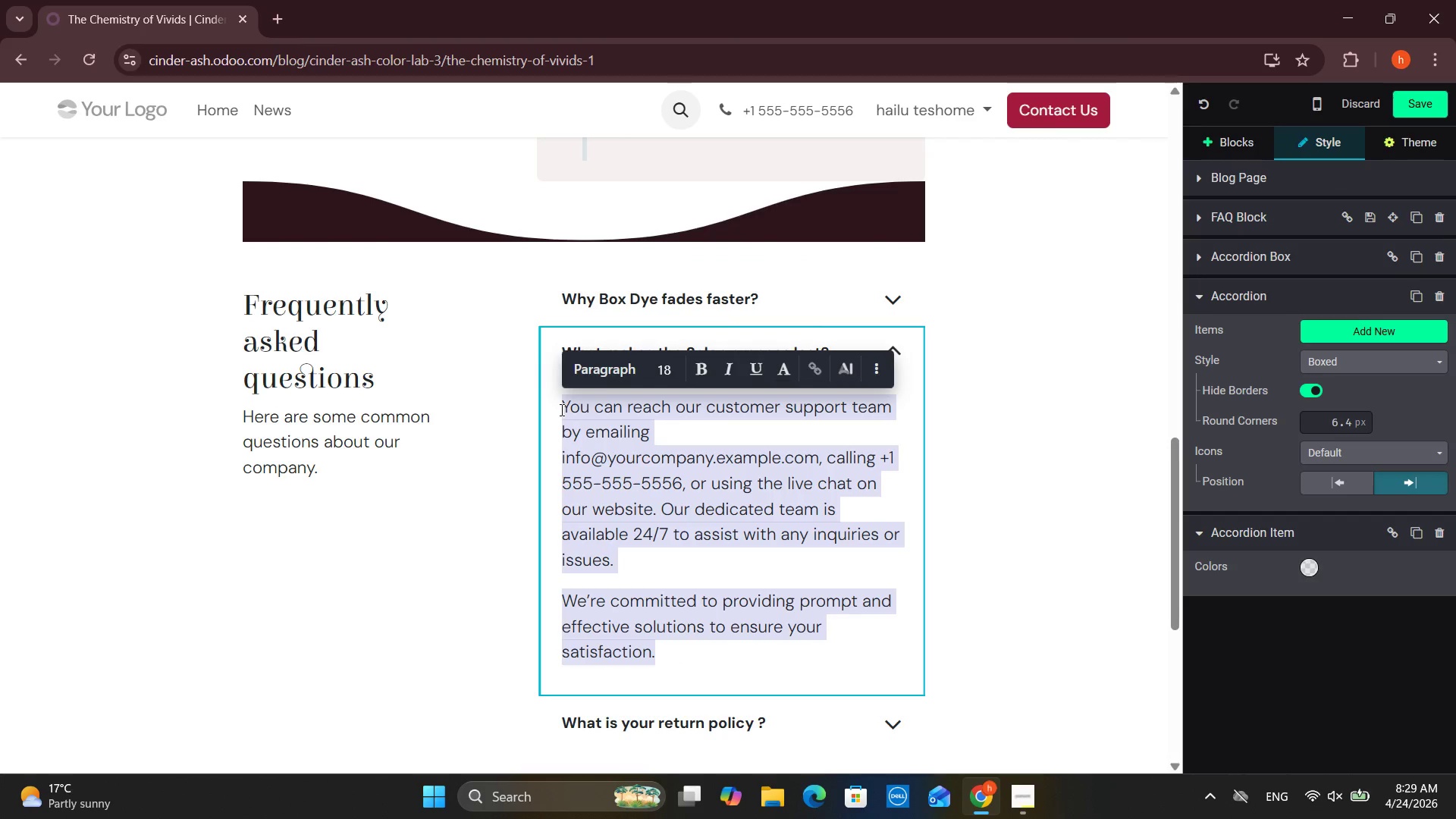 
key(CapsLock)
 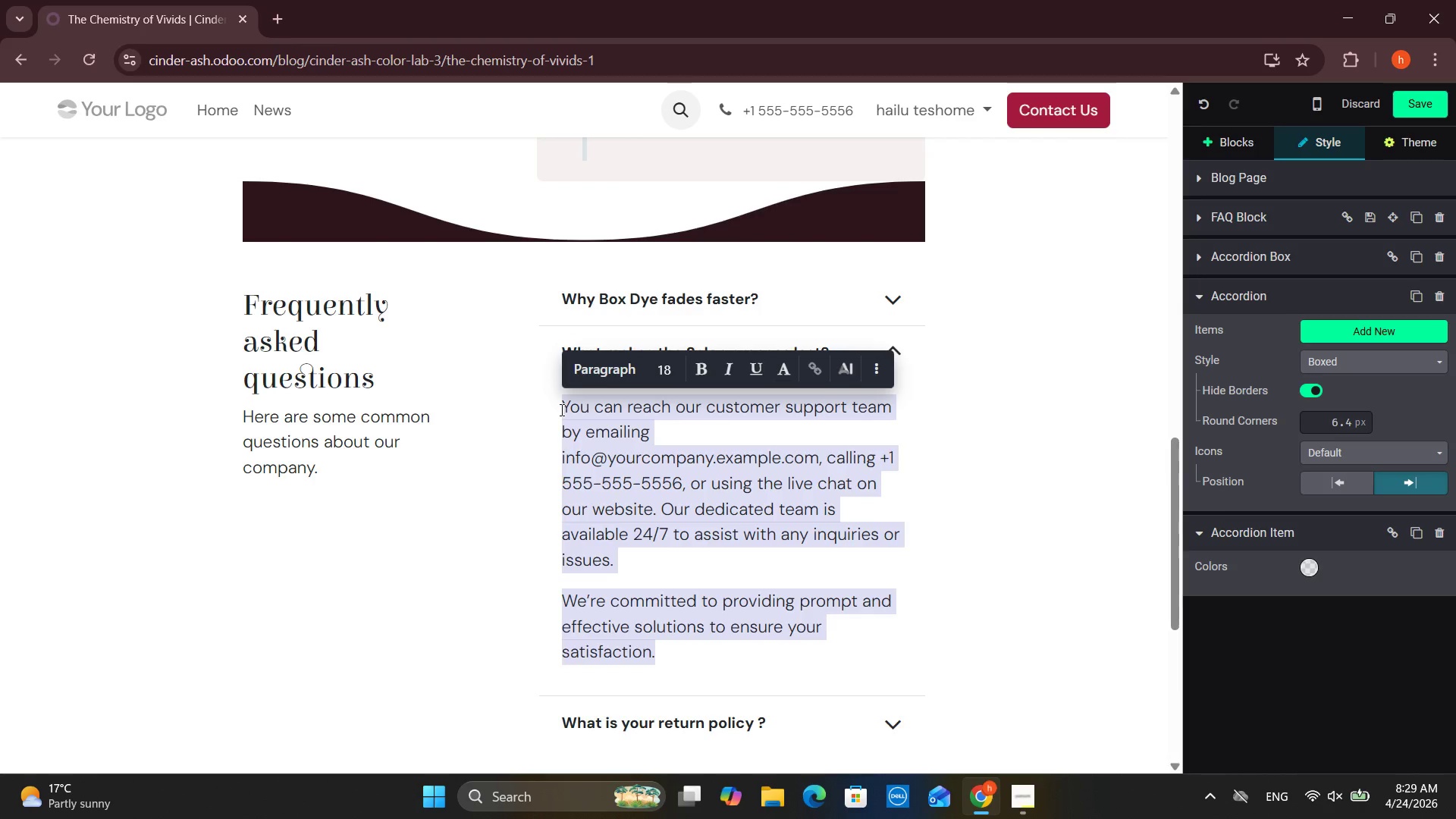 
key(A)
 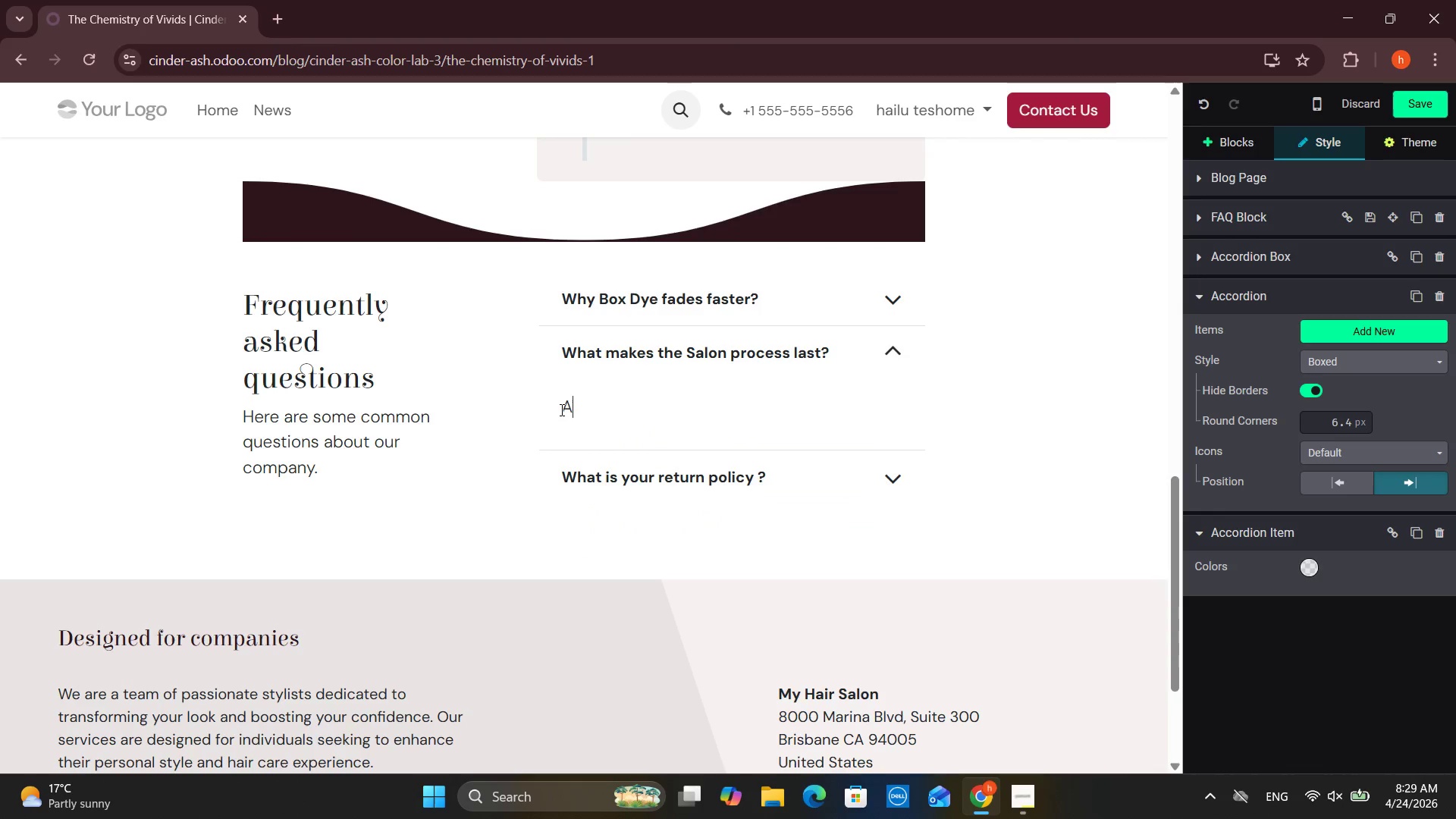 
key(CapsLock)
 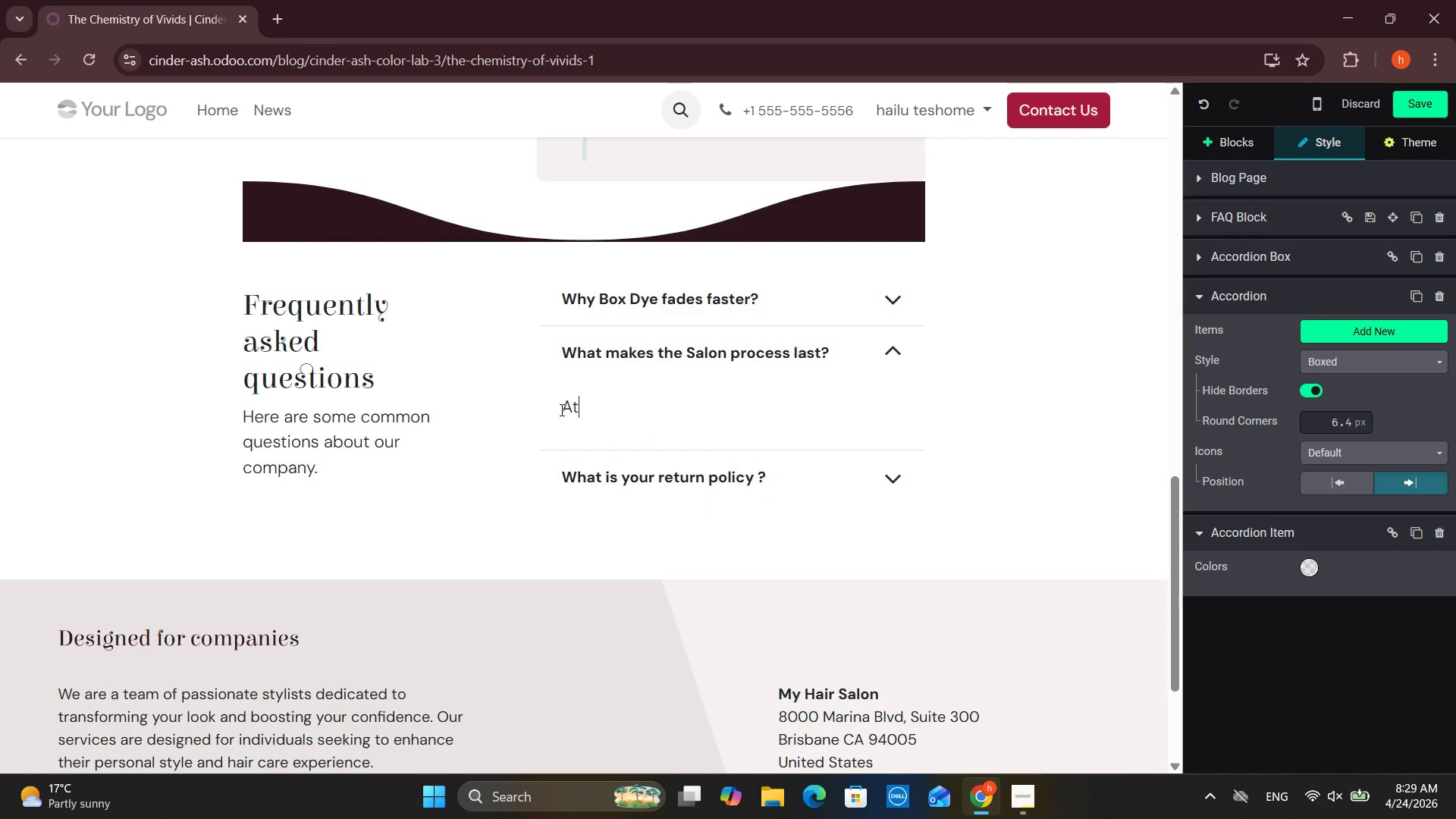 
key(T)
 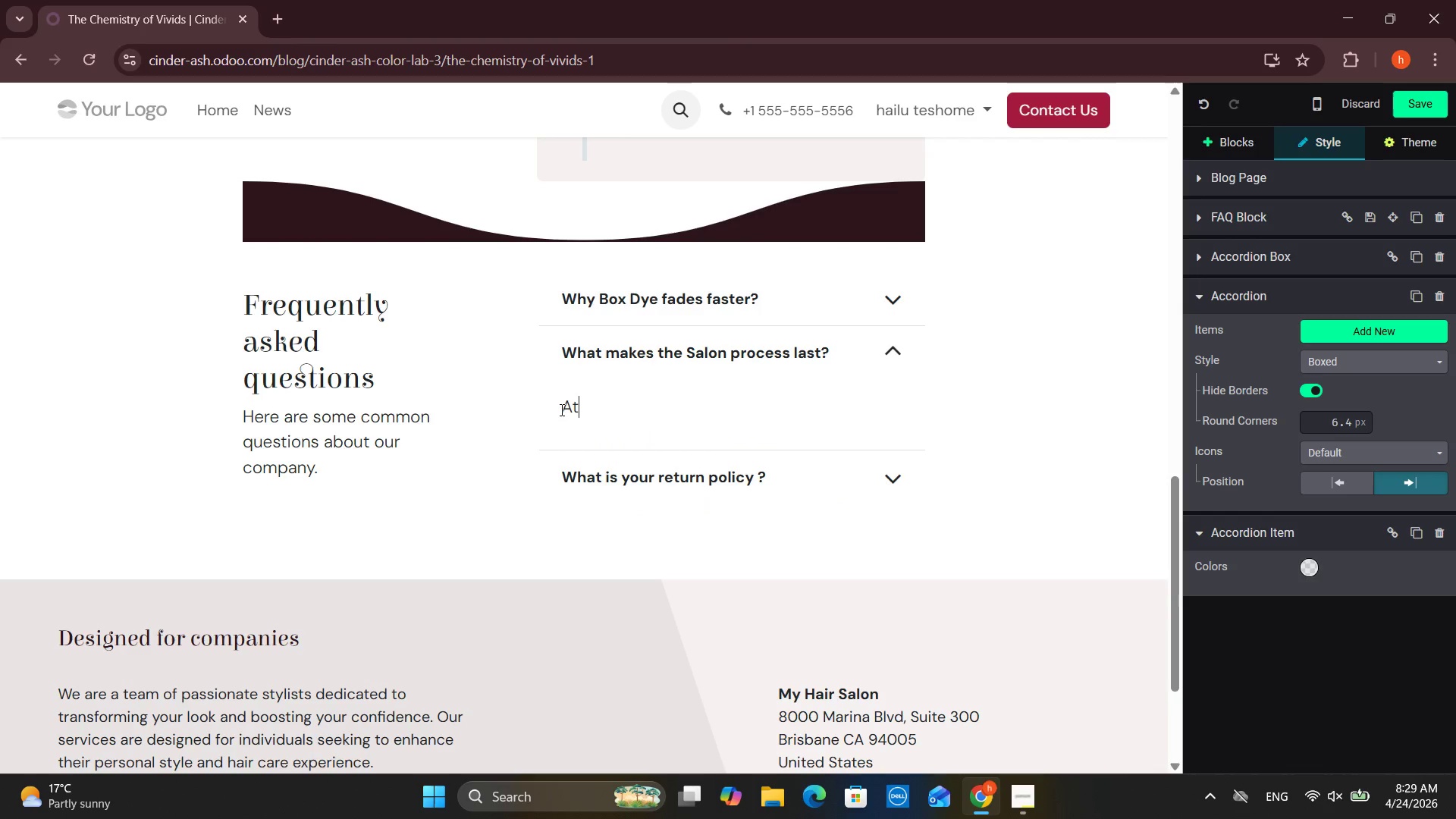 
key(CapsLock)
 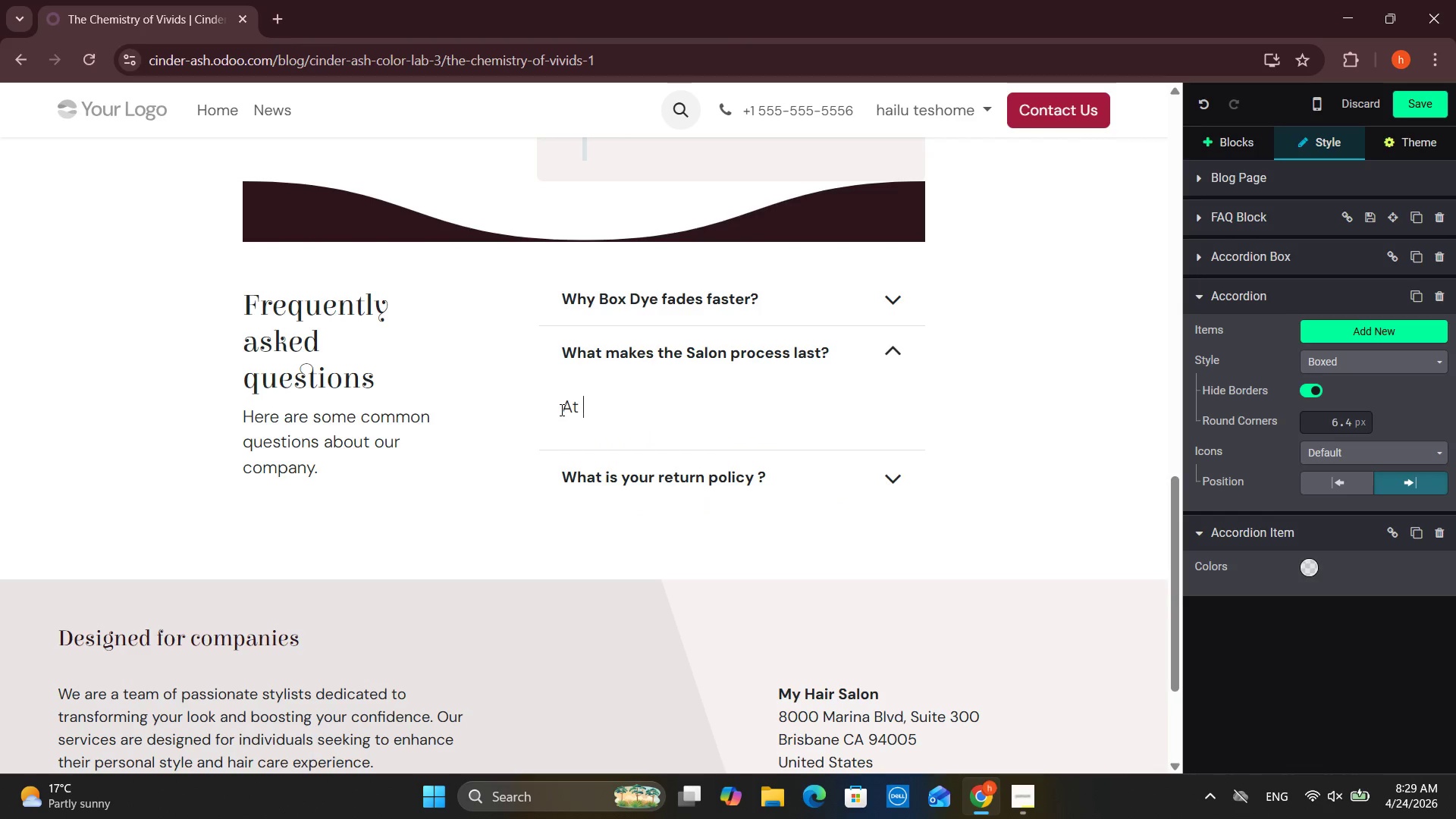 
key(Space)
 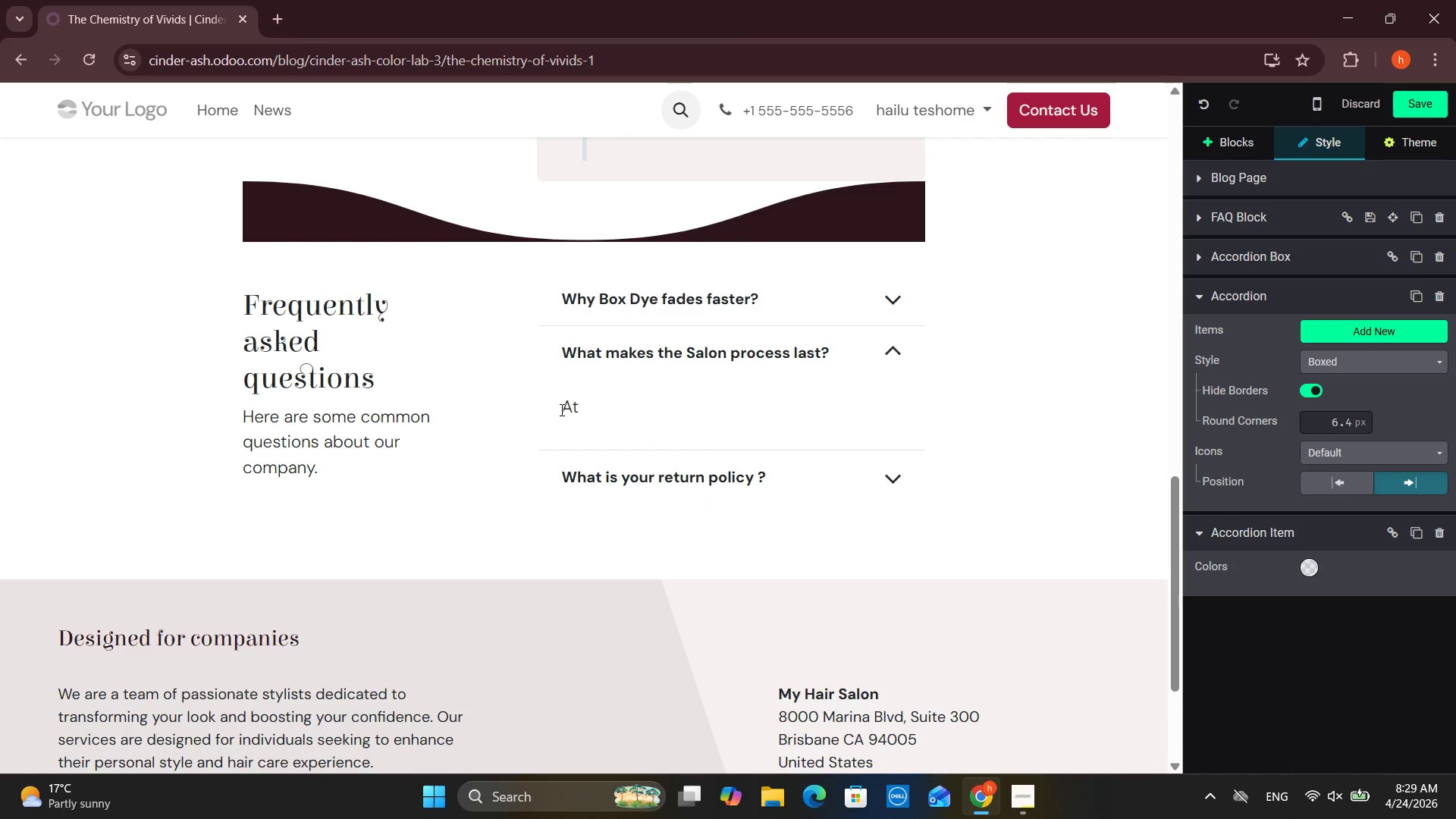 
key(CapsLock)
 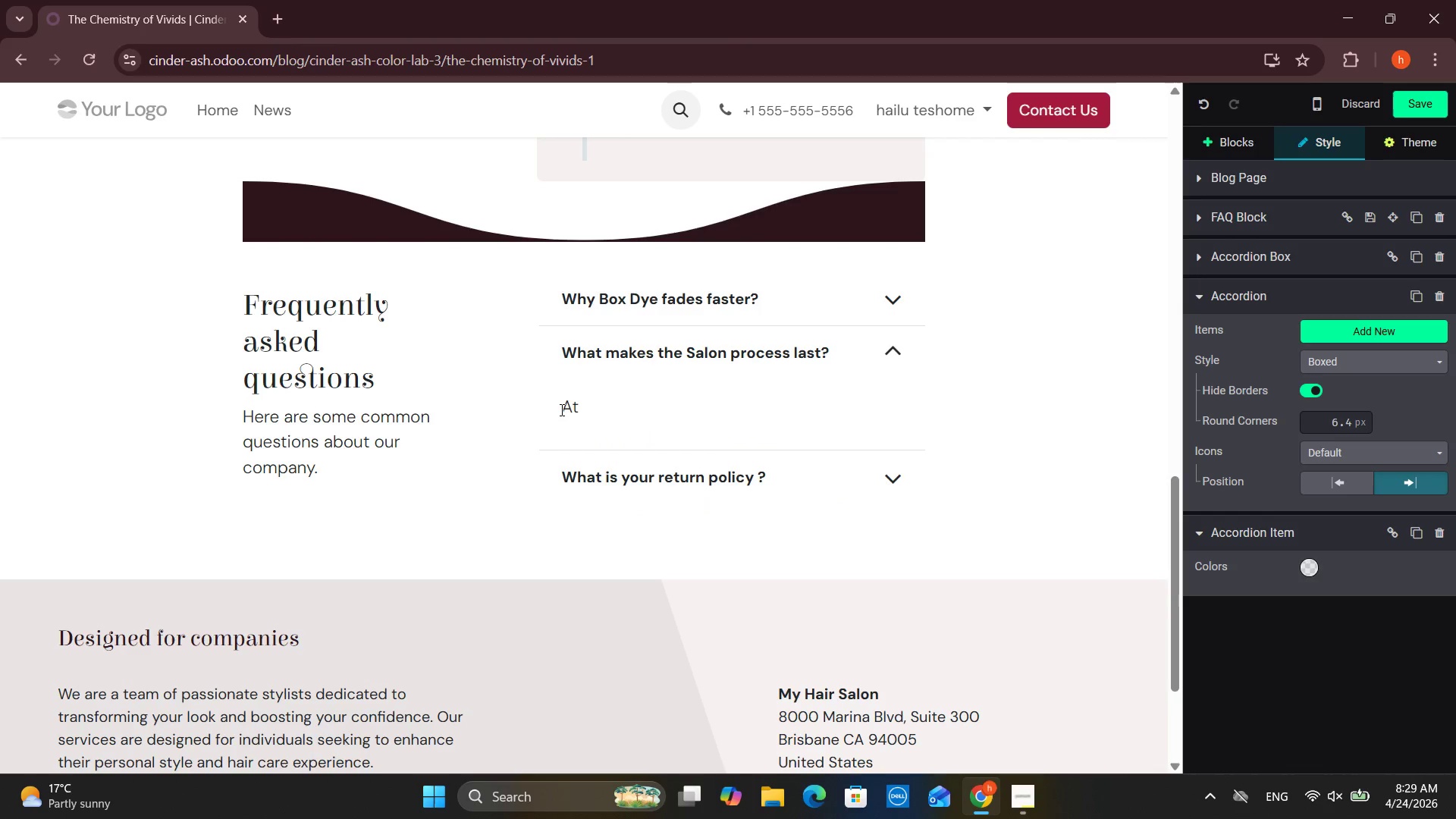 
key(Control+V)
 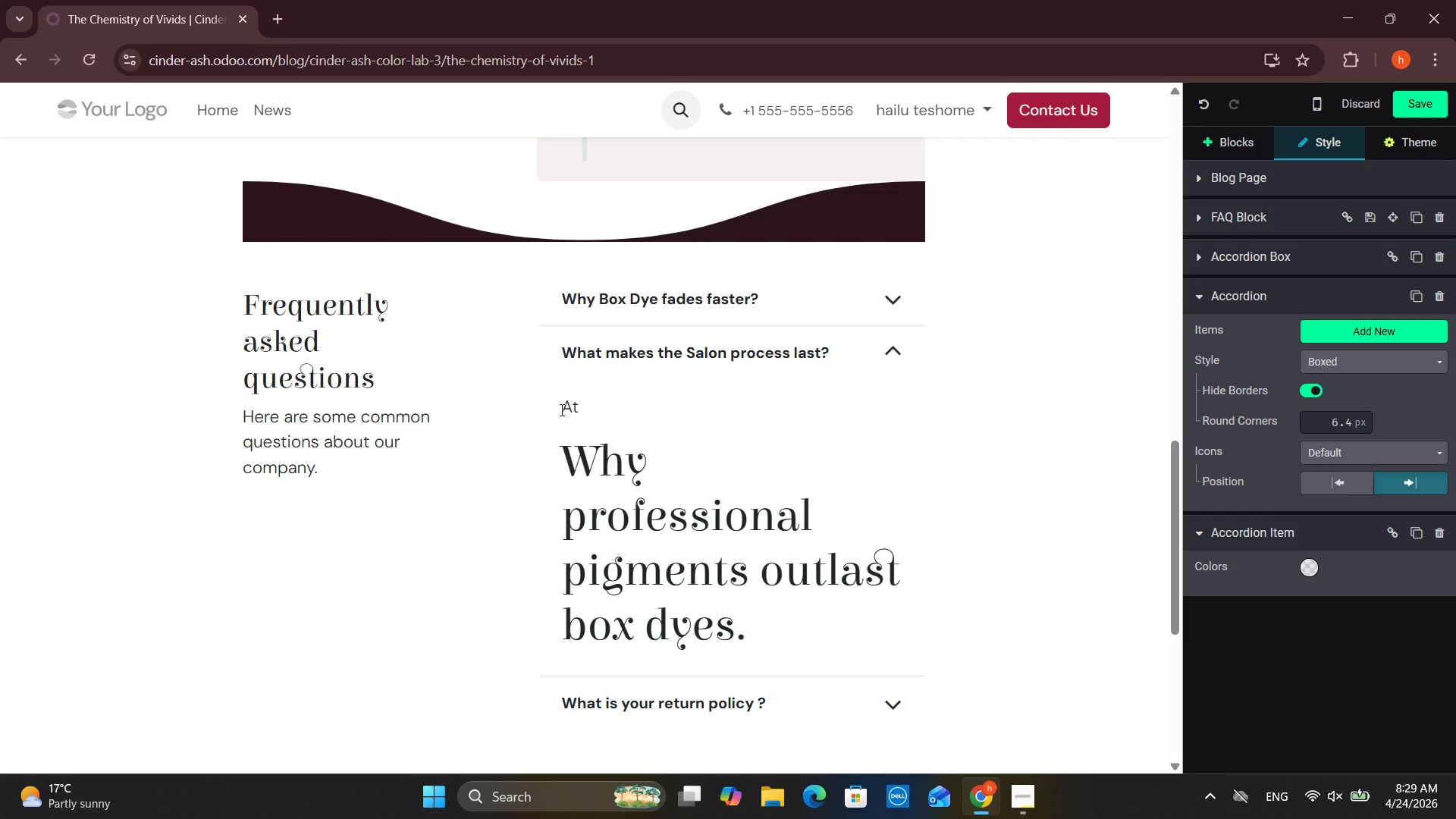 
key(Control+Z)
 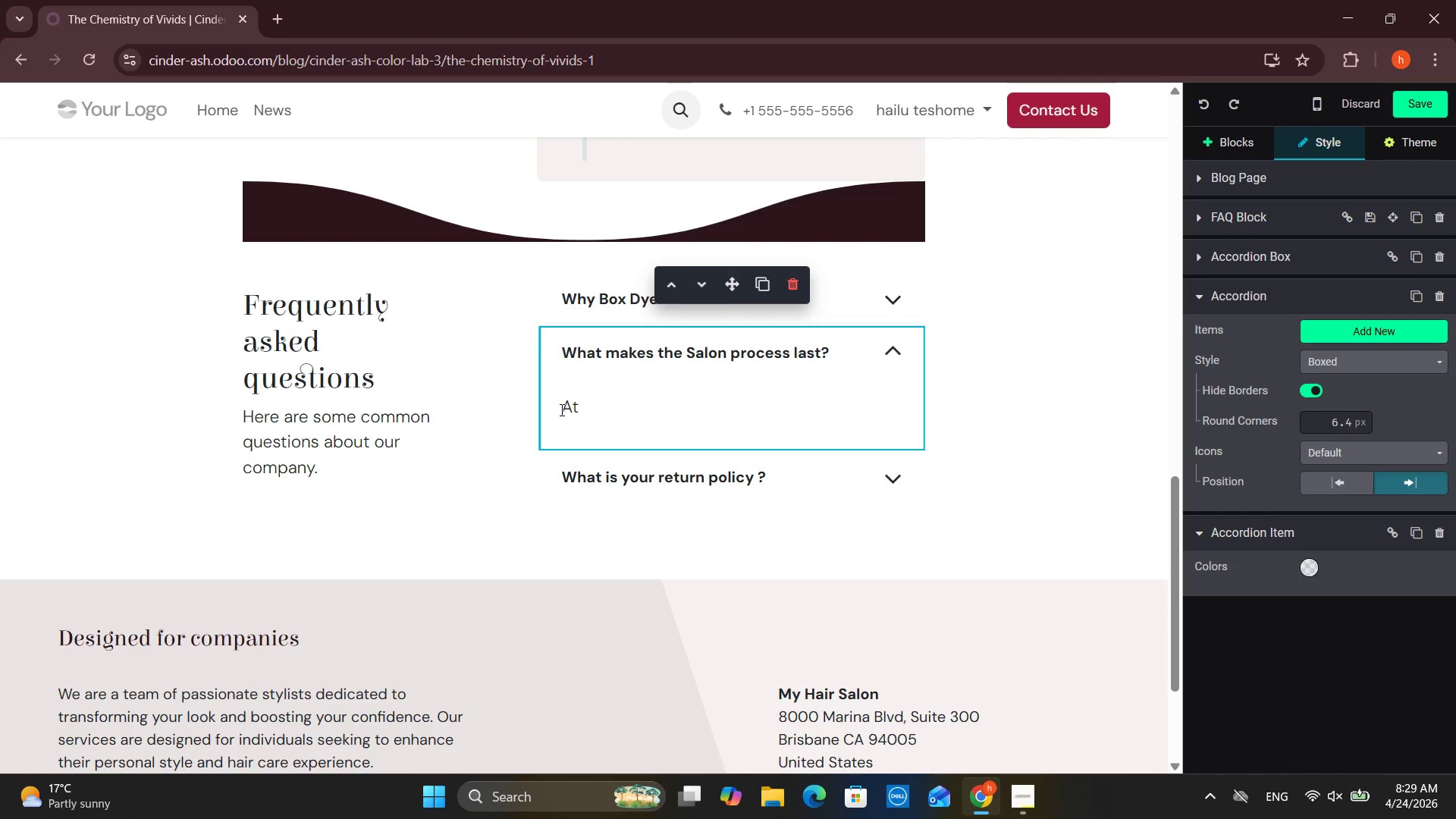 
type(cinder an)
key(Backspace)
key(Backspace)
key(Backspace)
key(Backspace)
key(Backspace)
key(Backspace)
key(Backspace)
key(Backspace)
key(Backspace)
key(Backspace)
key(Backspace)
key(Backspace)
key(Backspace)
key(Backspace)
type(At Cinder & Adh)
key(Backspace)
key(Backspace)
type(sh,vivd color is treated as a layered chemicl)
key(Backspace)
type(al process)
 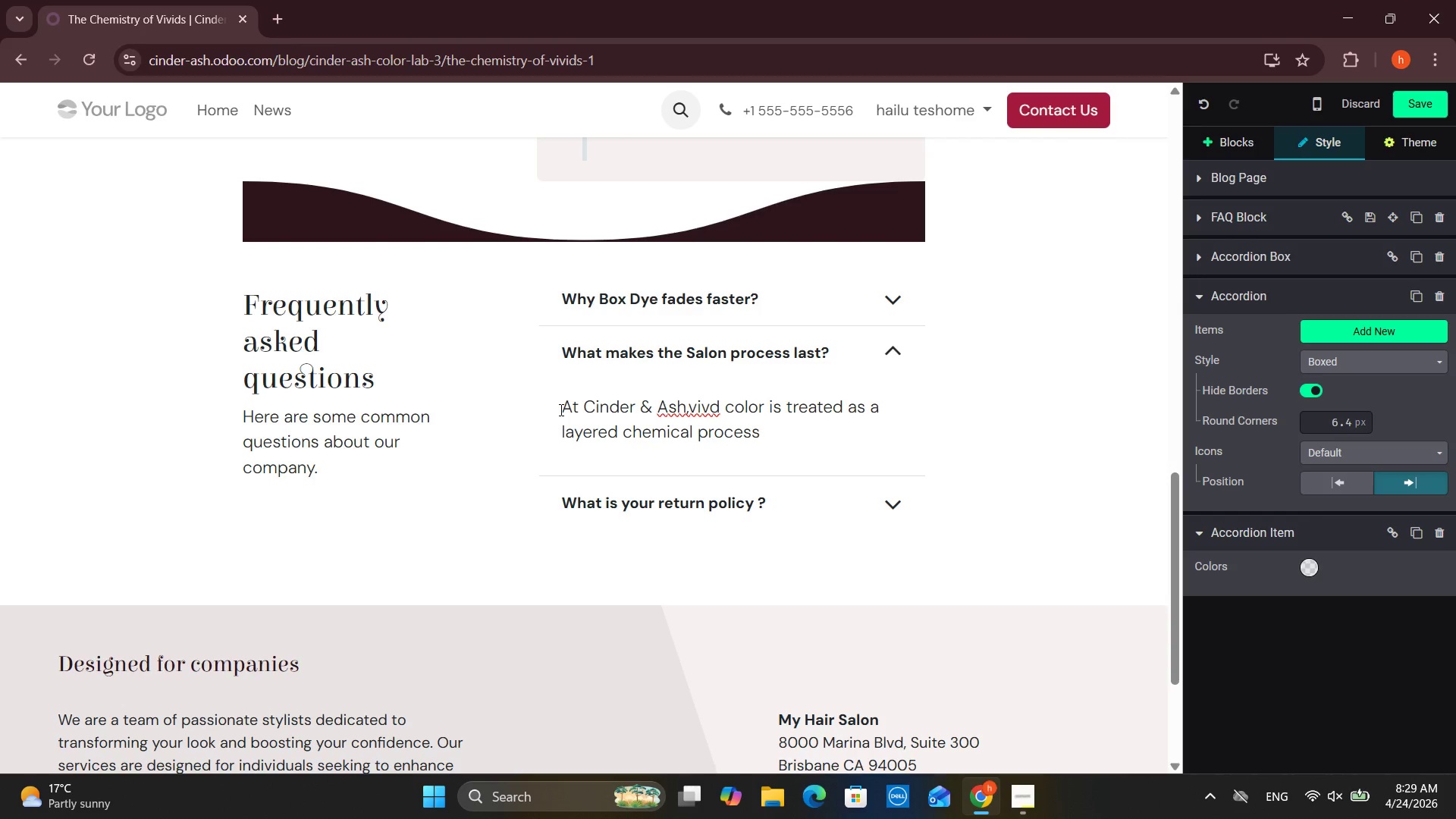 
left_click([692, 408])
 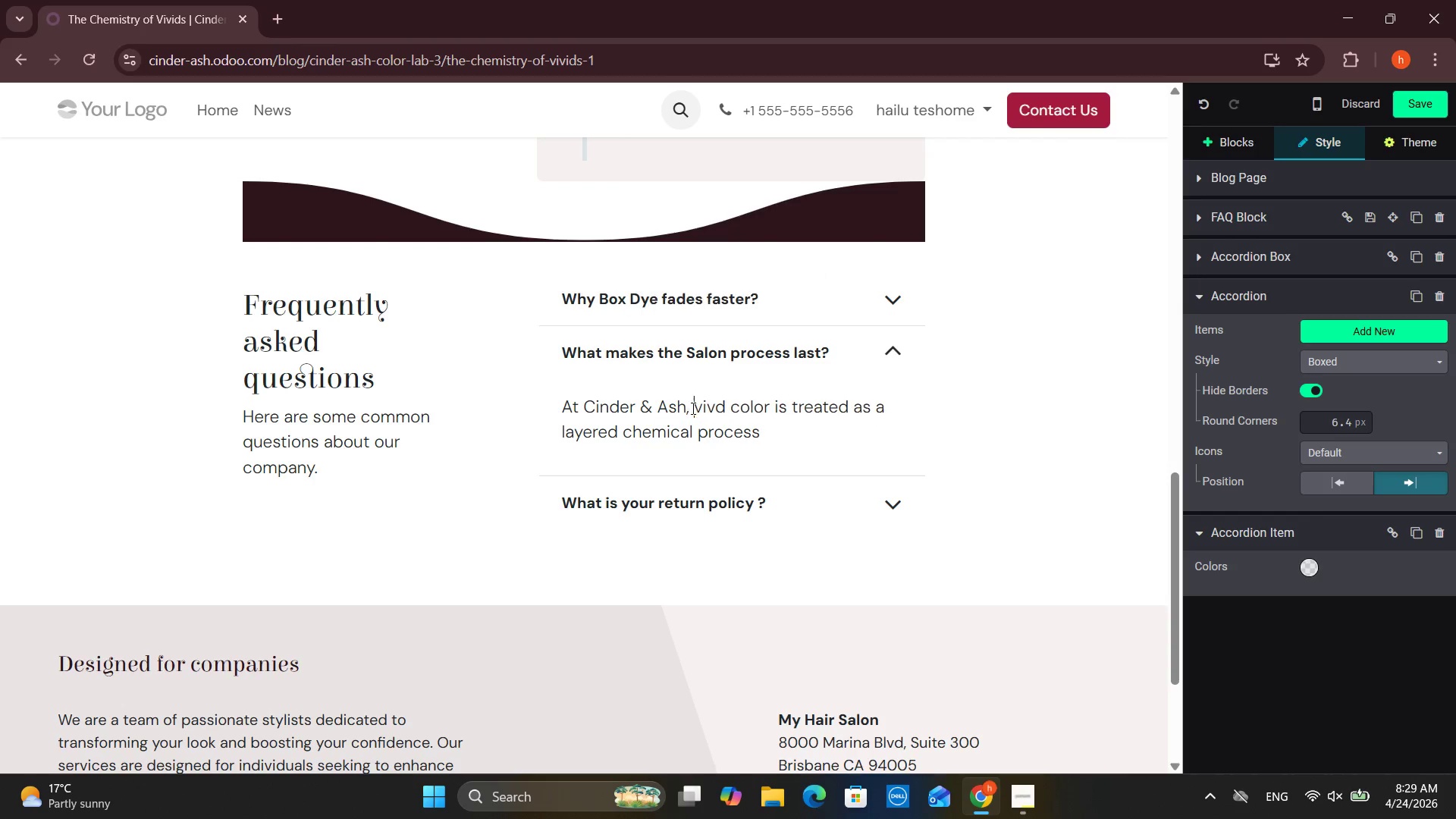 
key(Space)
 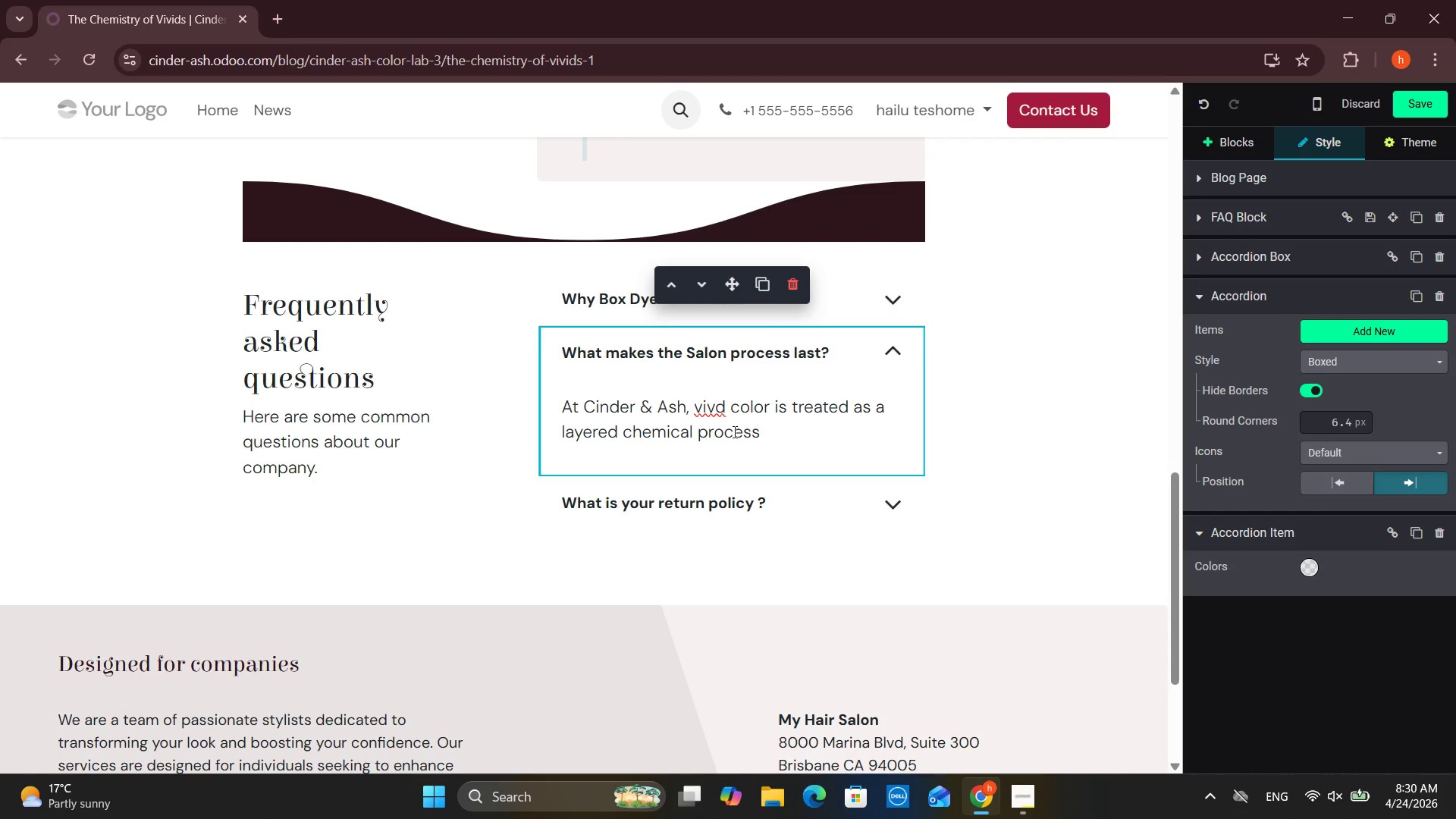 
wait(5.31)
 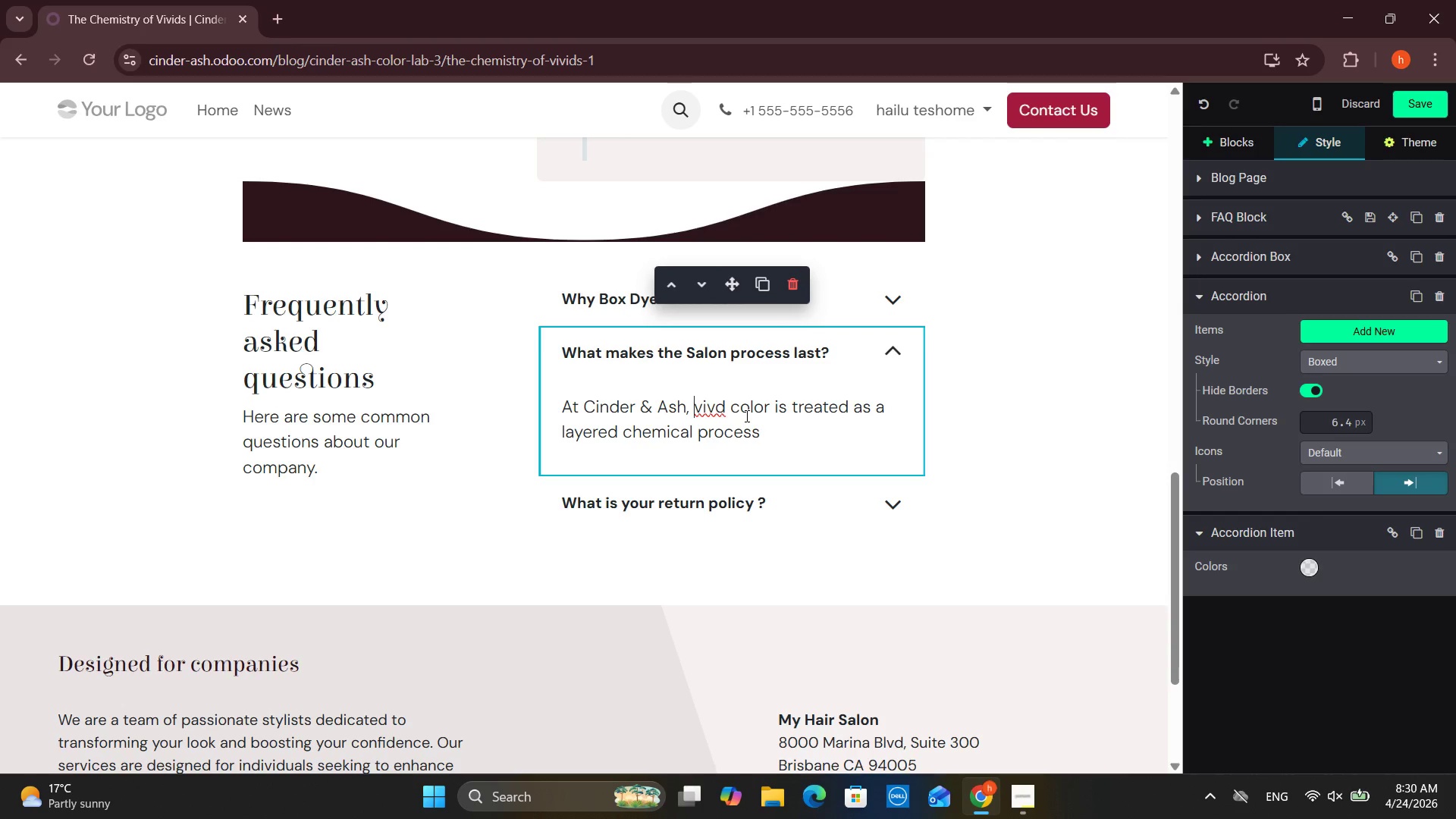 
left_click([718, 407])
 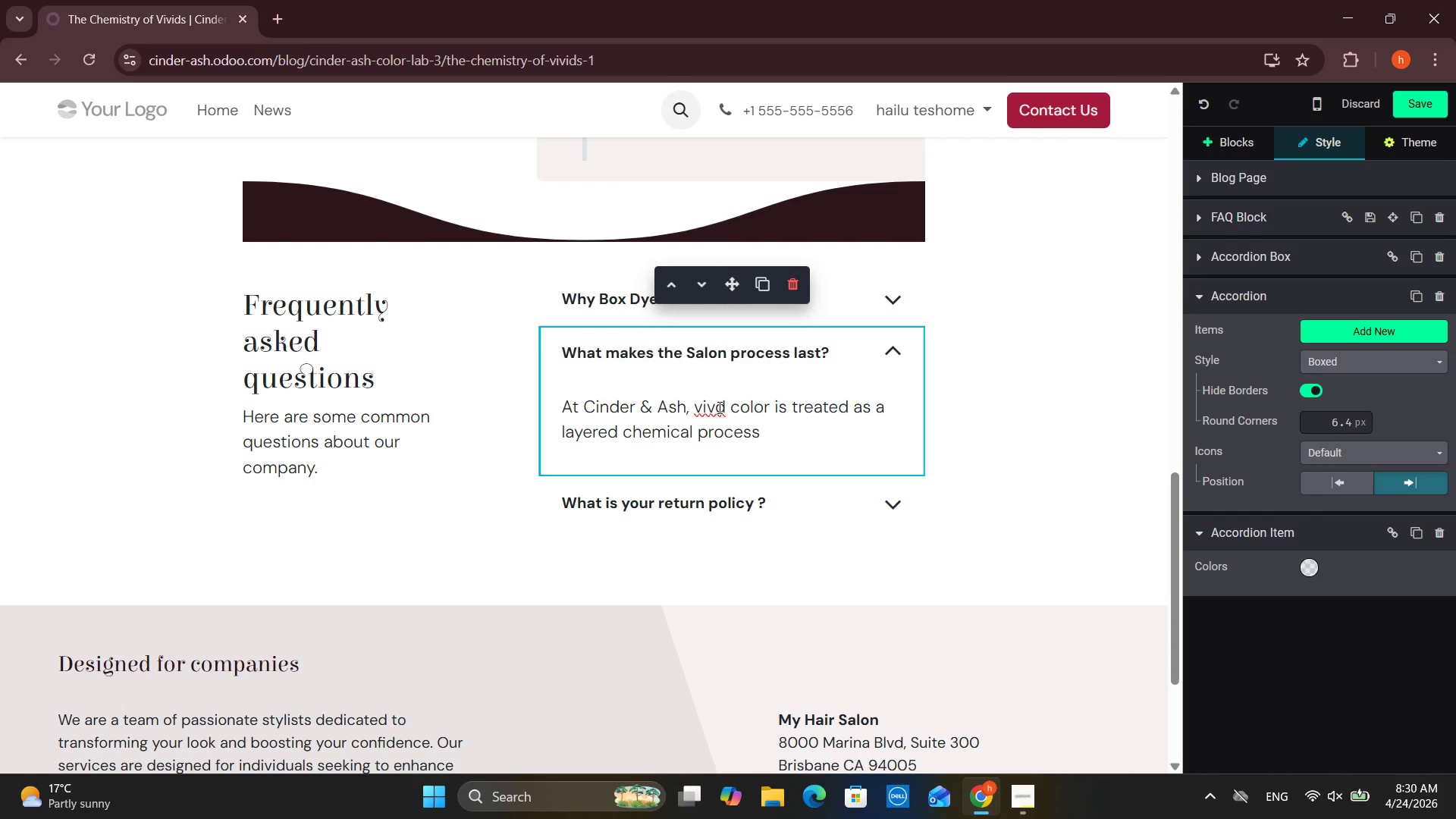 
key(I)
 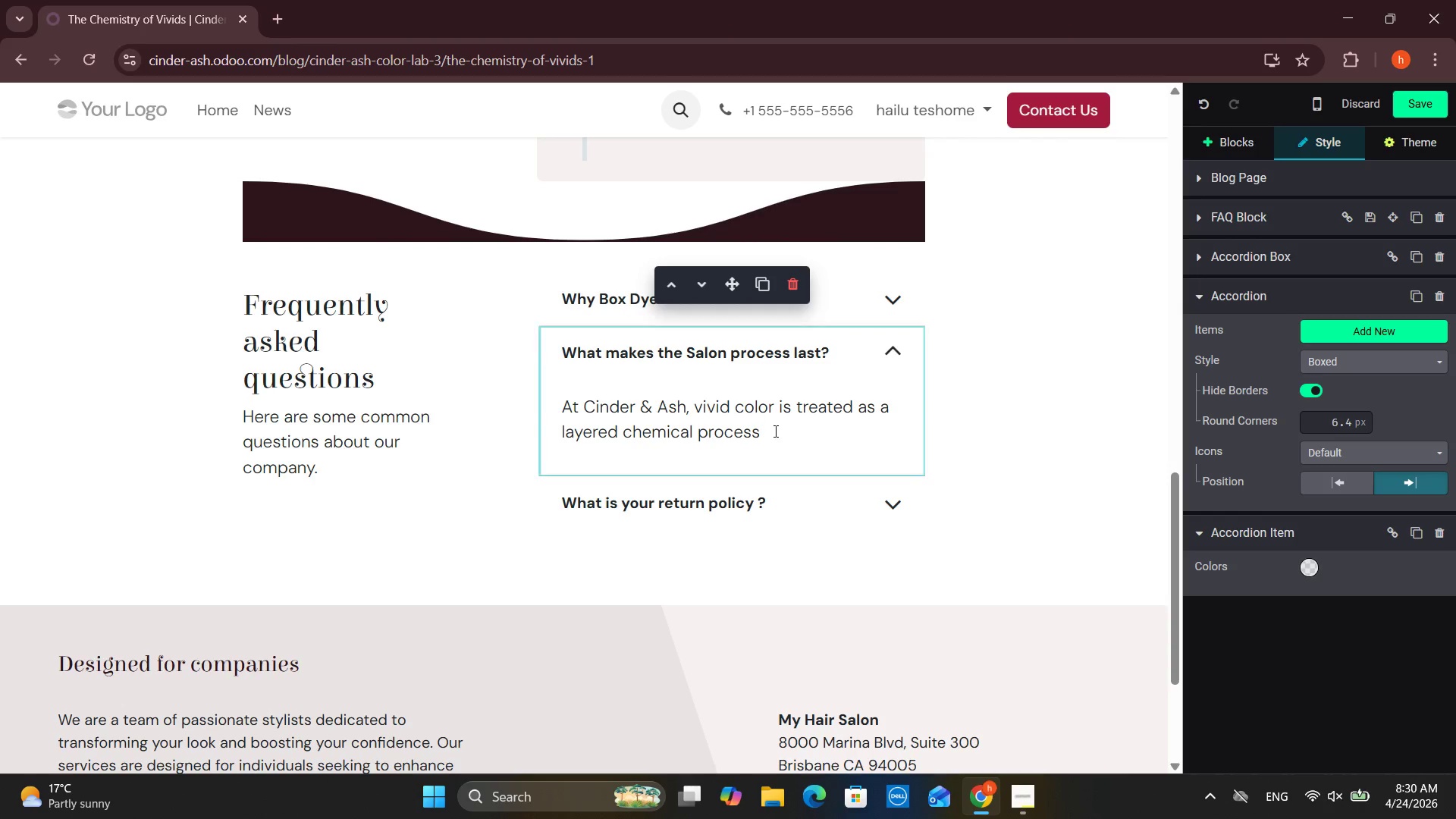 
left_click([793, 442])
 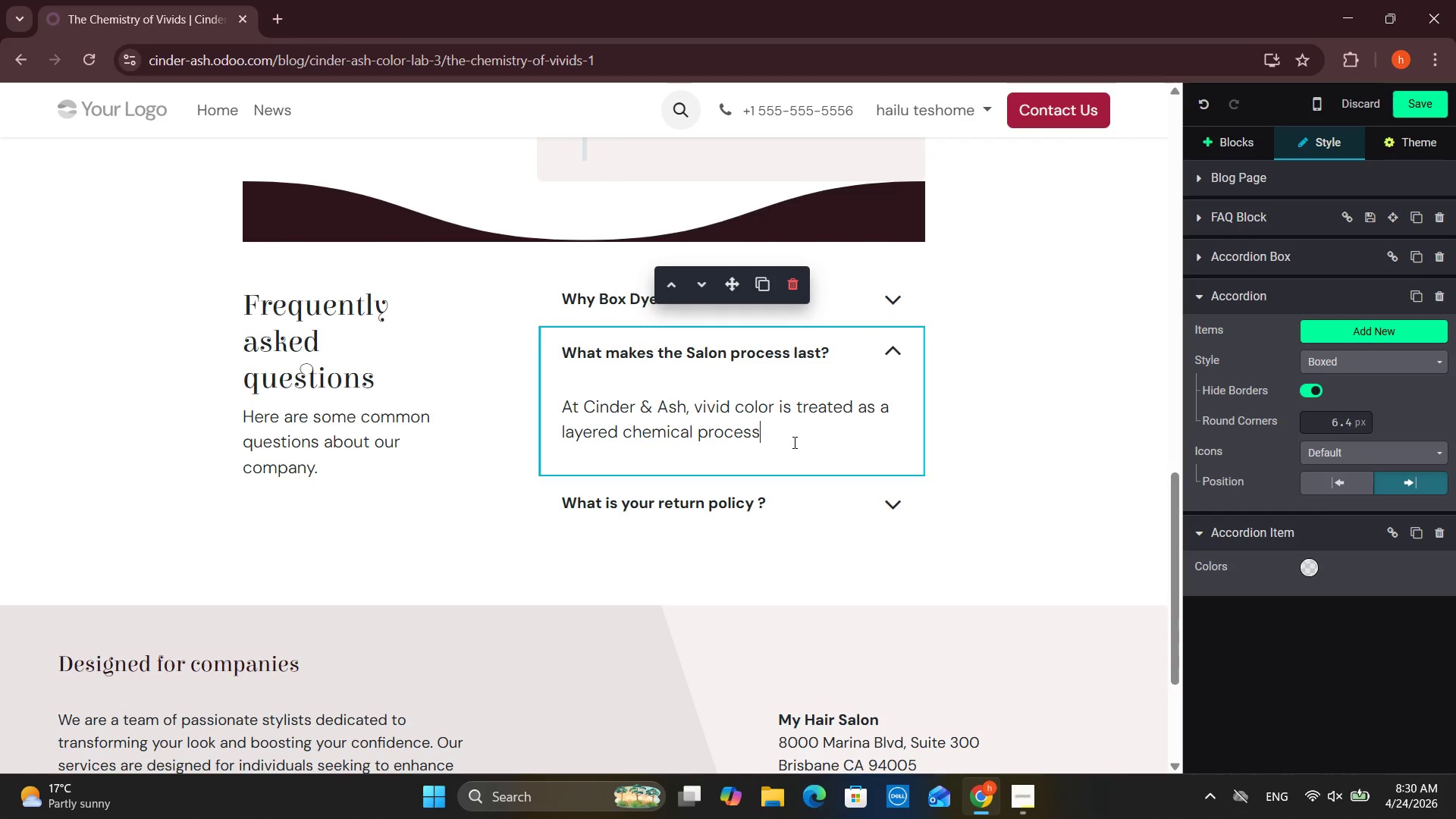 
type(, not a one step applicaiton.)
key(Backspace)
key(Backspace)
key(Backspace)
key(Backspace)
key(Backspace)
key(Backspace)
key(Backspace)
 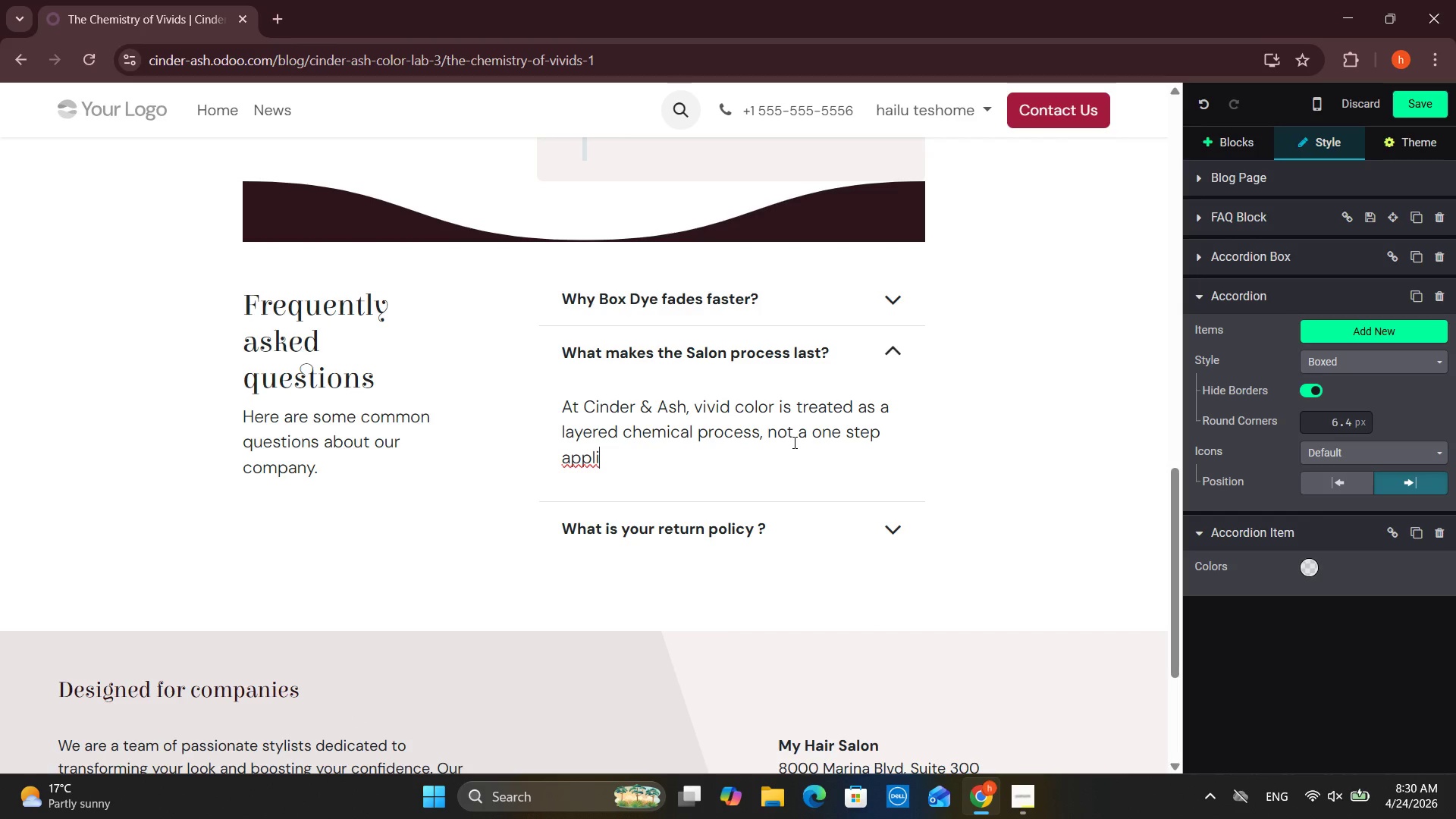 
type(catin)
key(Backspace)
type(on. A professional colorist will)
 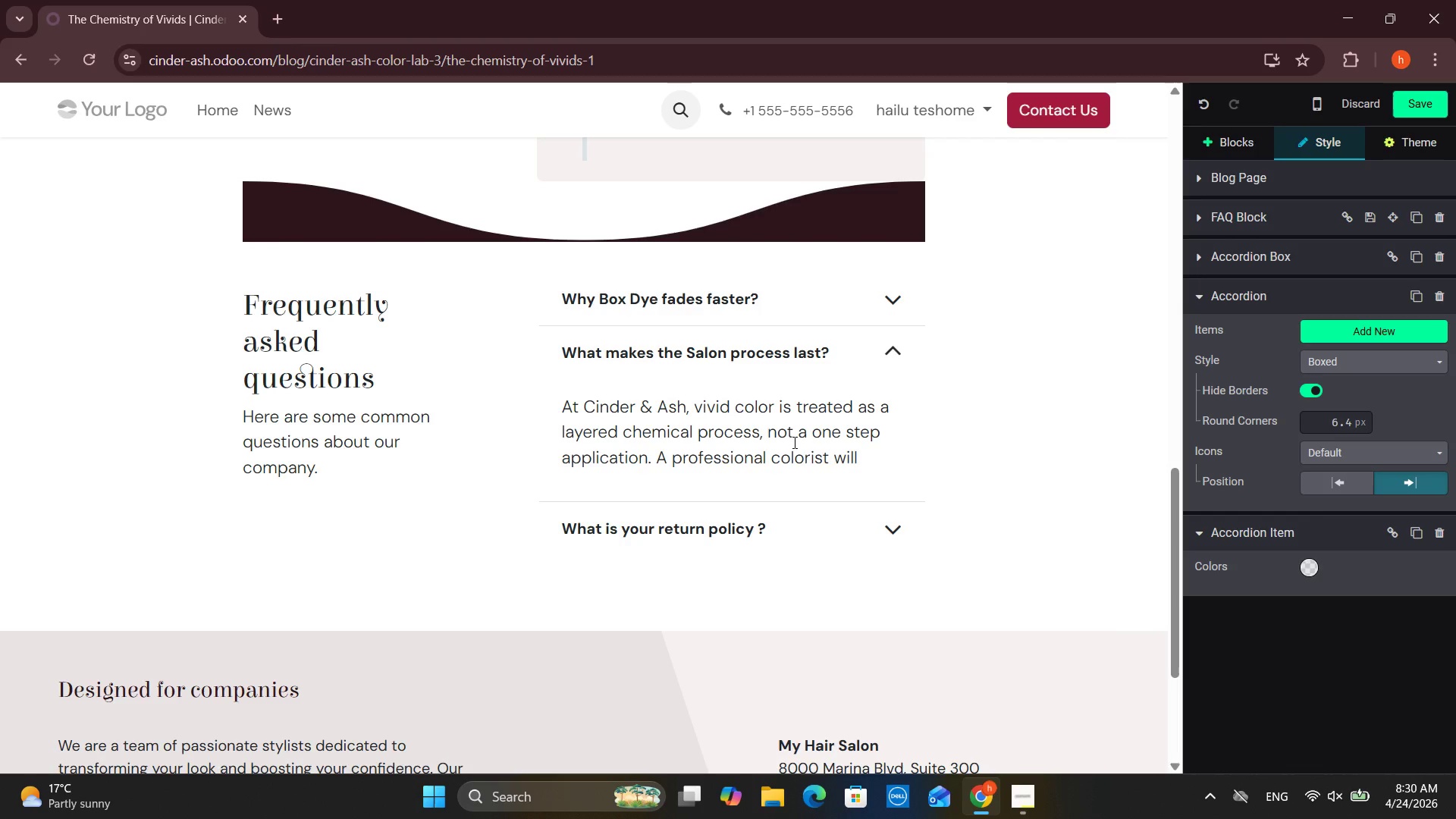 
type( lightent)
key(Backspace)
key(Backspace)
key(Backspace)
type(en the hair)
 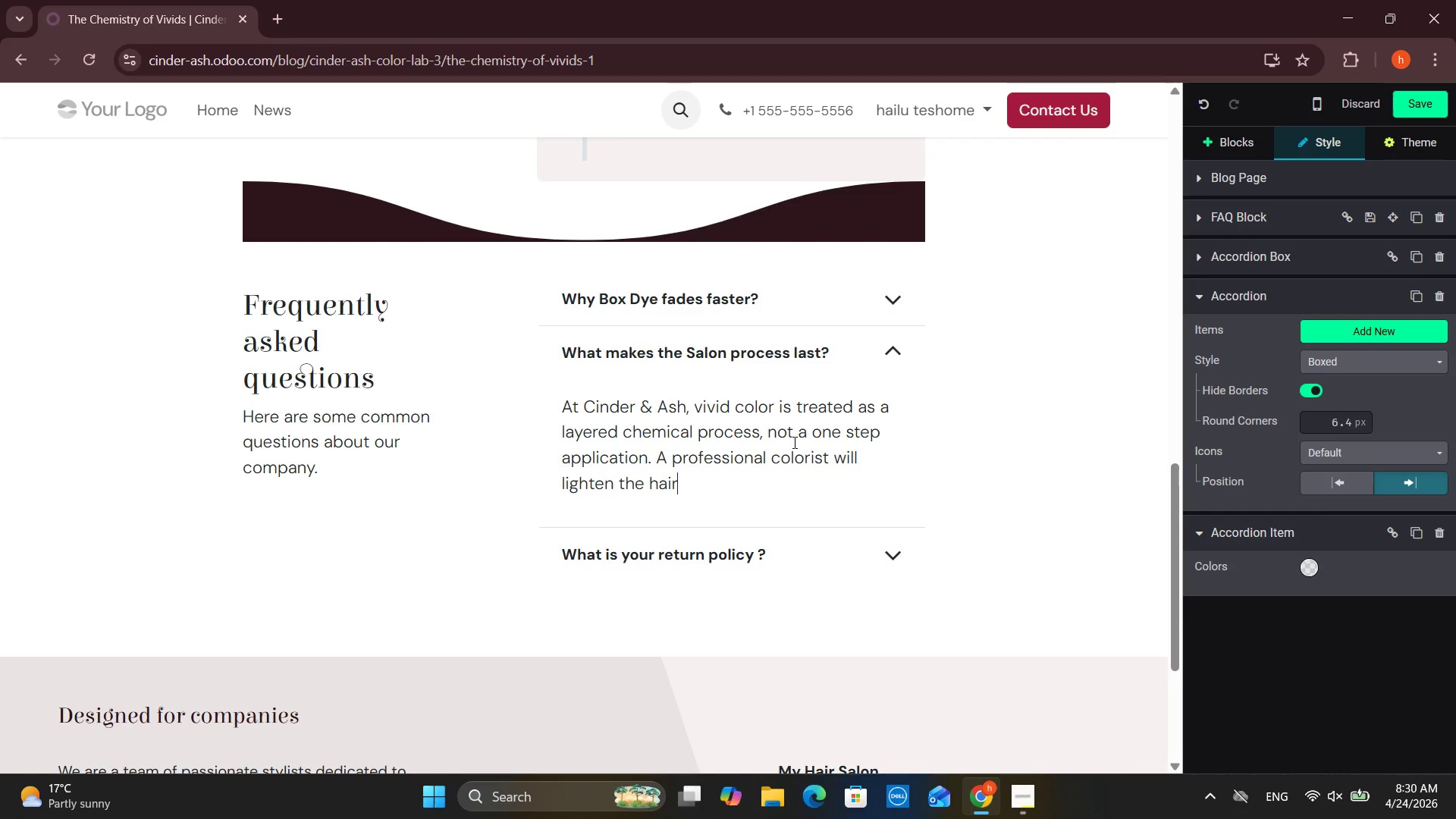 
wait(13.64)
 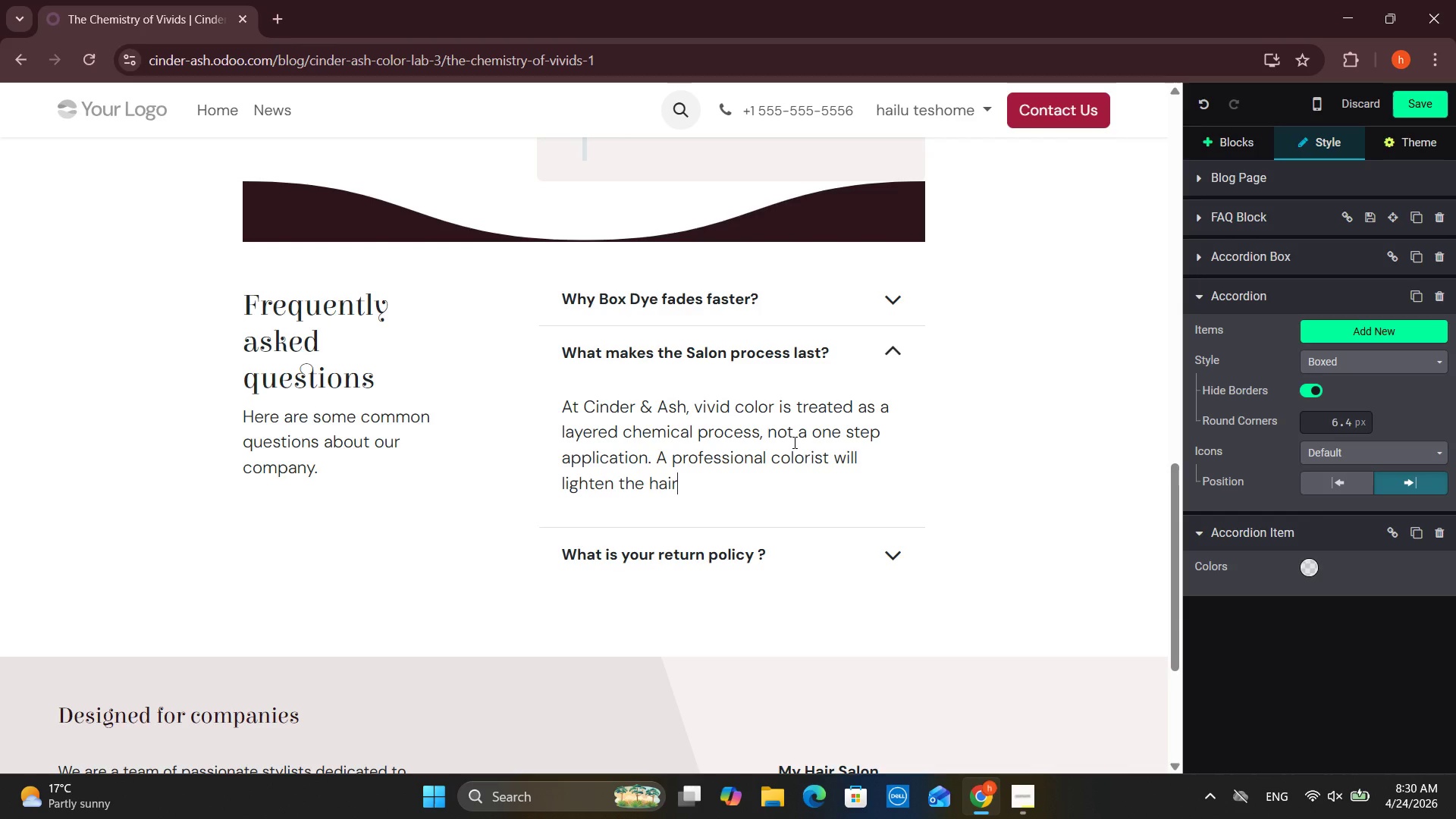 
type( ot)
key(Backspace)
key(Backspace)
type(to a controlled n)
key(Backspace)
type(base, balance har)
key(Backspace)
type(ir porosity, apply pigment in layr)
key(Backspace)
type(ers and seat)
key(Backspace)
type(l the cui)
key(Backspace)
type(ticle.)
 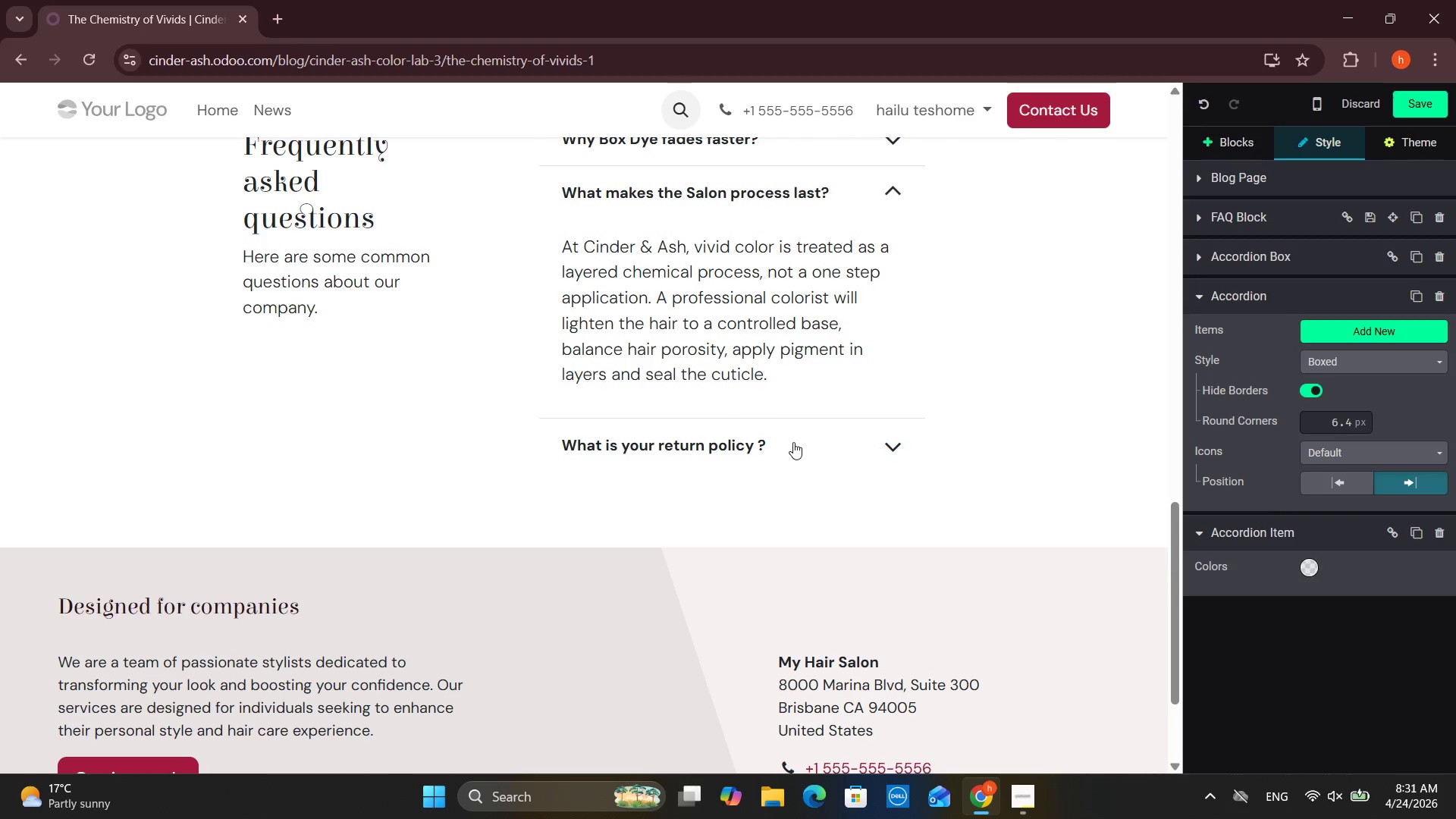 
wait(5.38)
 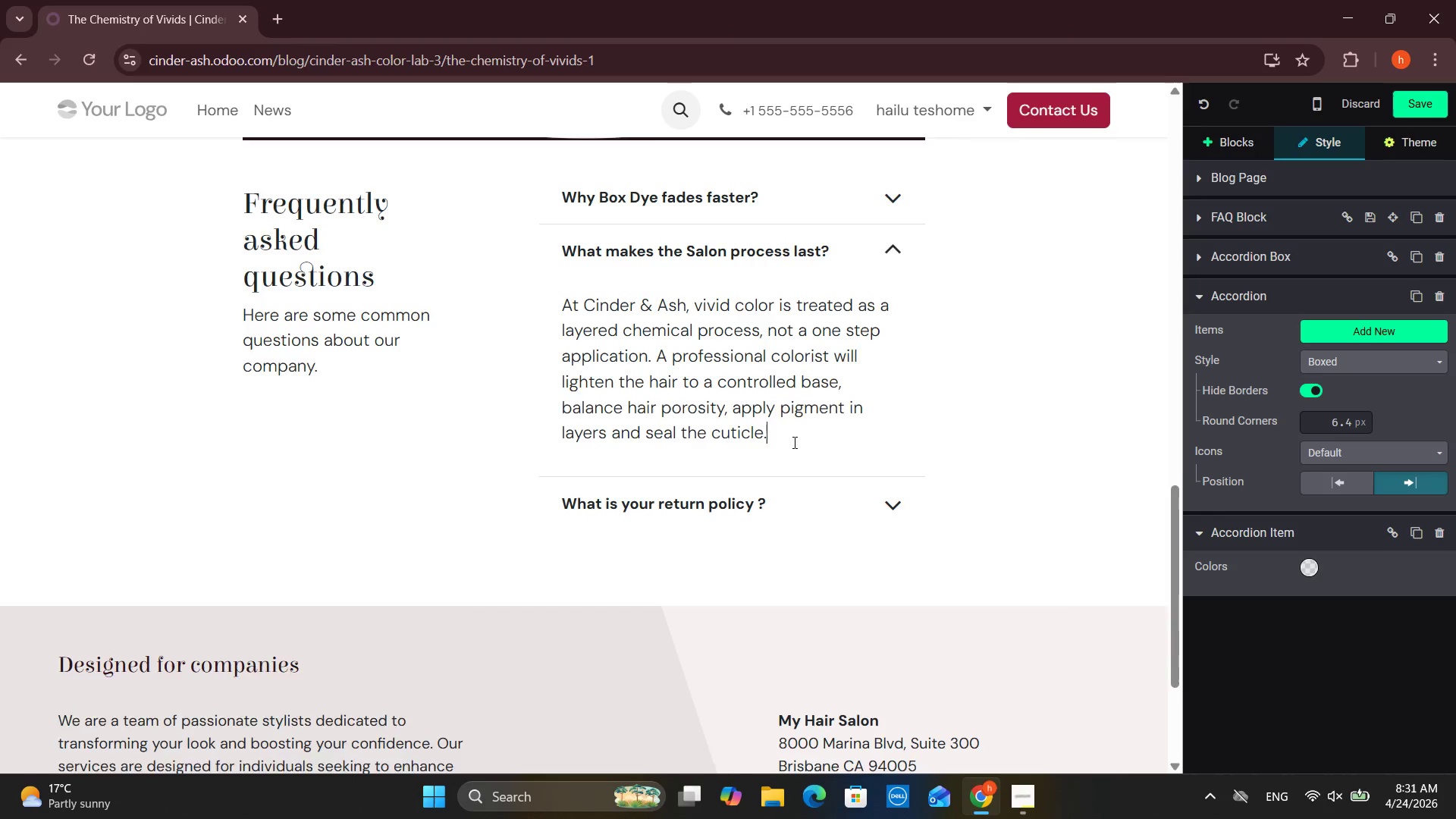 
key(Space)
 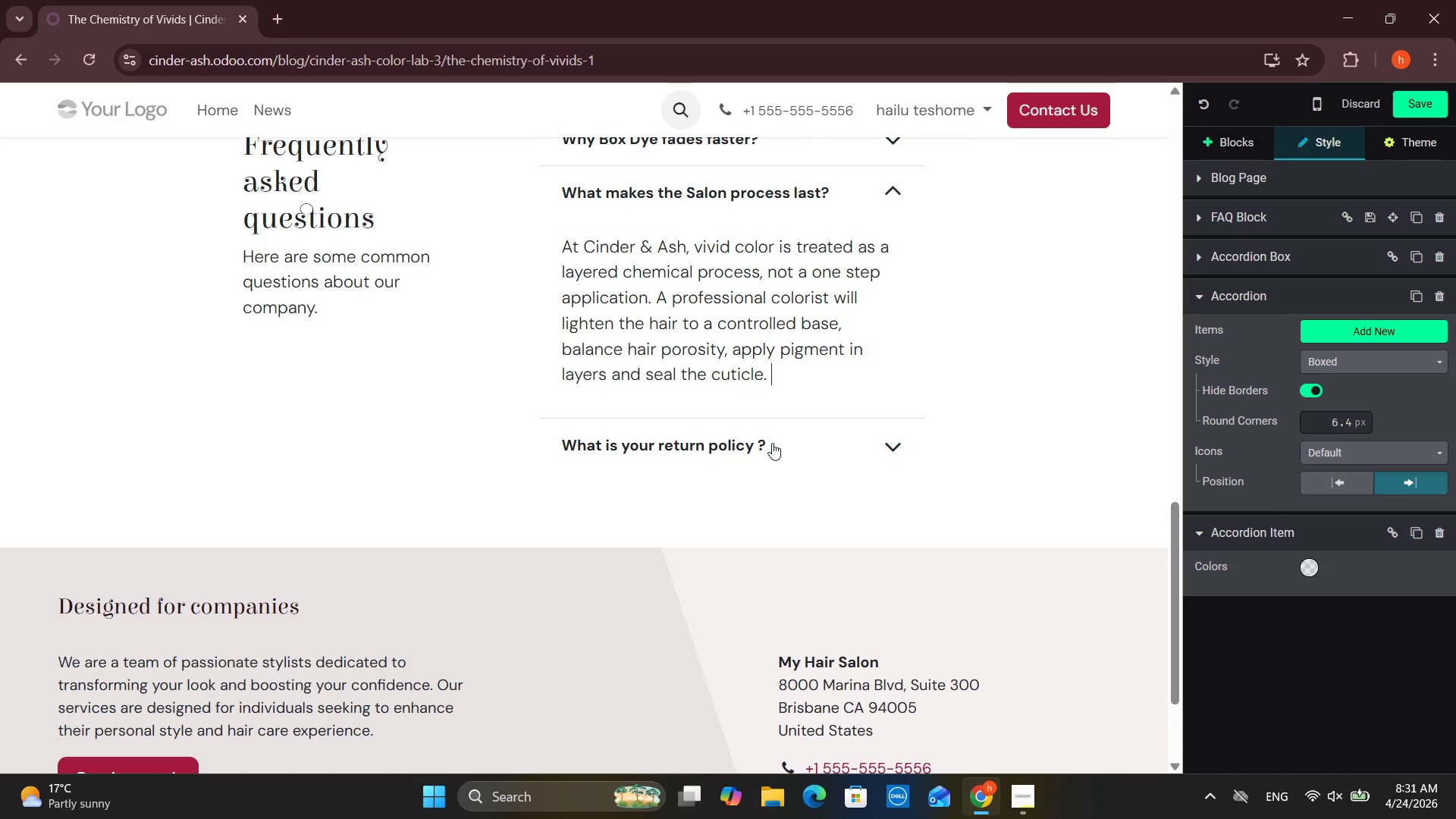 
key(Enter)
 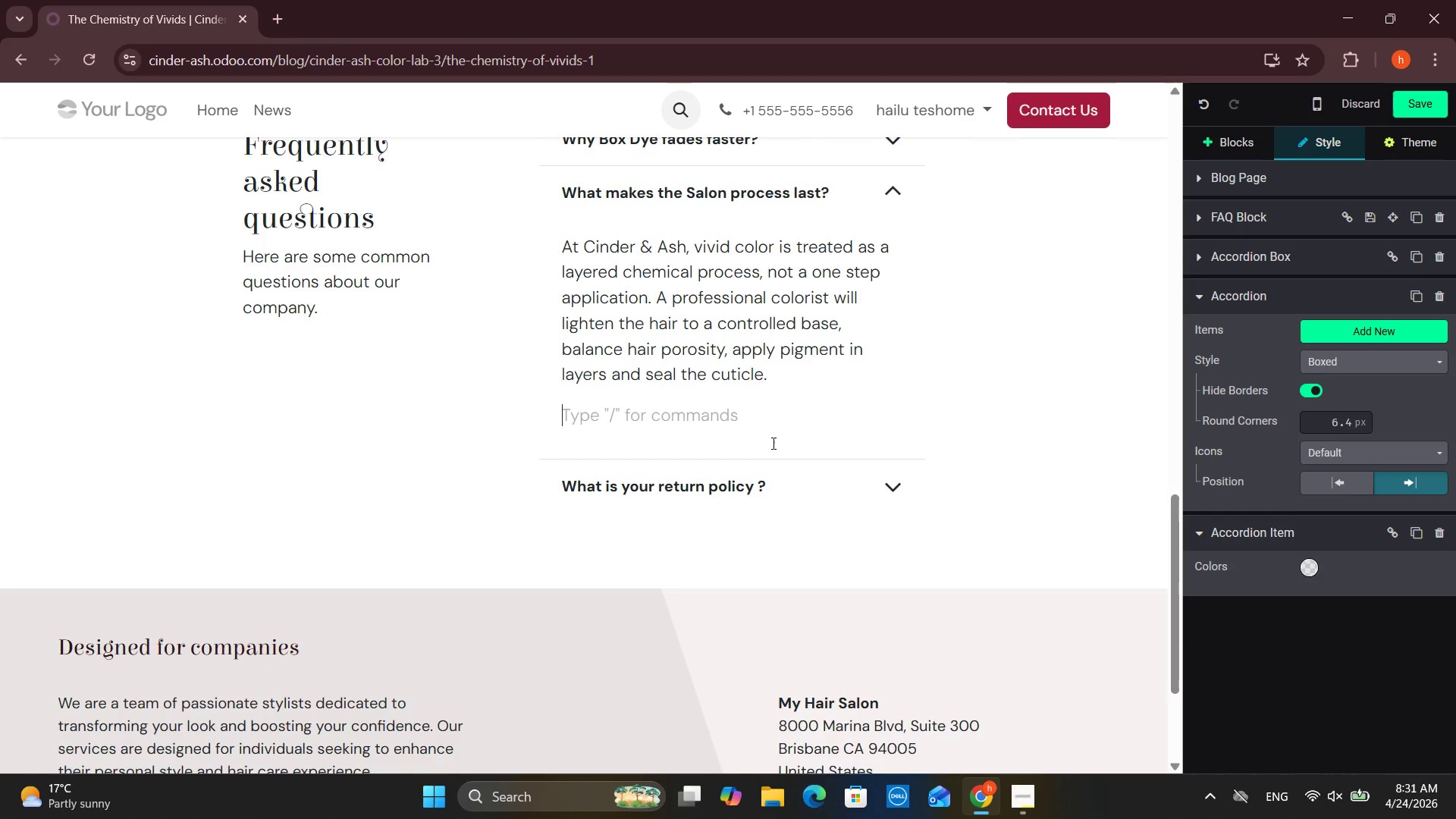 
type(This creates a unifi)
key(Backspace)
type(orm po)
key(Backspace)
type(igment distribution.)
 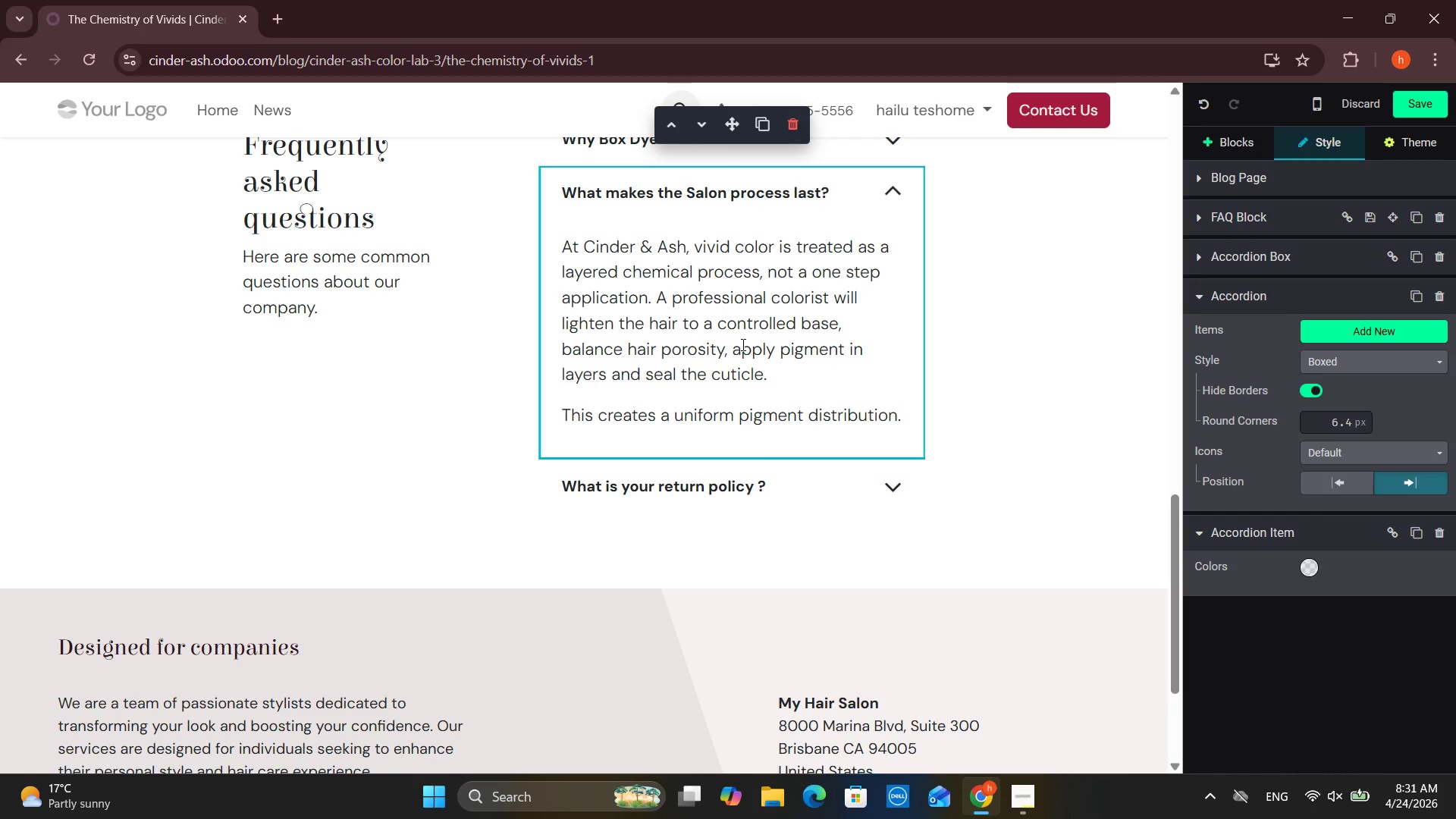 
wait(5.09)
 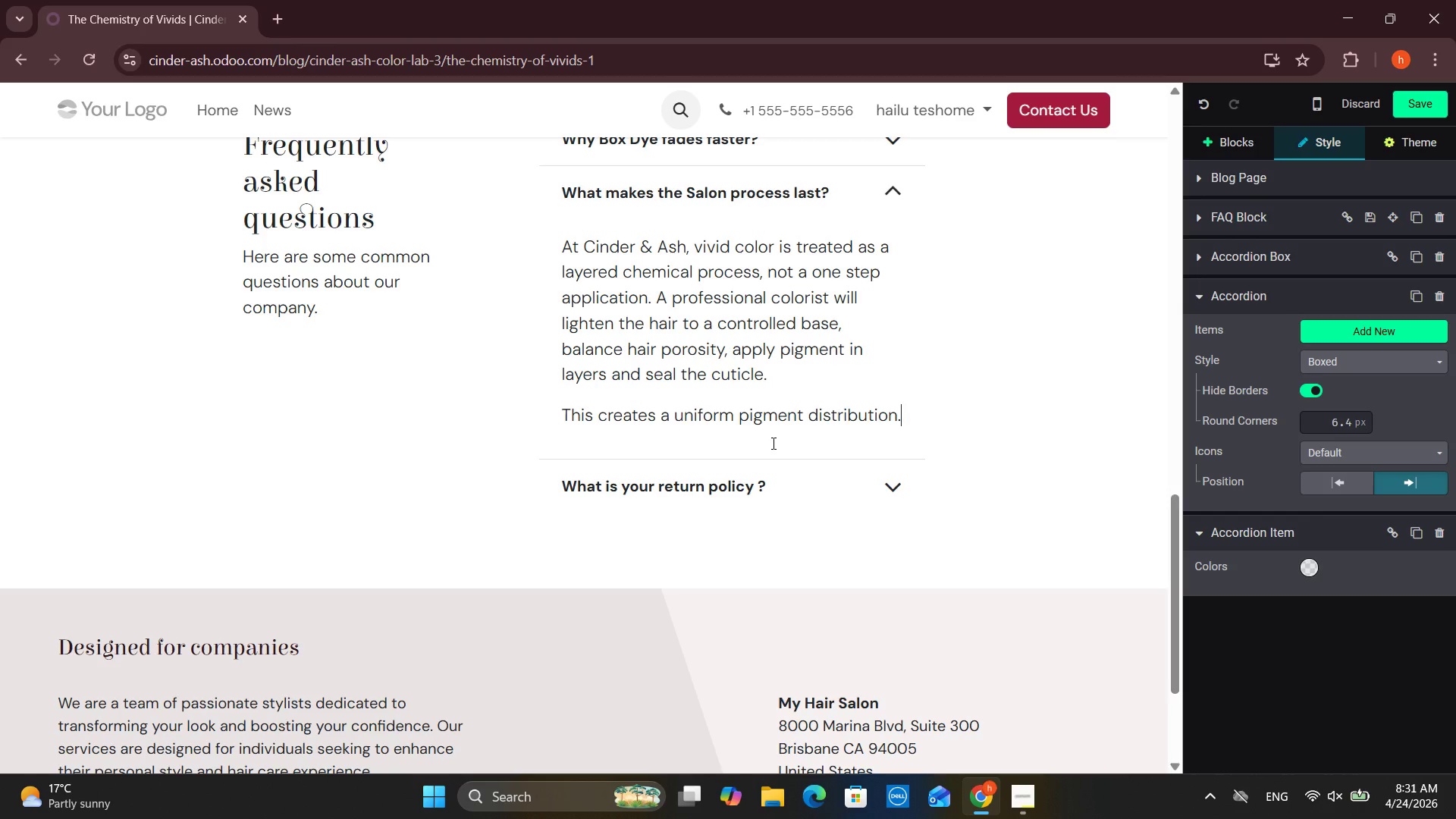 
mouse_move([666, 518])
 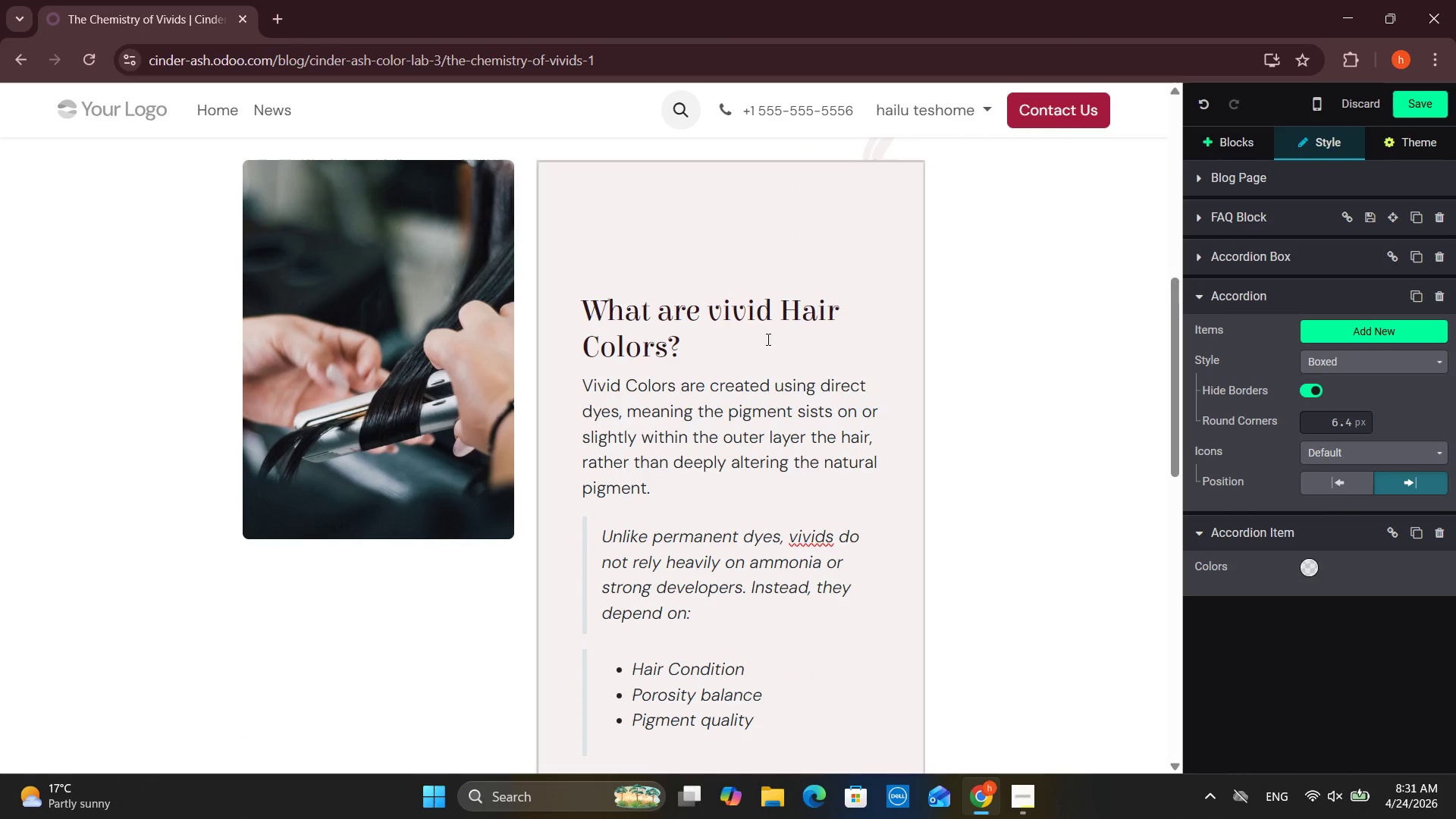 
left_click([703, 328])
 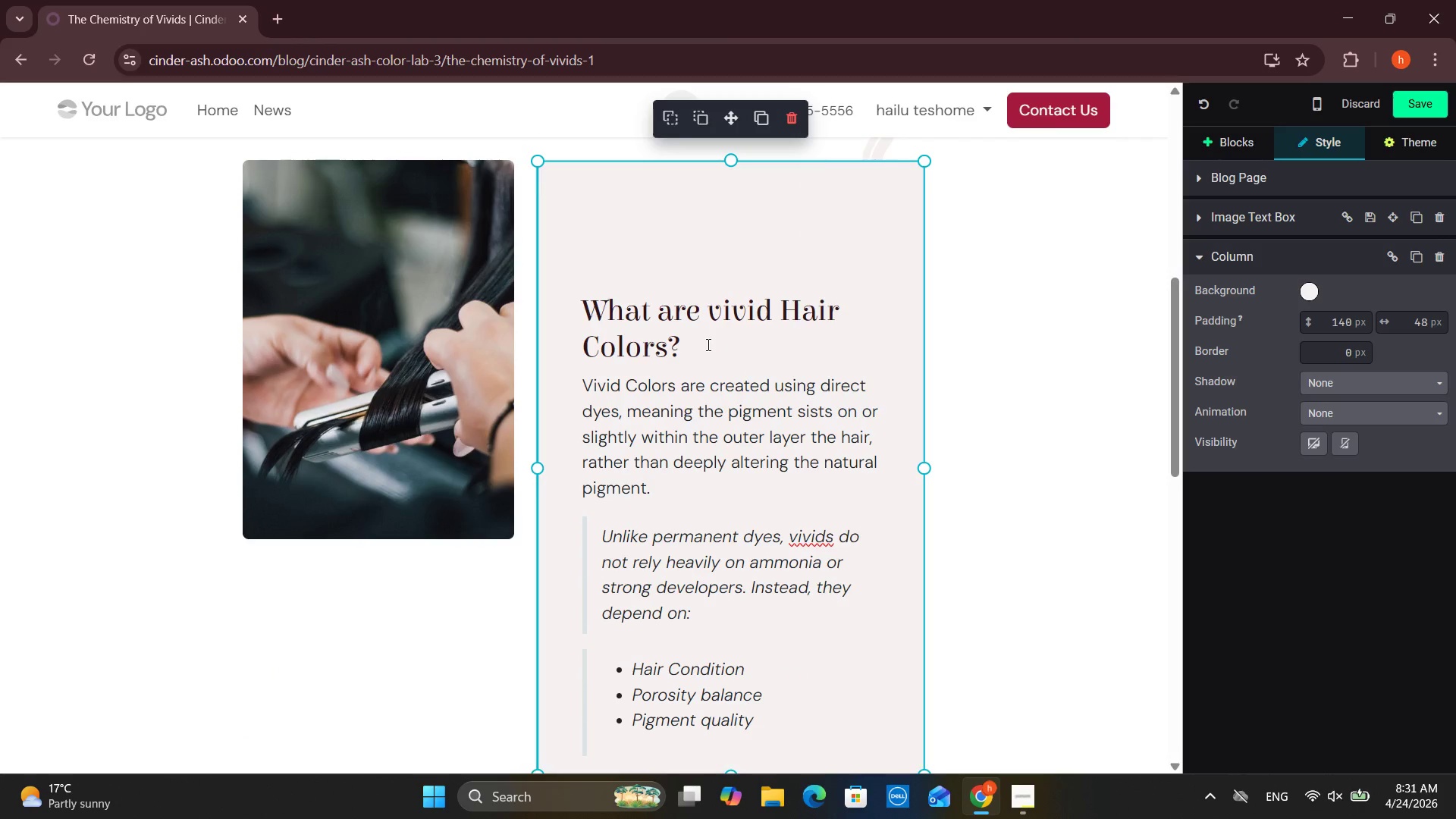 
left_click_drag(start_coordinate=[707, 344], to_coordinate=[589, 296])
 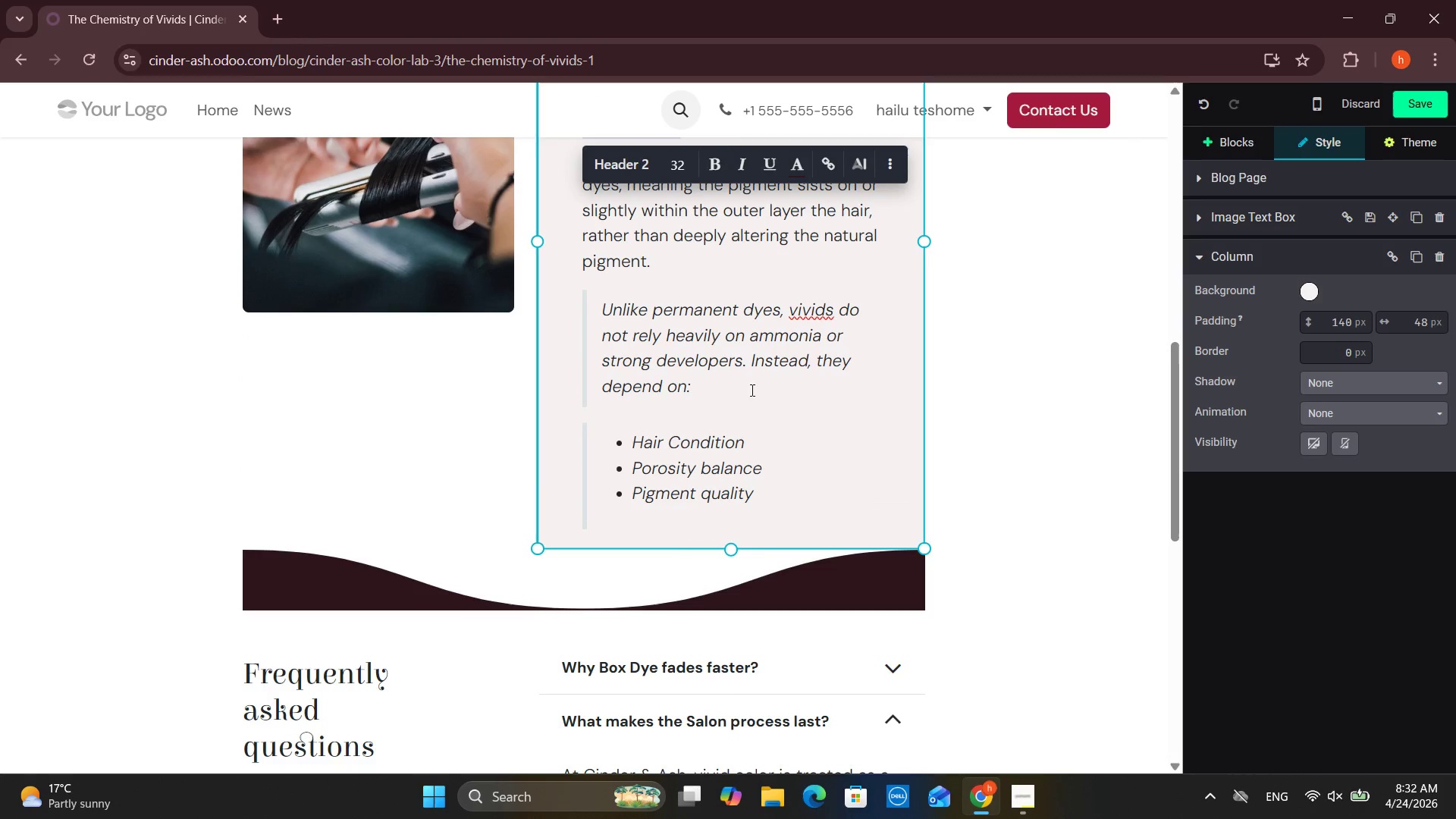 
left_click_drag(start_coordinate=[773, 501], to_coordinate=[572, 311])
 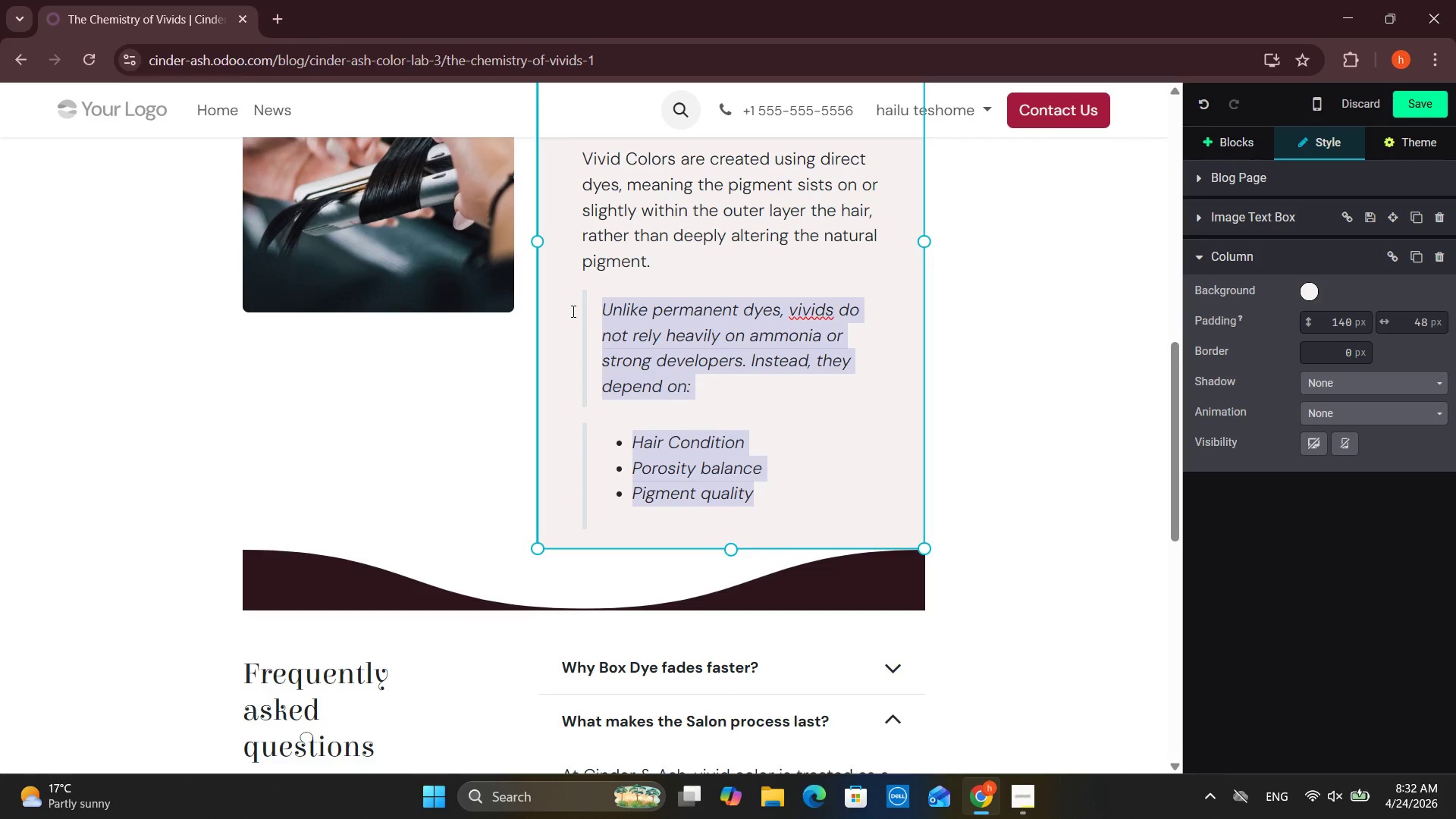 
key(Control+X)
 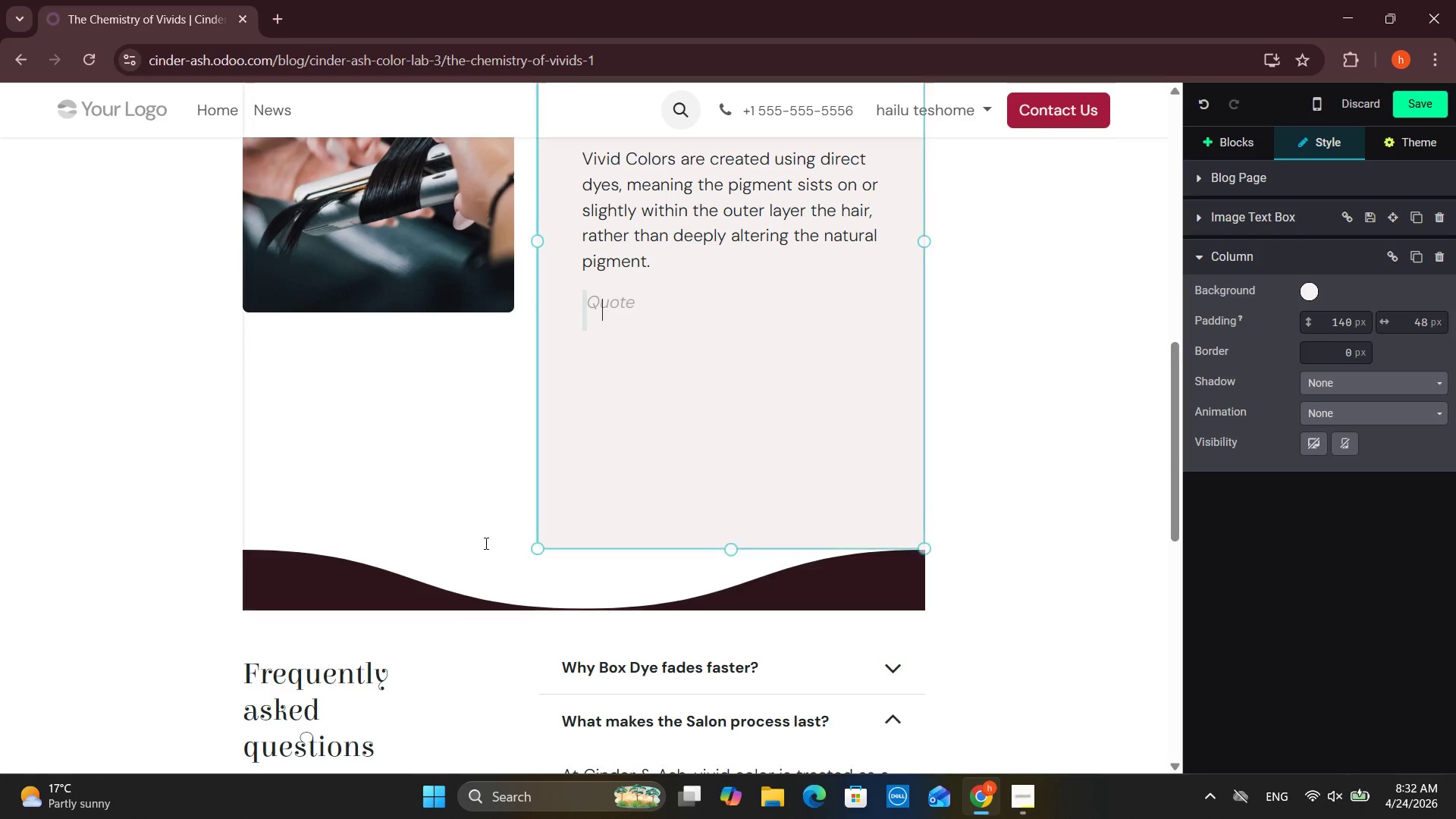 
scroll: coordinate [468, 610], scroll_direction: down, amount: 3.0
 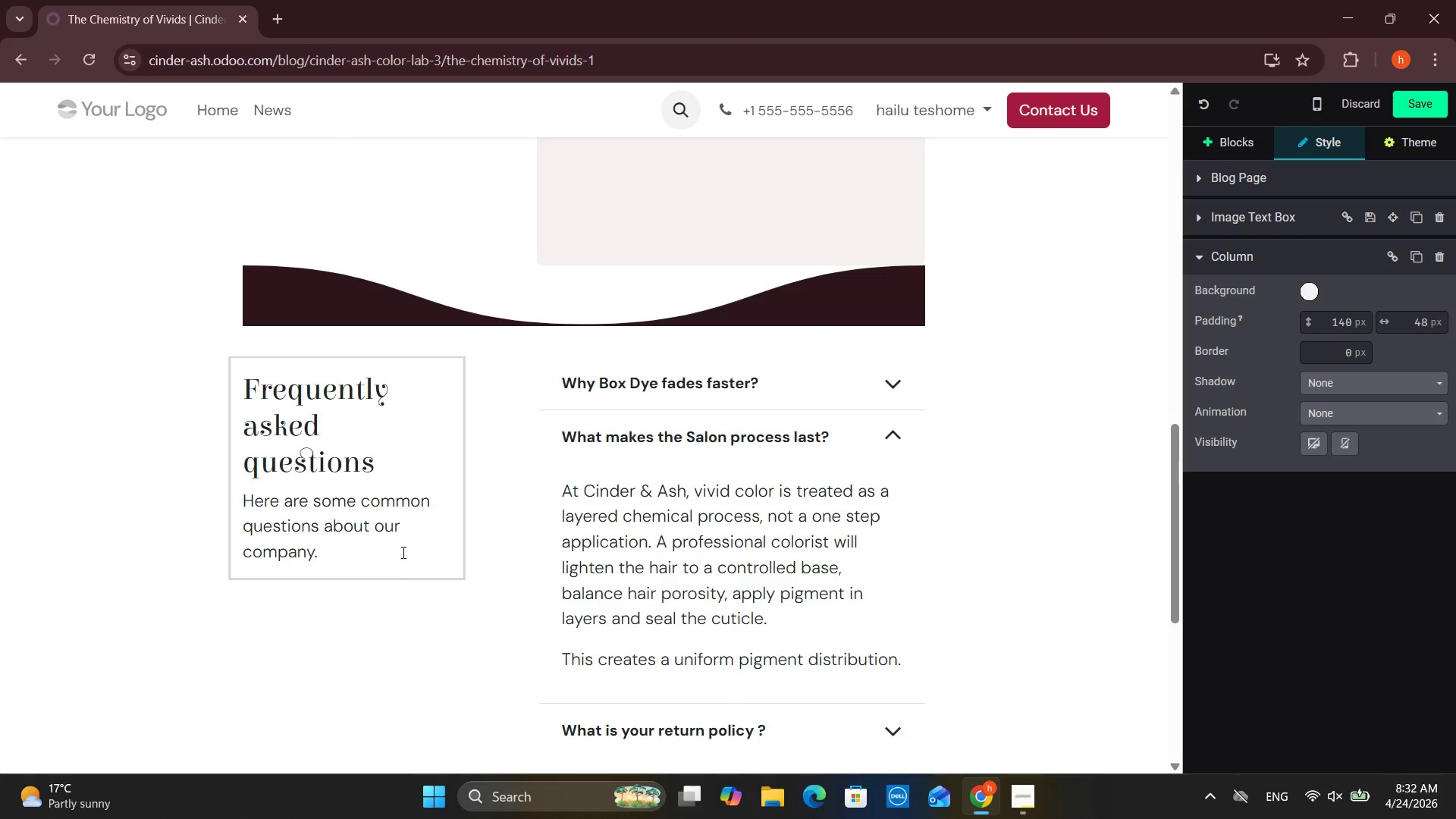 
left_click_drag(start_coordinate=[386, 574], to_coordinate=[220, 393])
 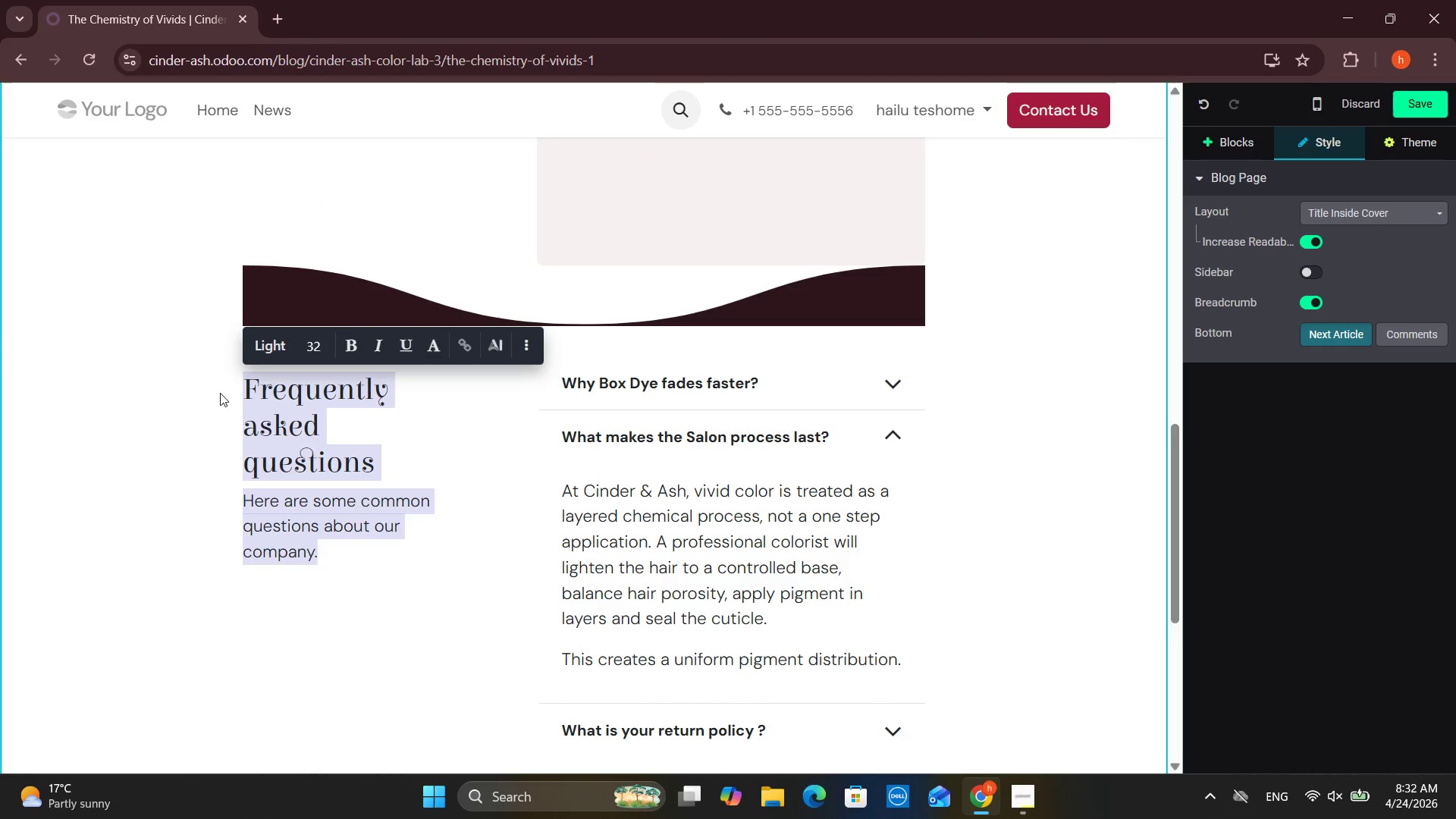 
key(Control+V)
 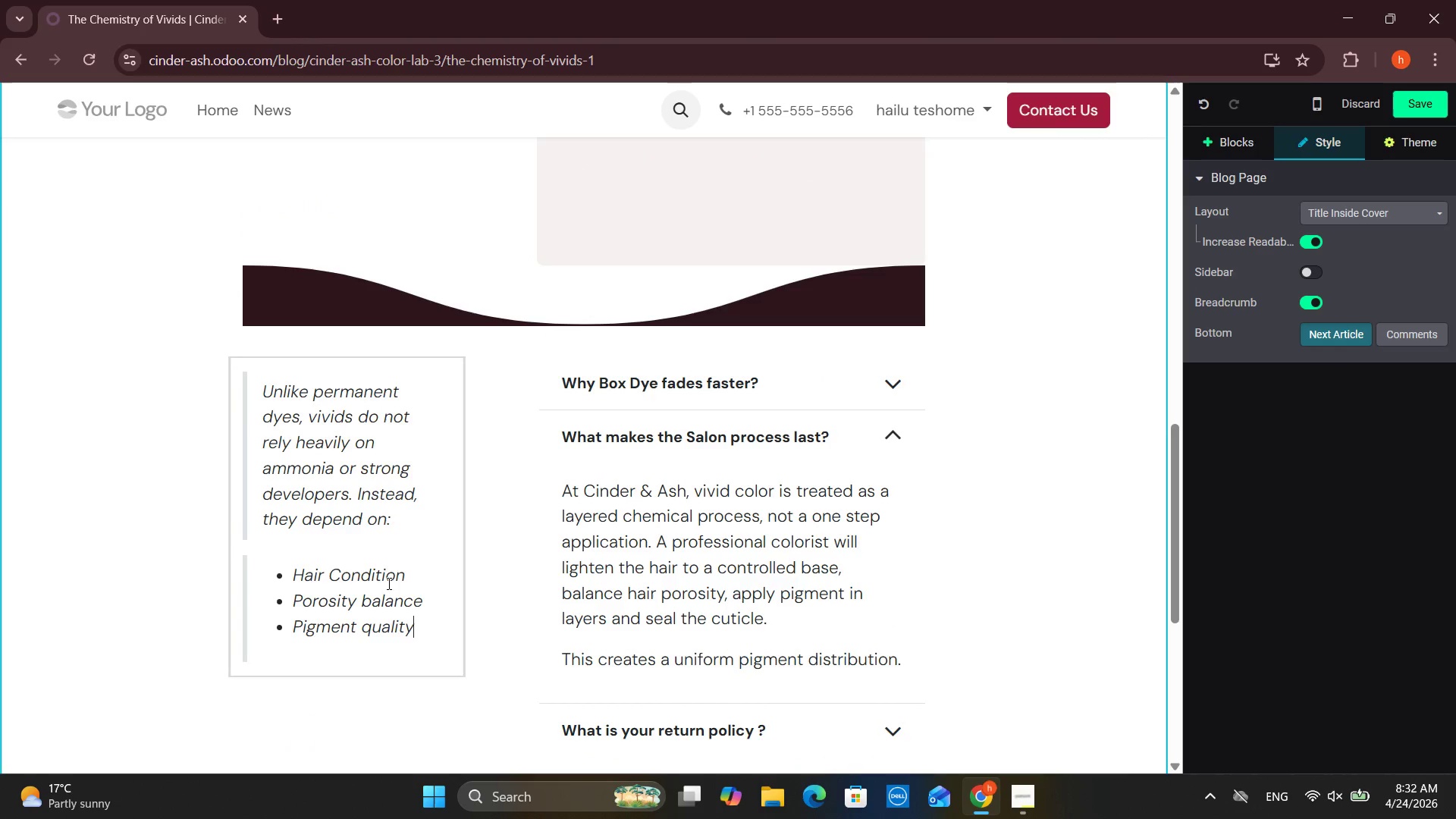 
key(Control+Z)
 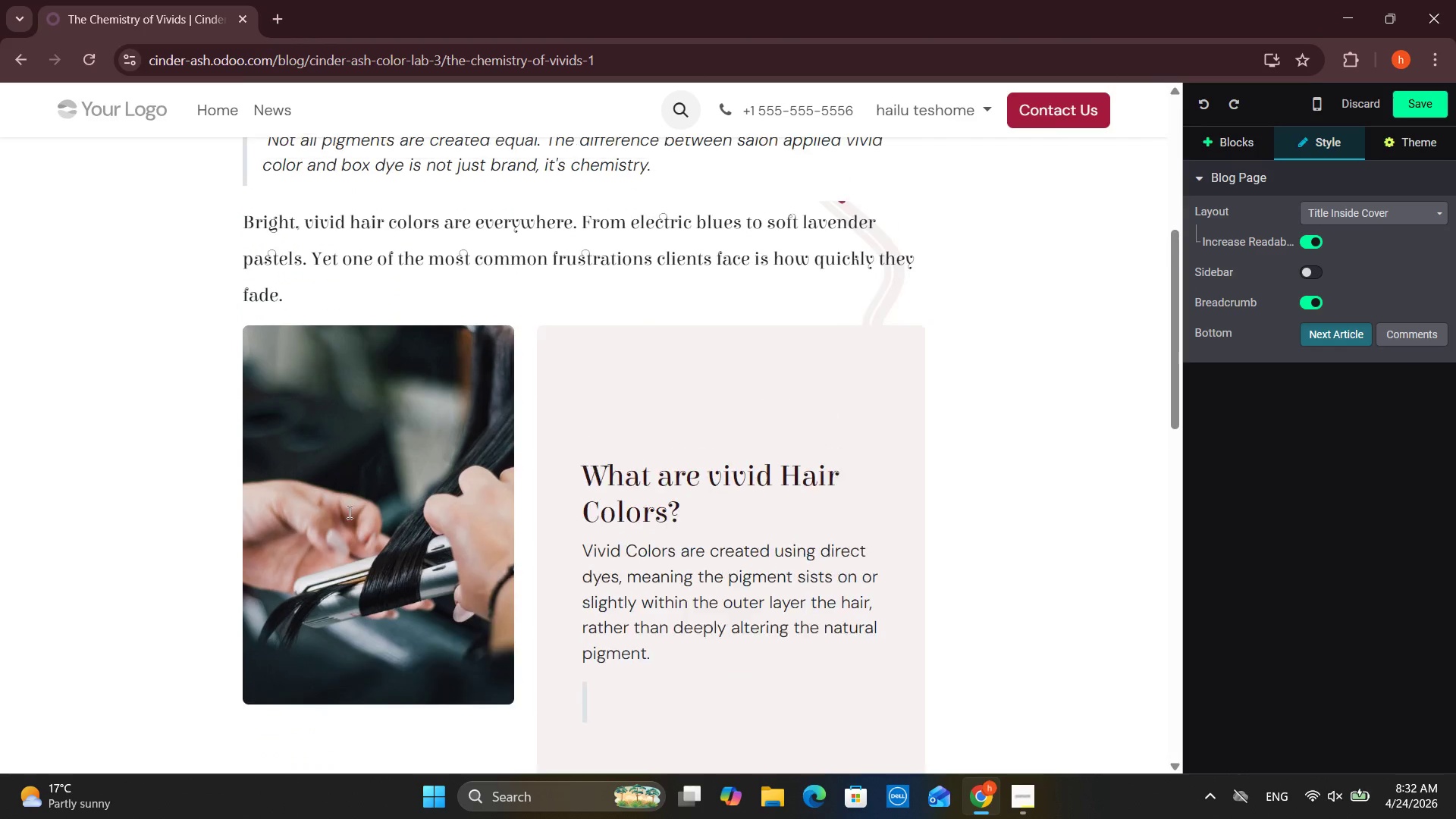 
scroll: coordinate [372, 514], scroll_direction: down, amount: 10.0
 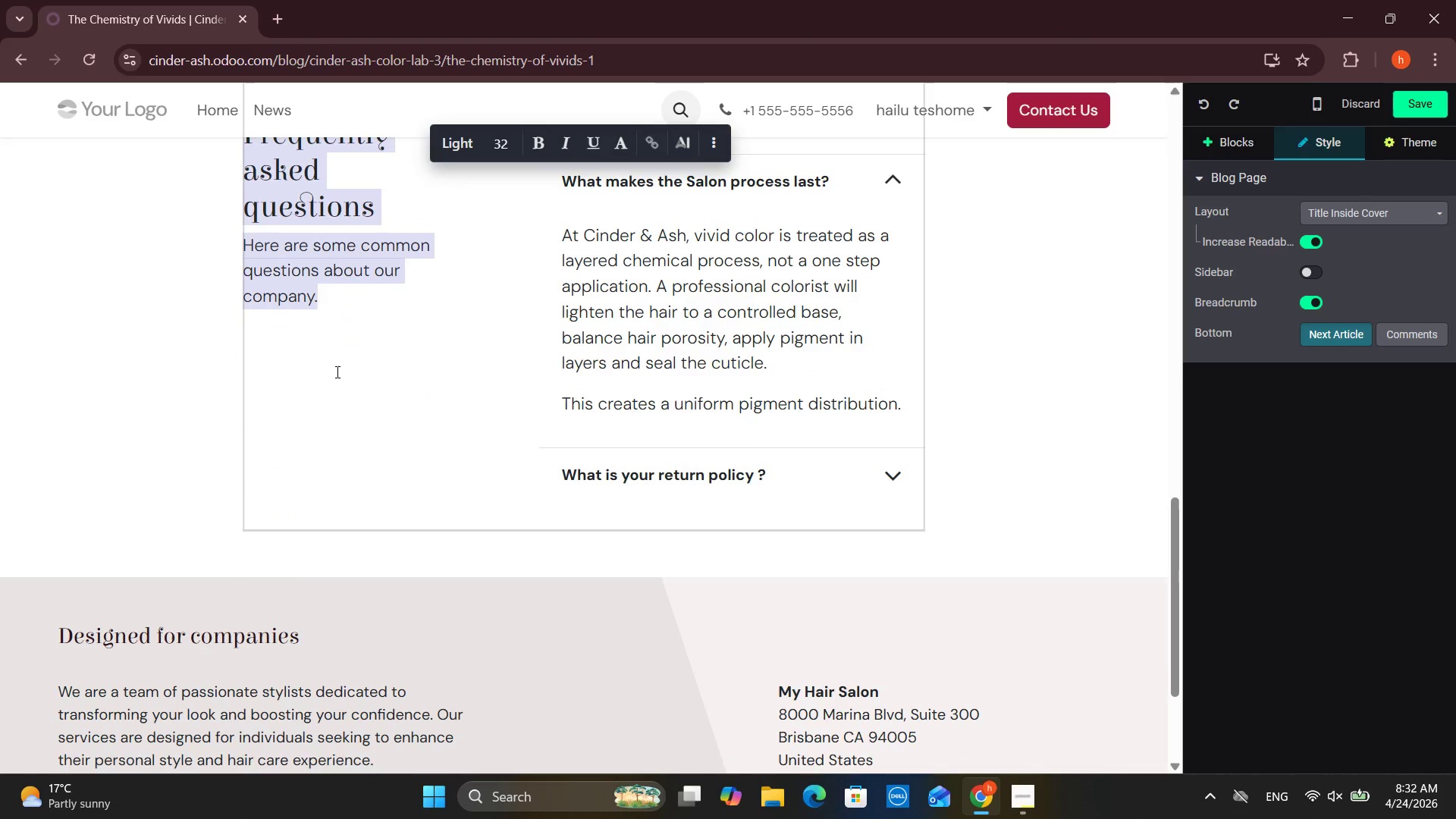 
scroll: coordinate [335, 371], scroll_direction: up, amount: 1.0
 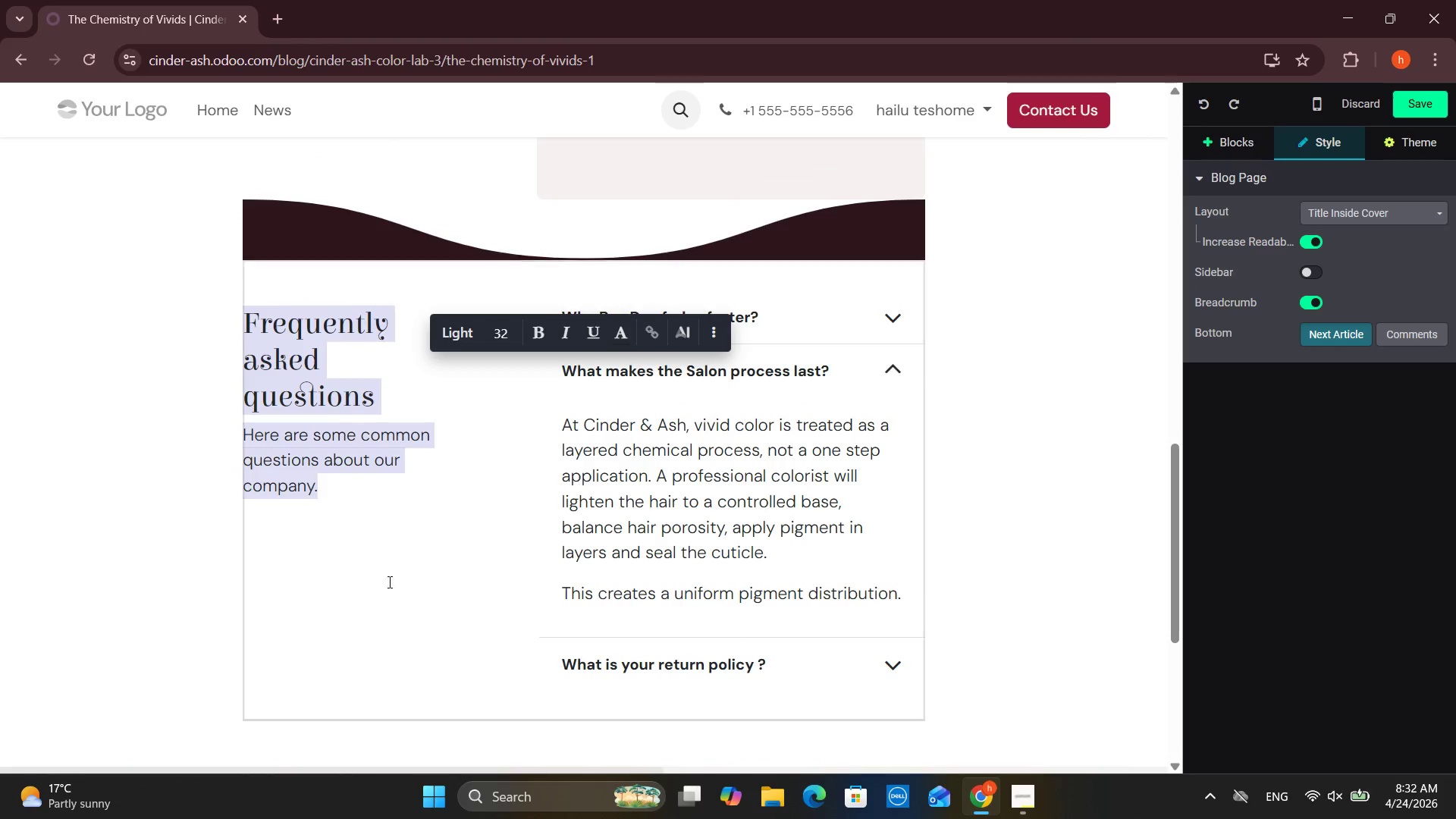 
left_click([365, 539])
 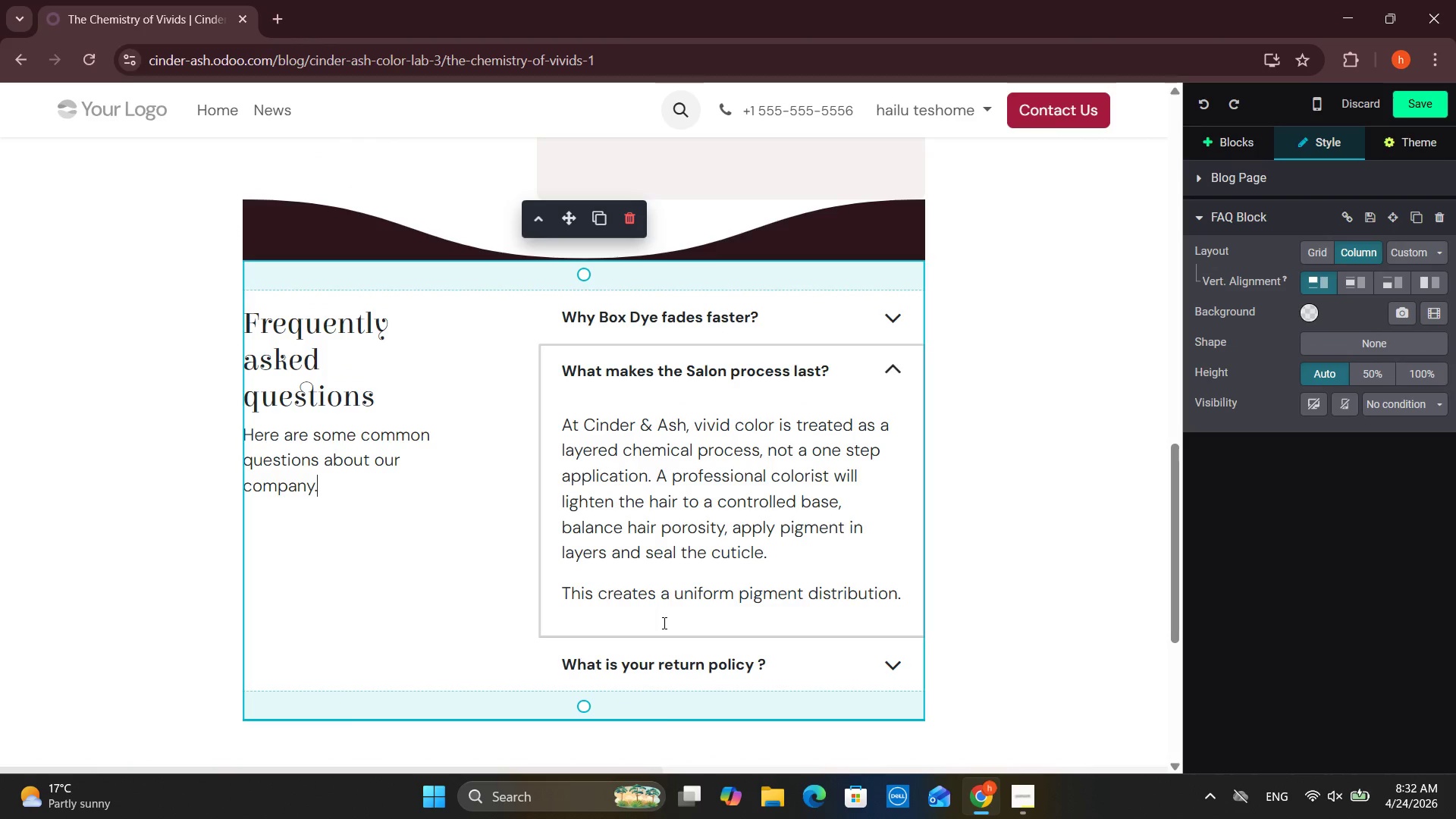 
left_click([659, 674])
 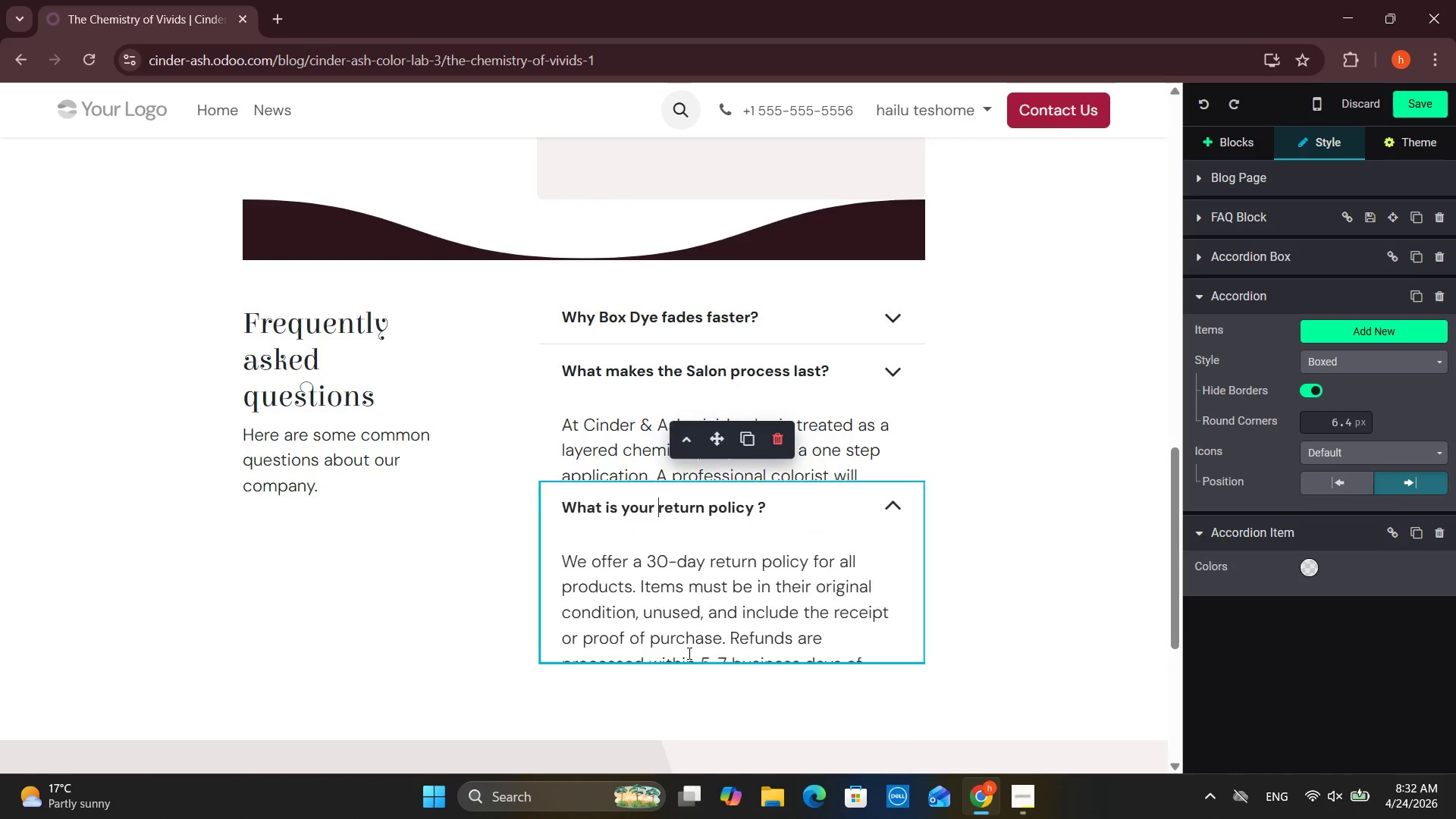 
scroll: coordinate [688, 653], scroll_direction: none, amount: 0.0
 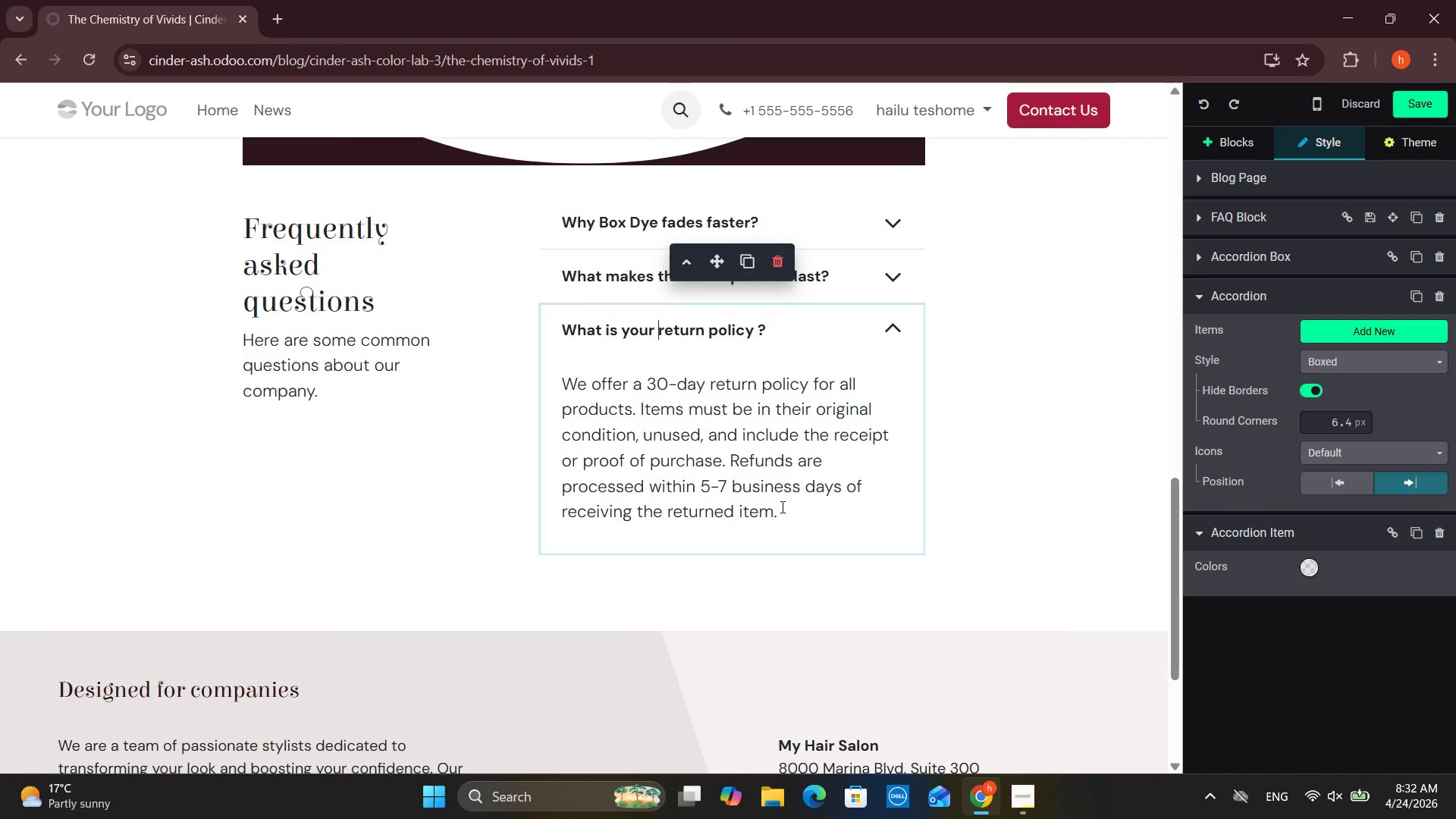 
left_click_drag(start_coordinate=[783, 517], to_coordinate=[564, 380])
 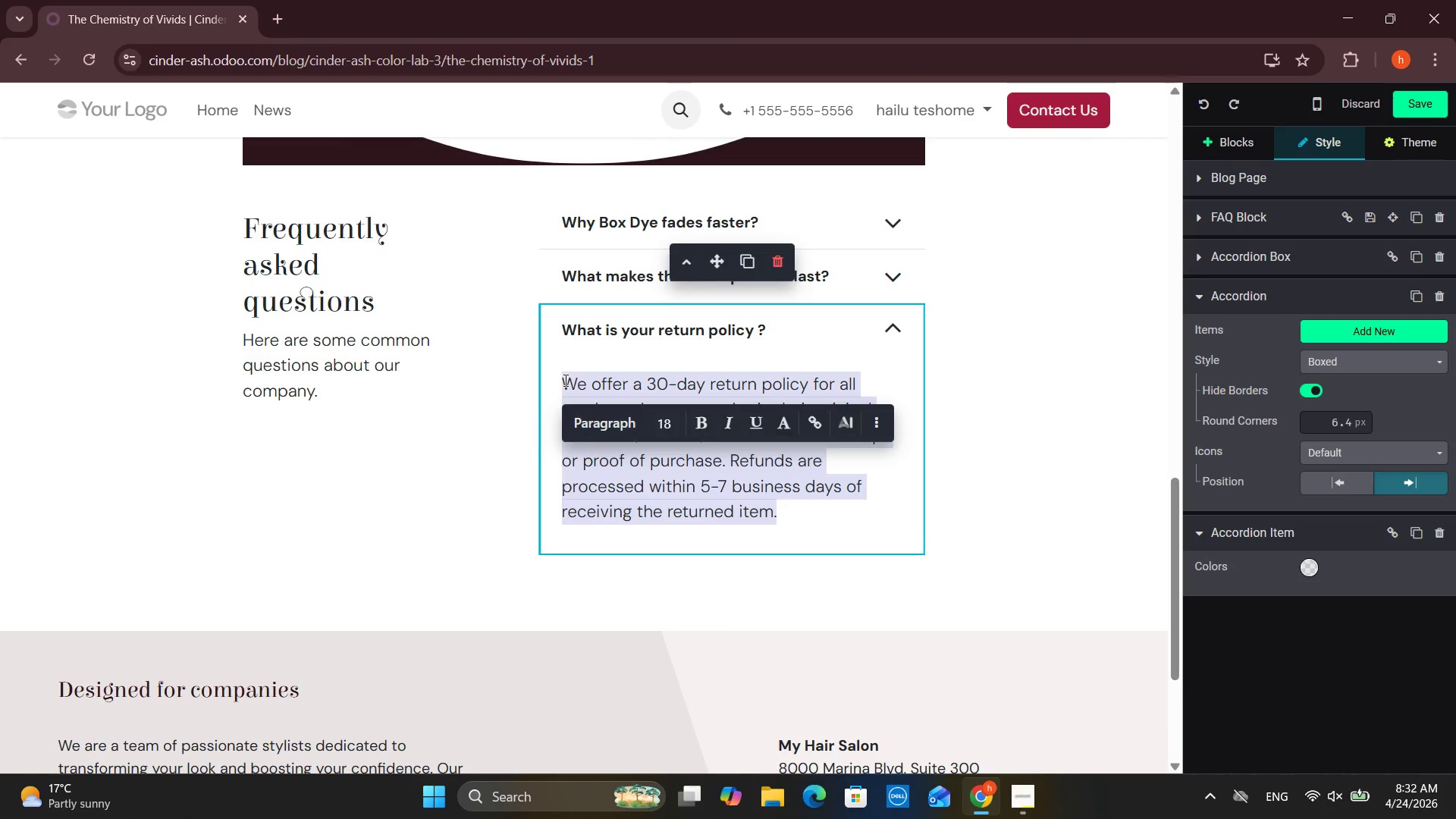 
key(Control+V)
 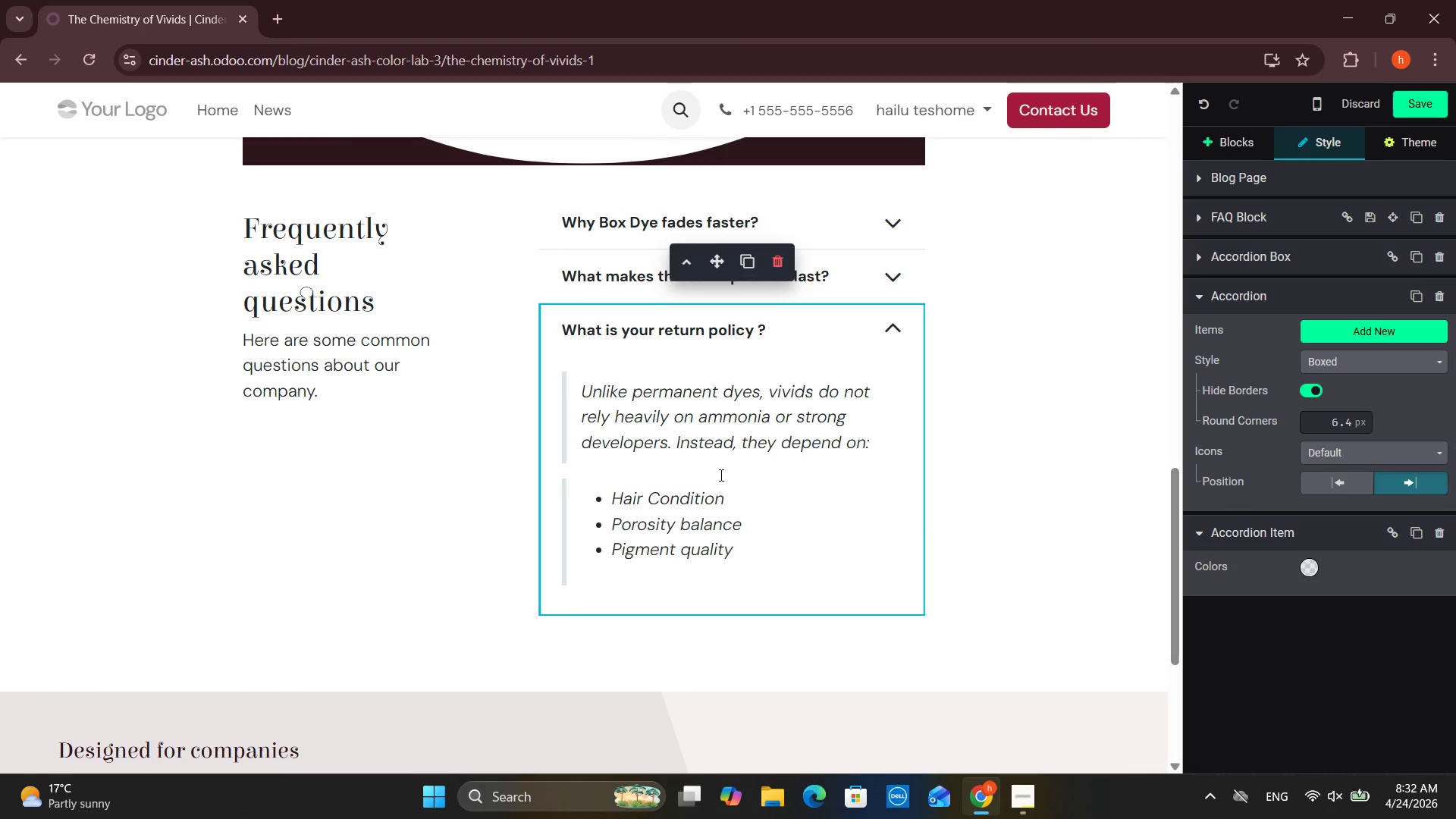 
left_click([720, 475])
 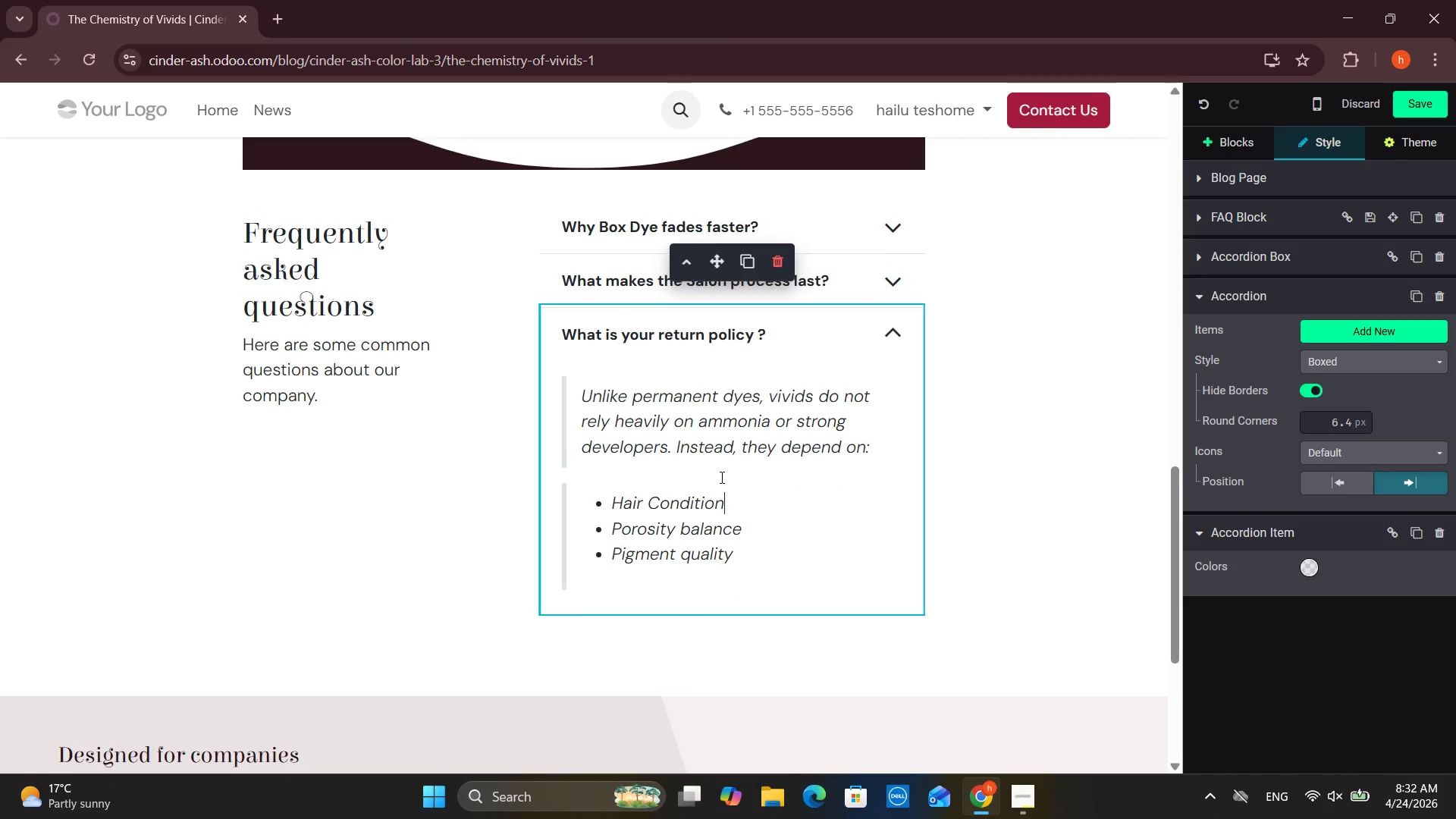 
scroll: coordinate [720, 477], scroll_direction: up, amount: 7.0
 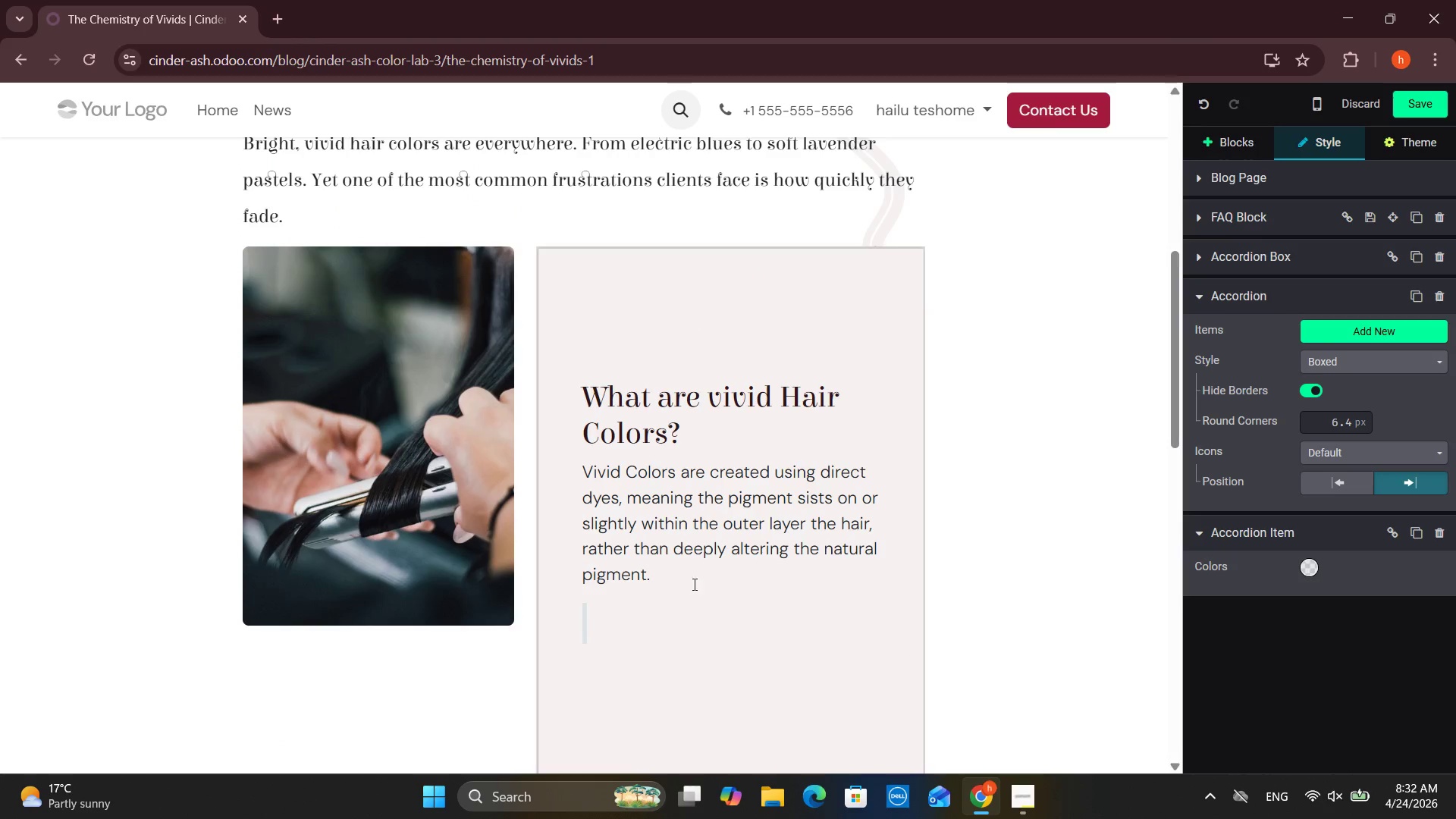 
left_click_drag(start_coordinate=[676, 581], to_coordinate=[578, 469])
 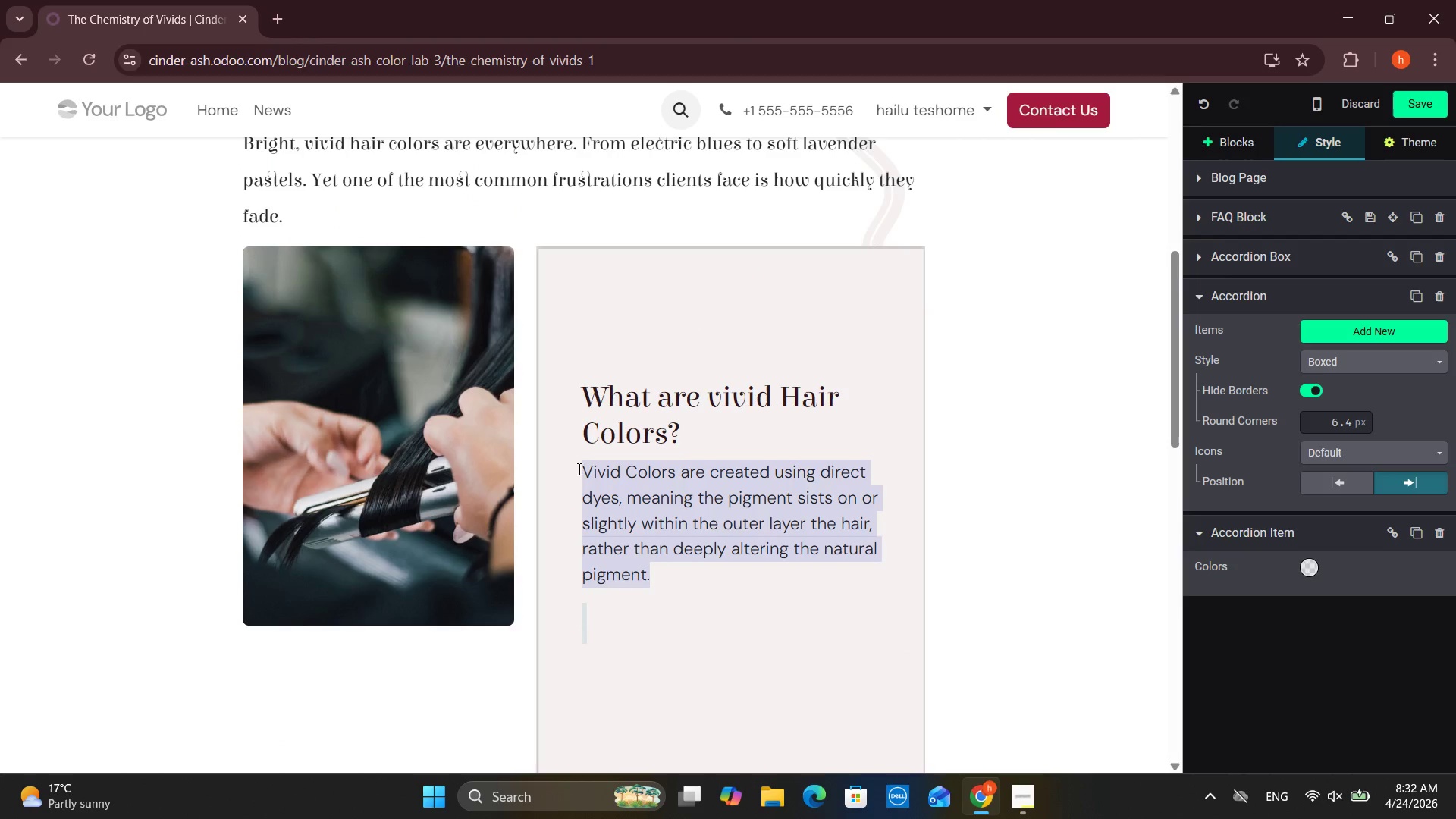 
key(Control+X)
 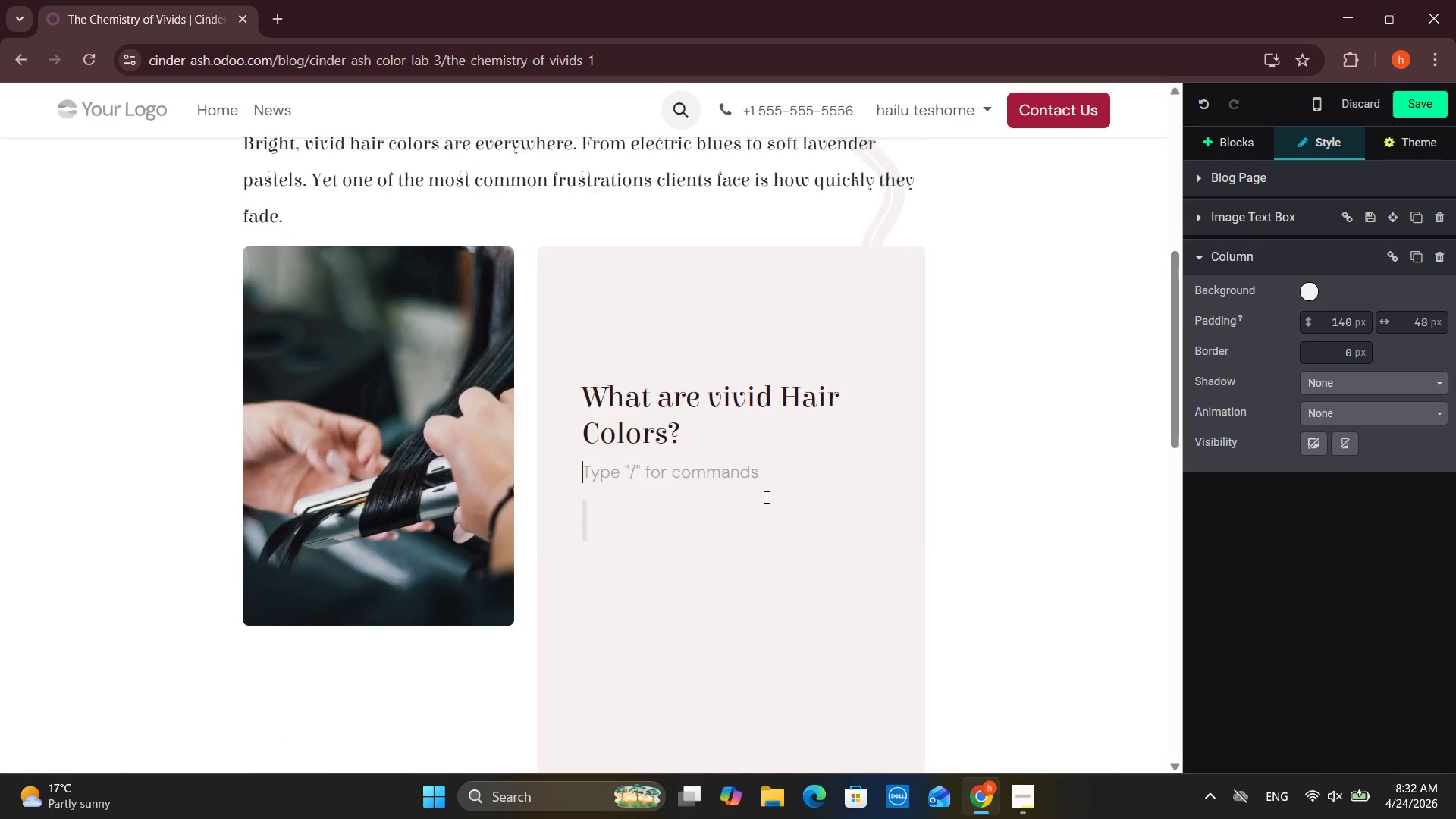 
scroll: coordinate [757, 507], scroll_direction: down, amount: 5.0
 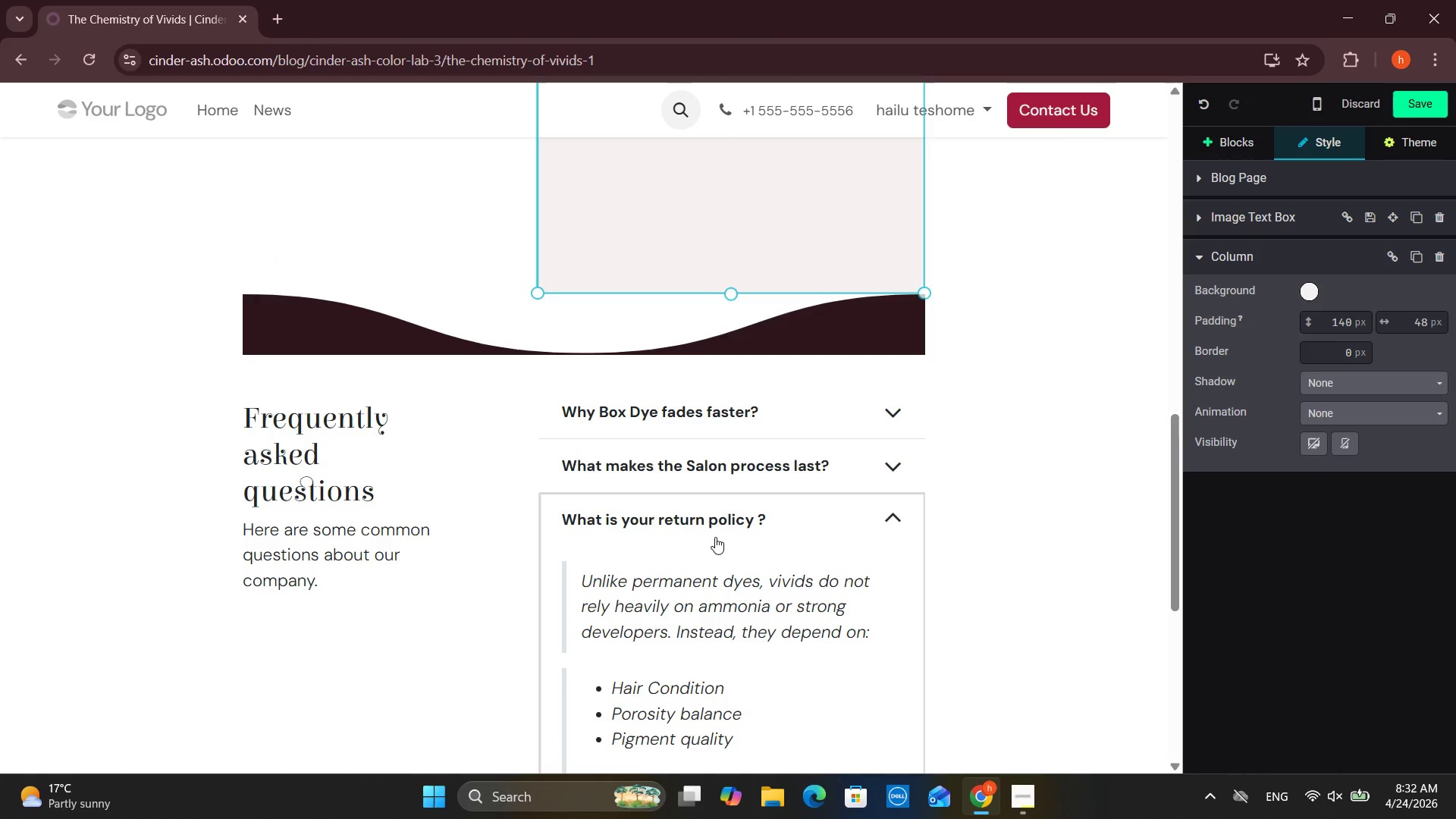 
left_click([774, 544])
 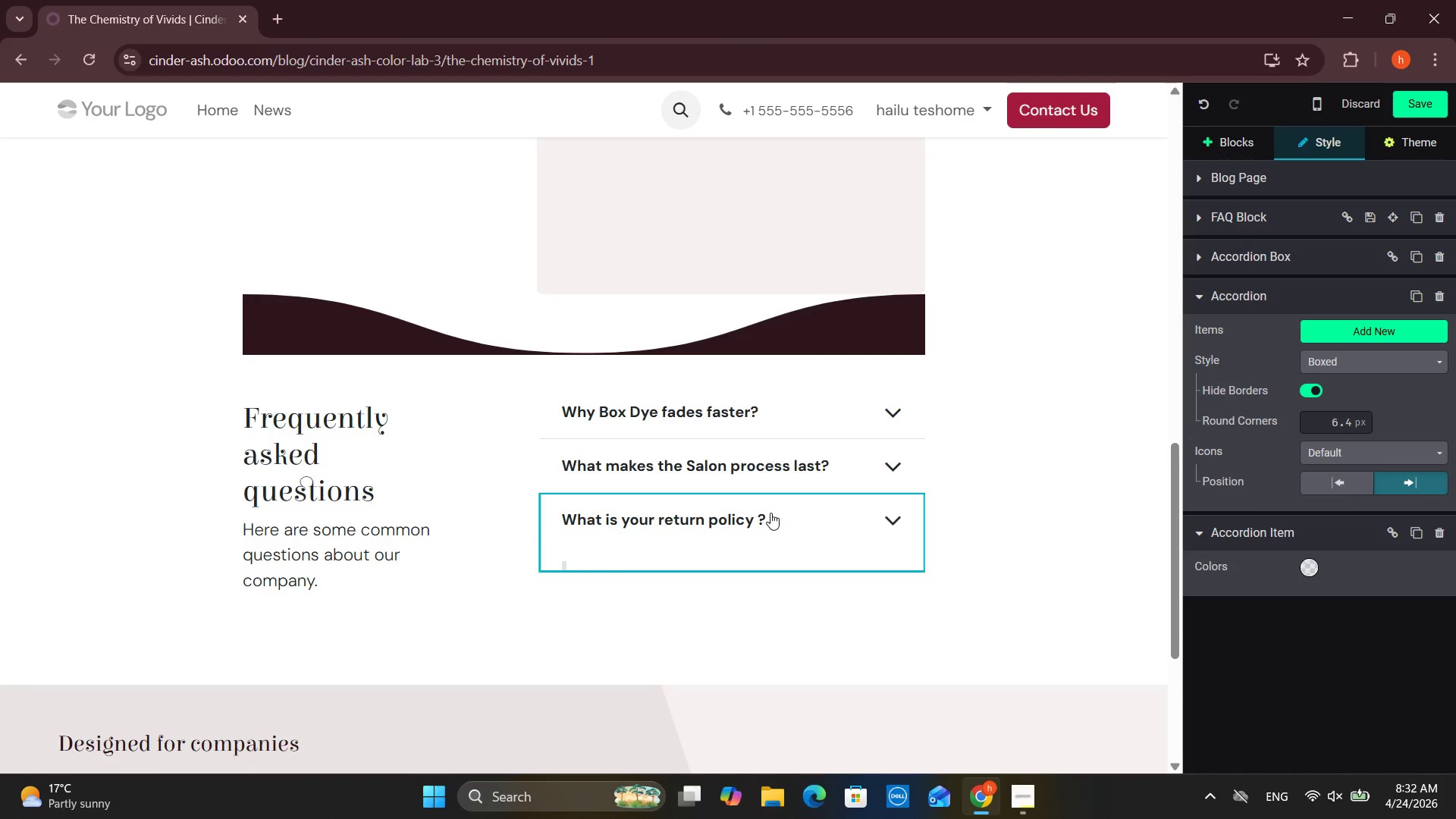 
left_click([774, 512])
 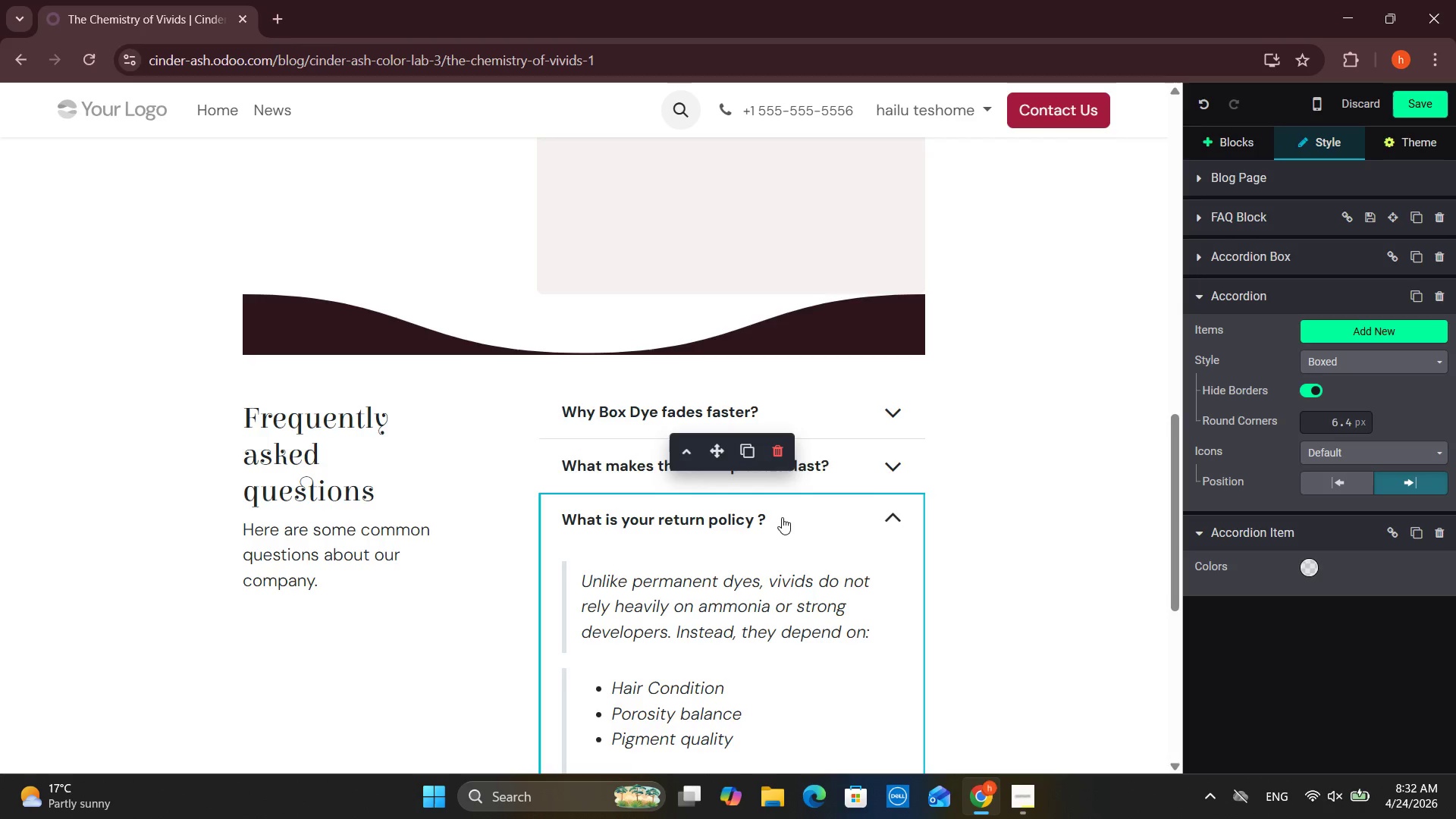 
key(Enter)
 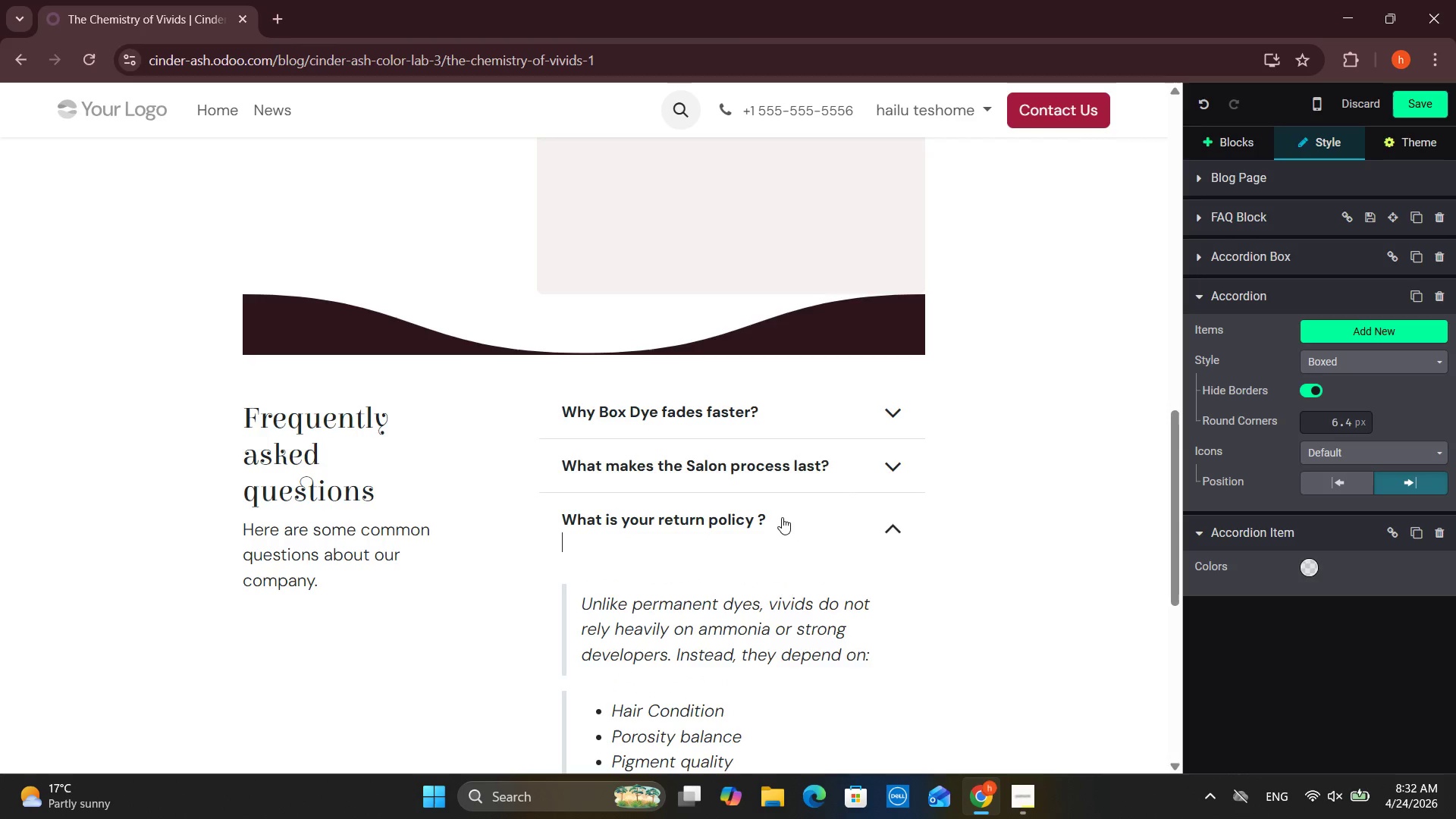 
key(Control+V)
 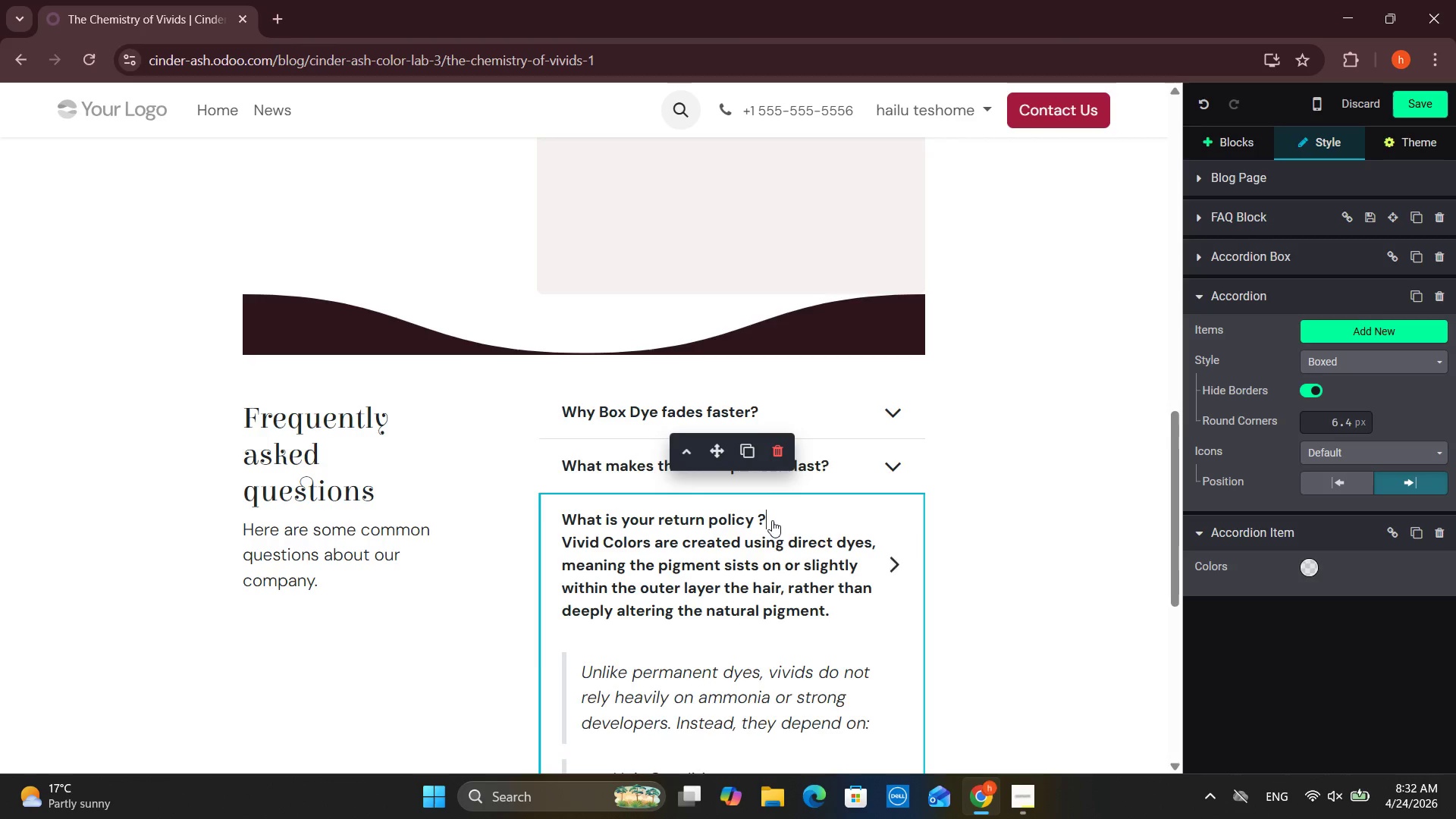 
key(Enter)
 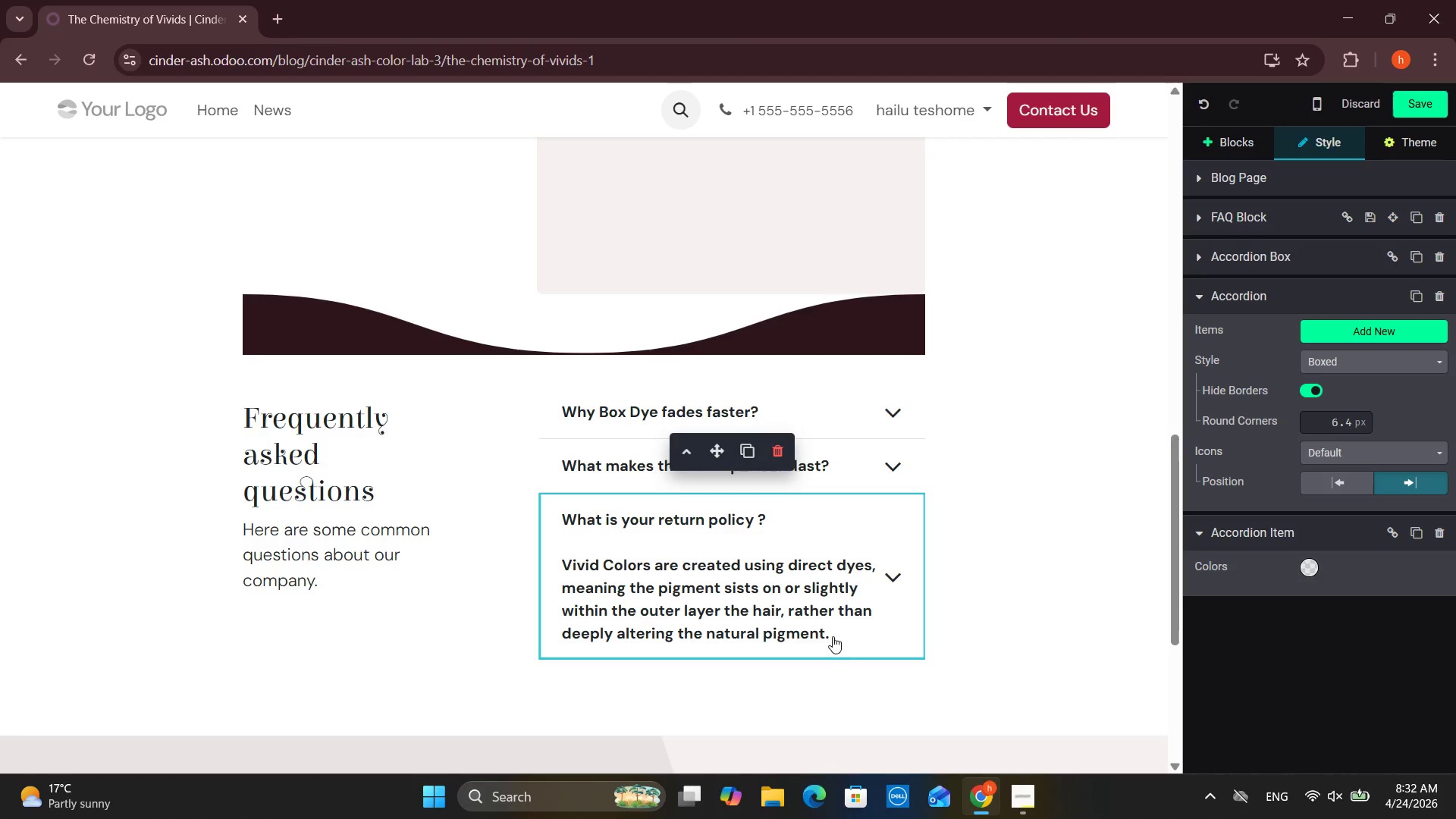 
left_click_drag(start_coordinate=[840, 634], to_coordinate=[552, 566])
 